 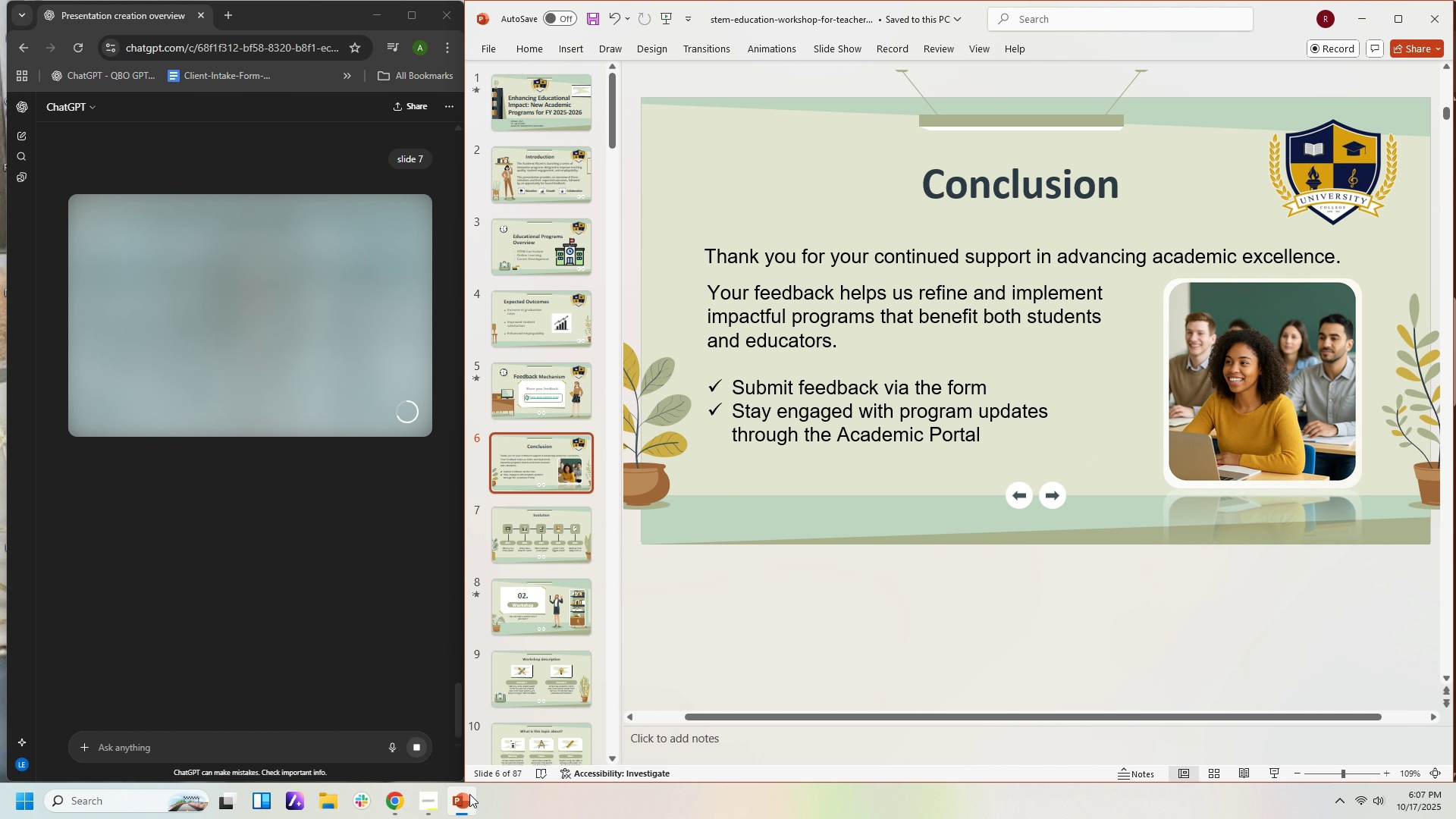 
left_click([432, 805])
 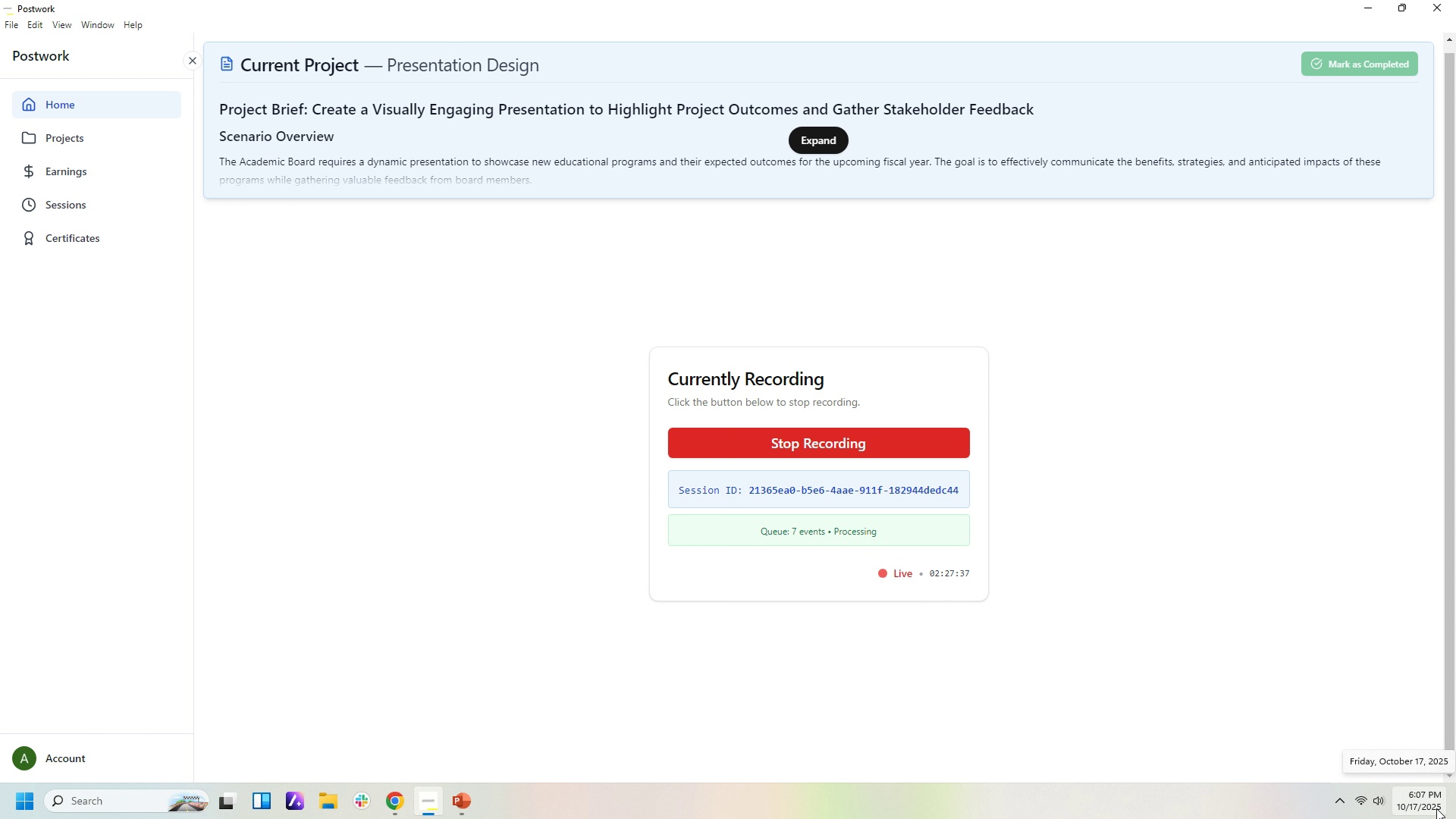 
wait(14.58)
 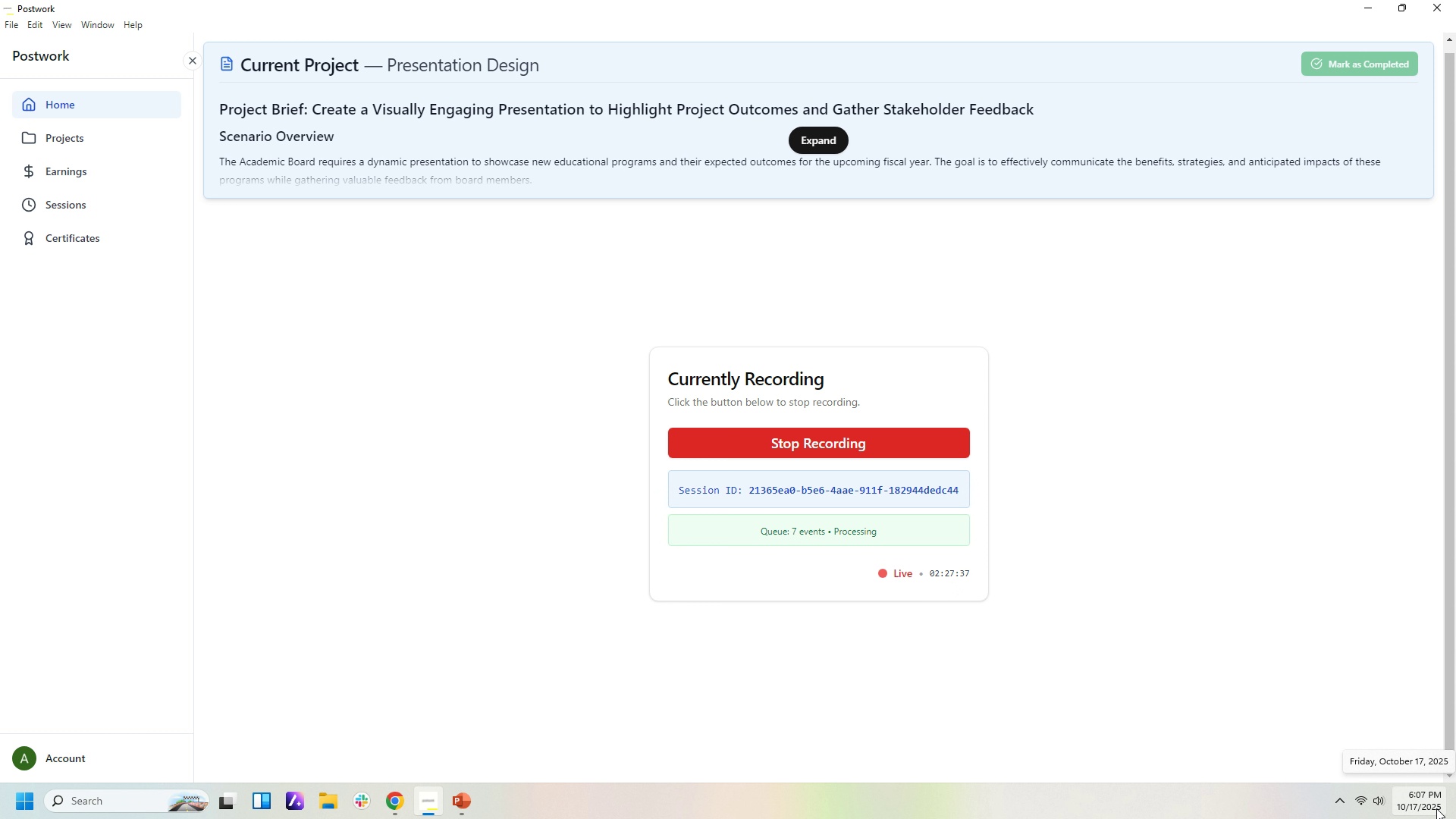 
double_click([1368, 10])
 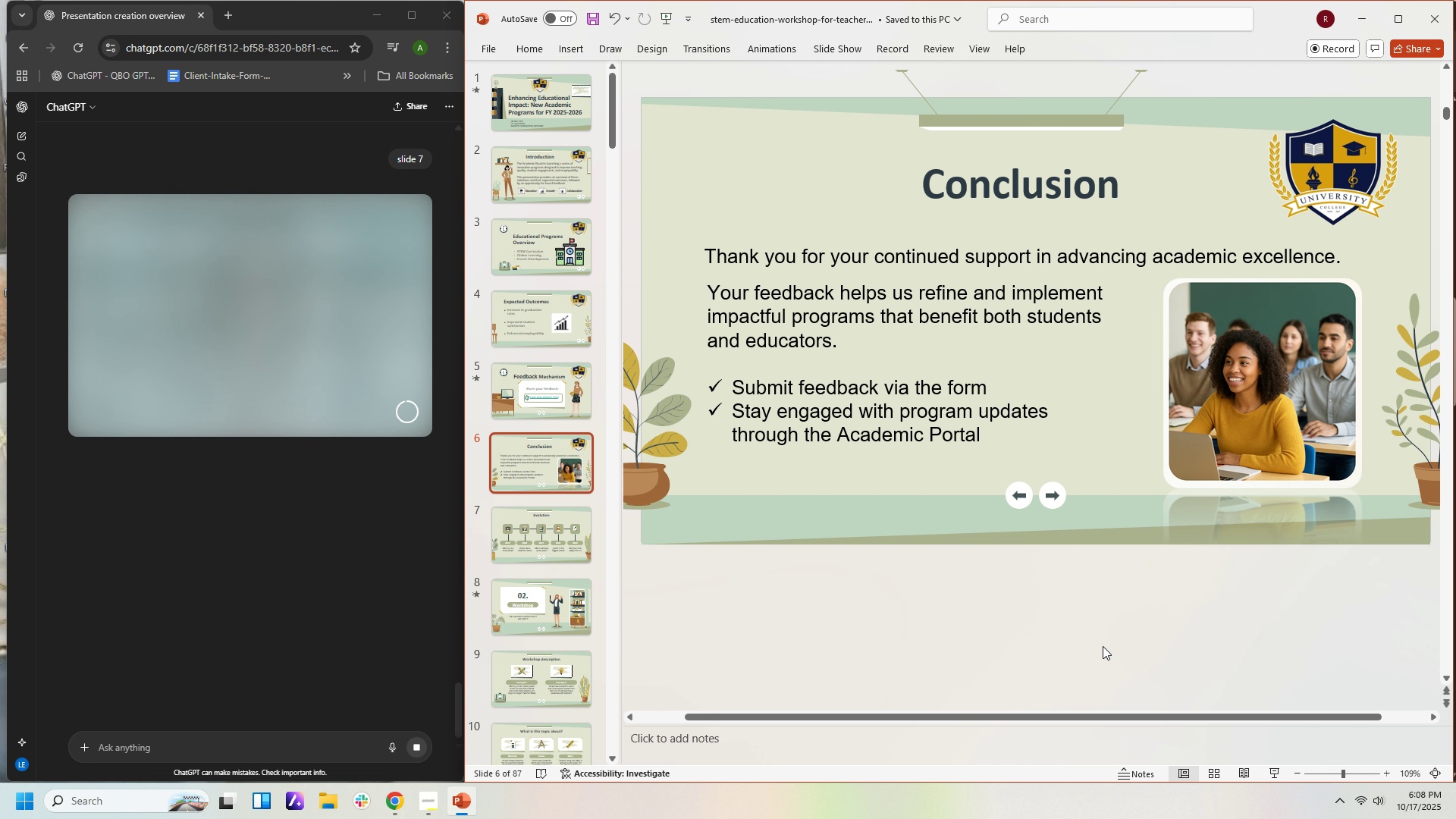 
wait(36.11)
 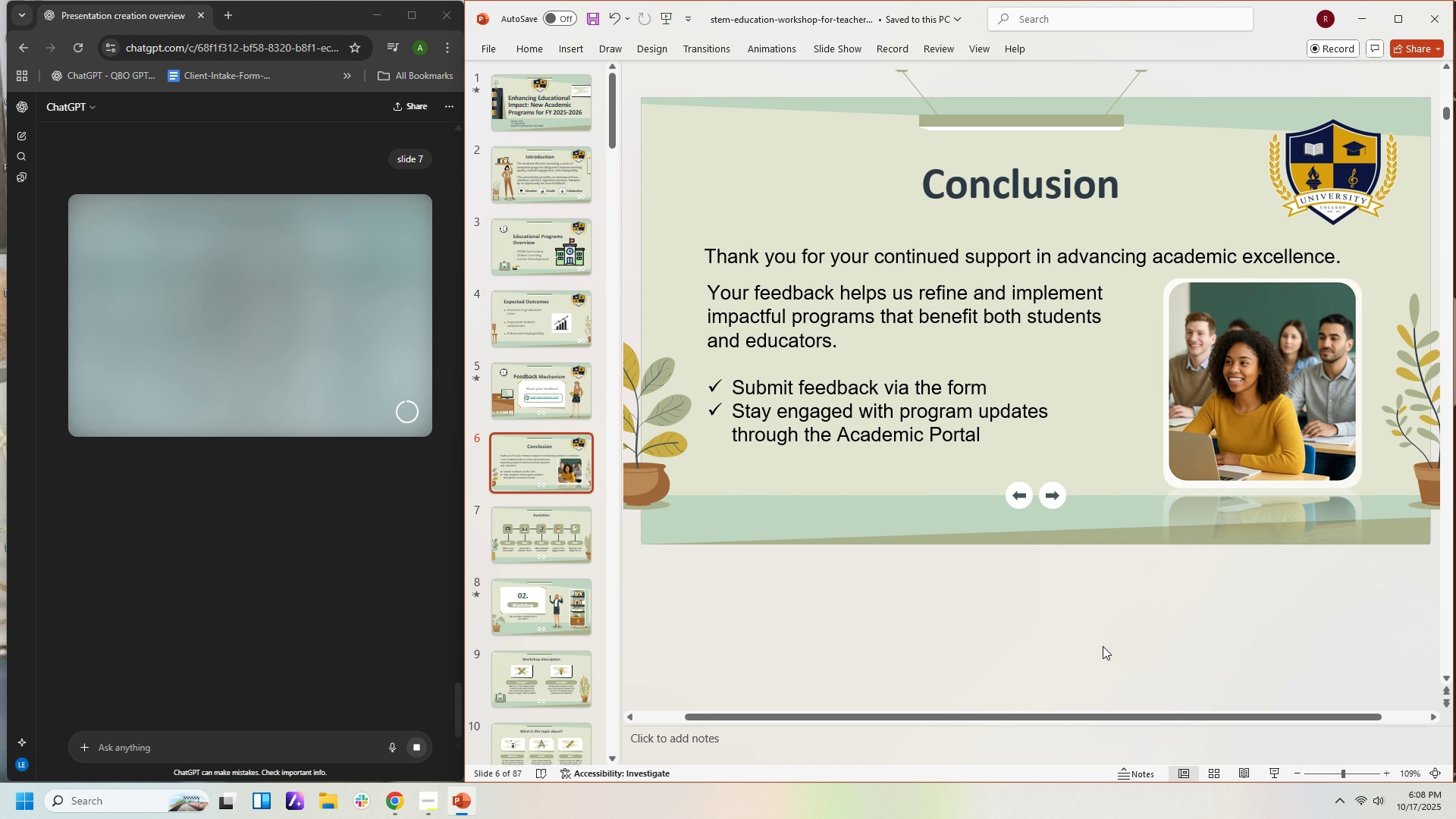 
mouse_move([381, 520])
 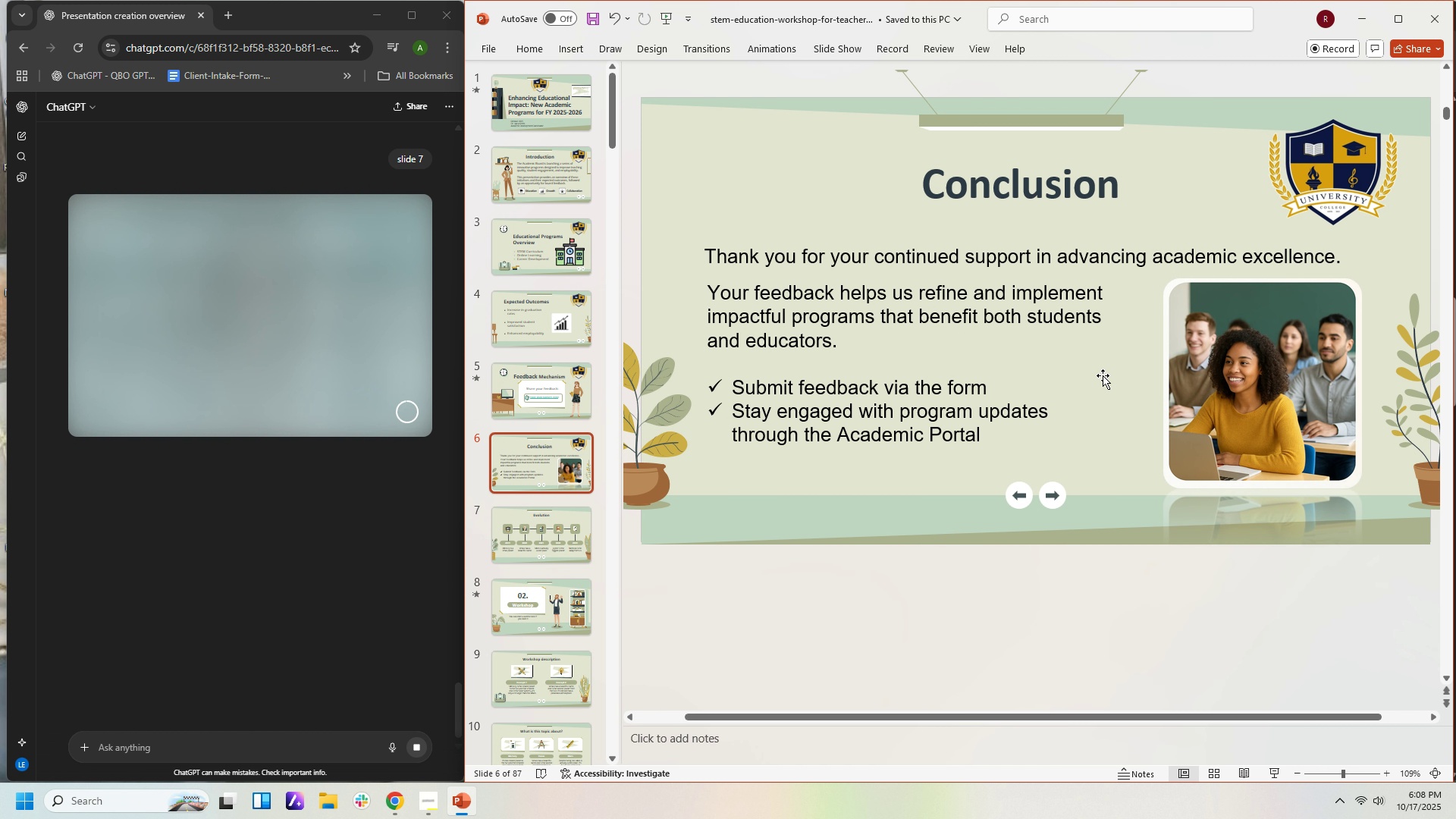 
scroll: coordinate [1104, 375], scroll_direction: up, amount: 1.0
 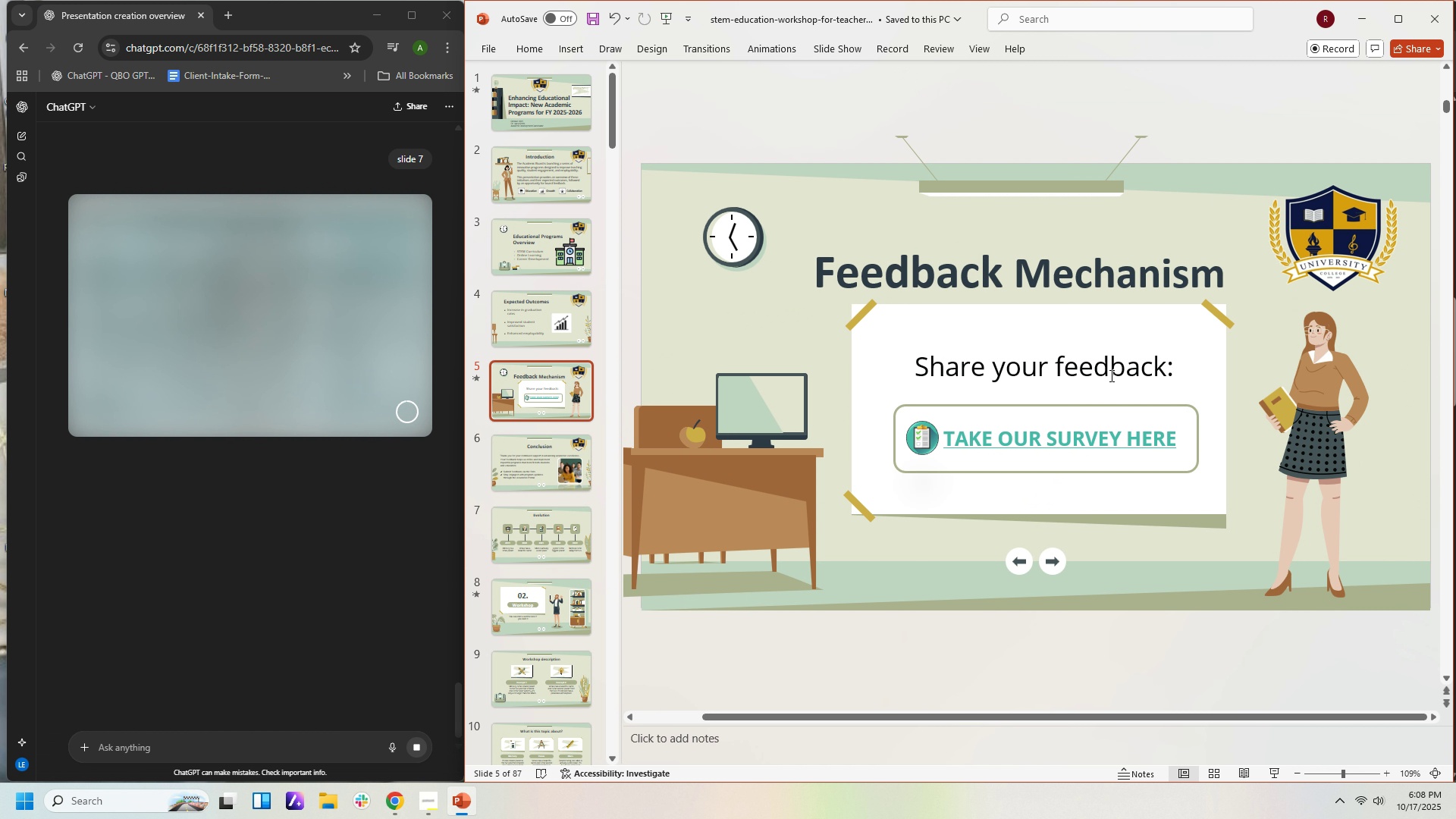 
scroll: coordinate [1110, 375], scroll_direction: down, amount: 1.0
 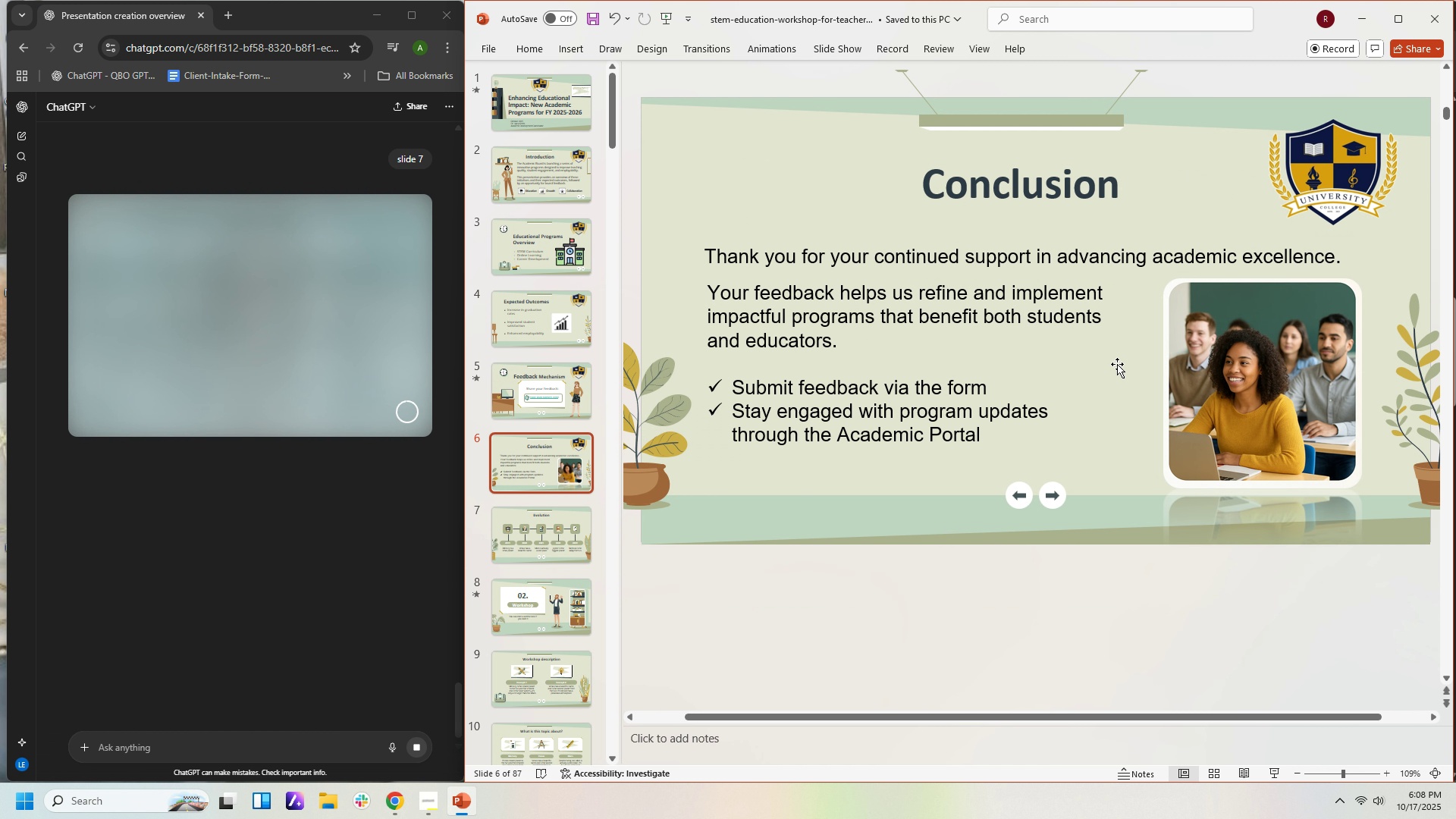 
scroll: coordinate [1117, 364], scroll_direction: up, amount: 1.0
 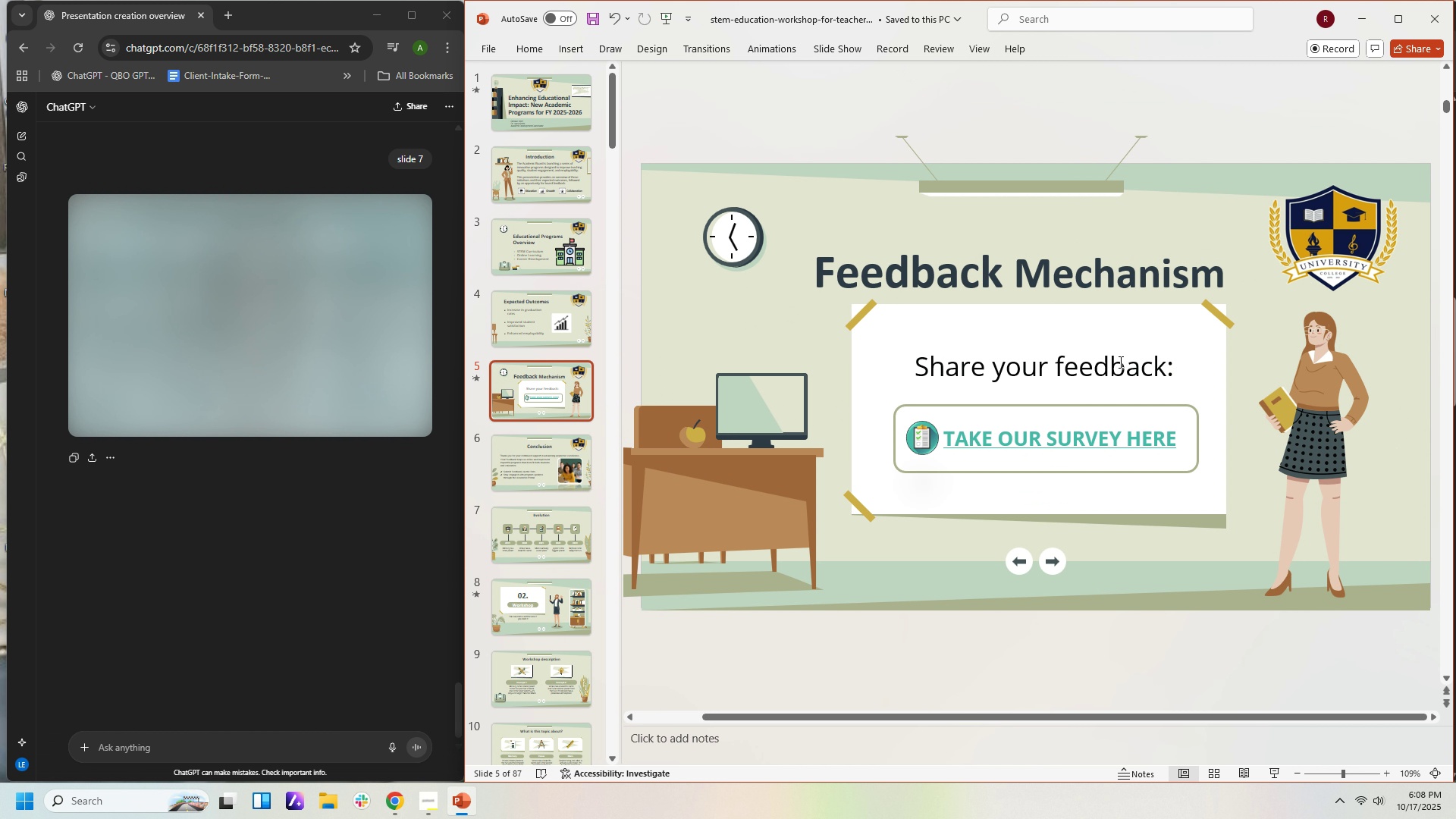 
scroll: coordinate [1120, 362], scroll_direction: down, amount: 2.0
 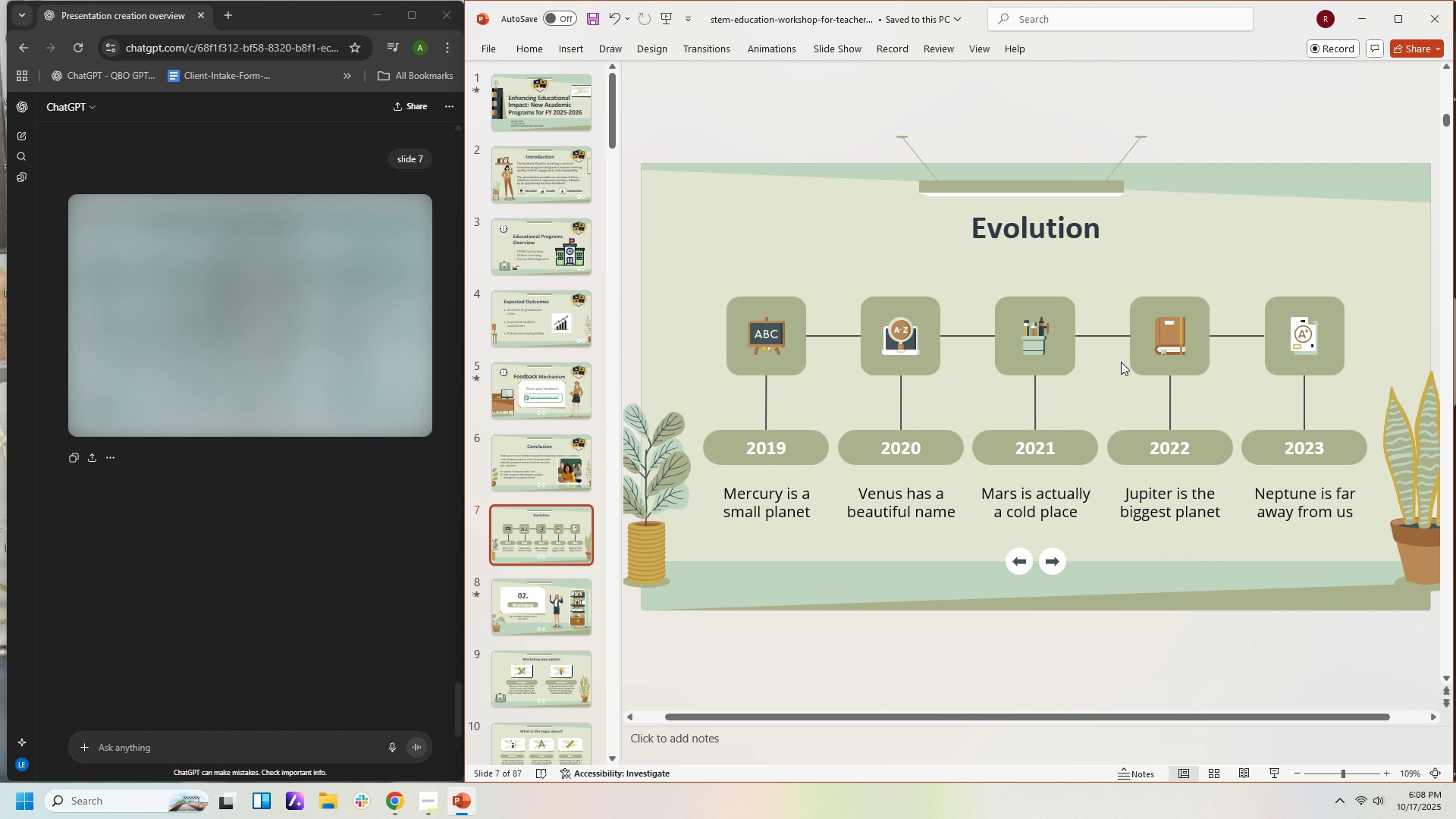 
scroll: coordinate [165, 362], scroll_direction: up, amount: 74.0
 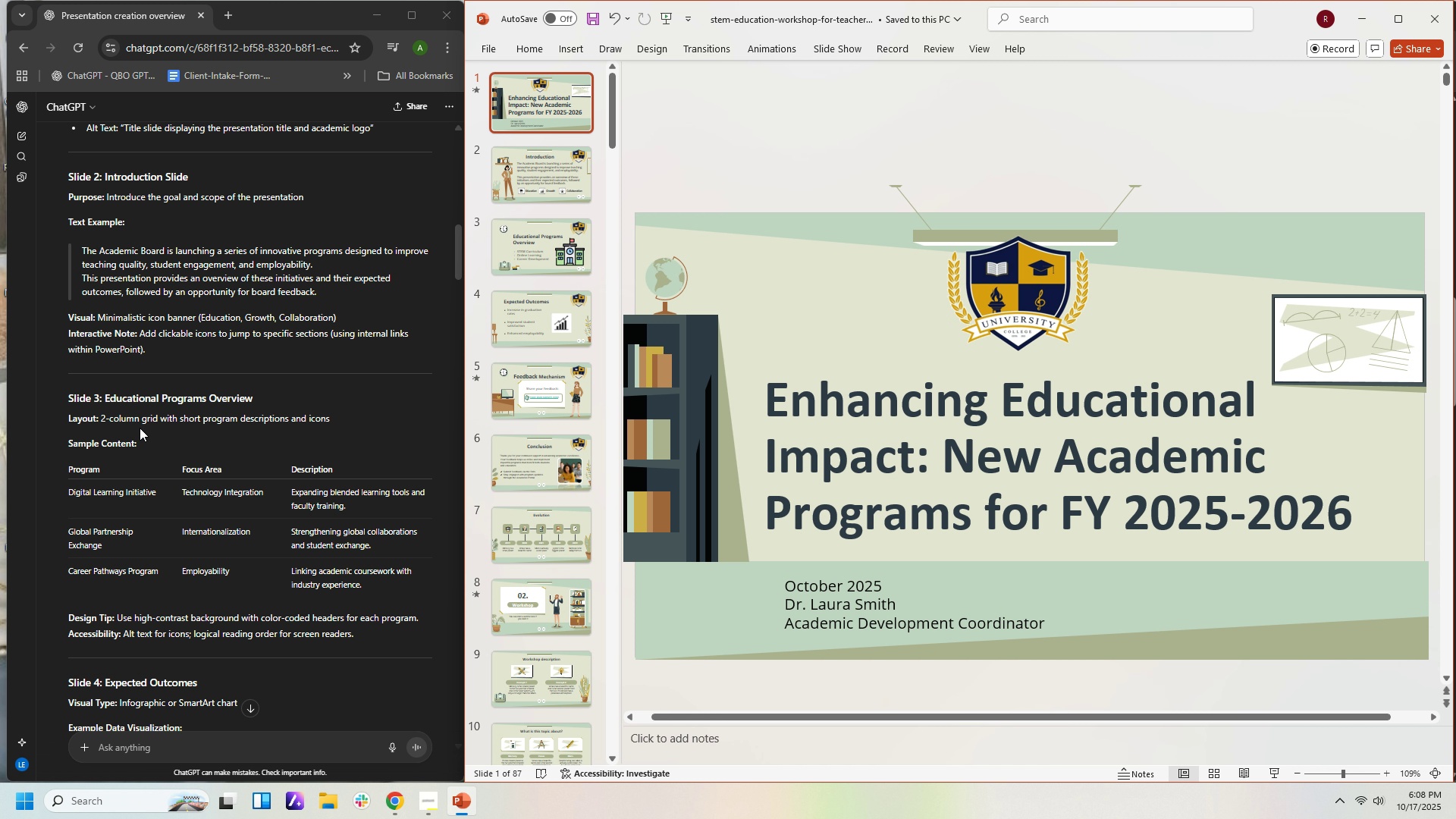 
wait(10.59)
 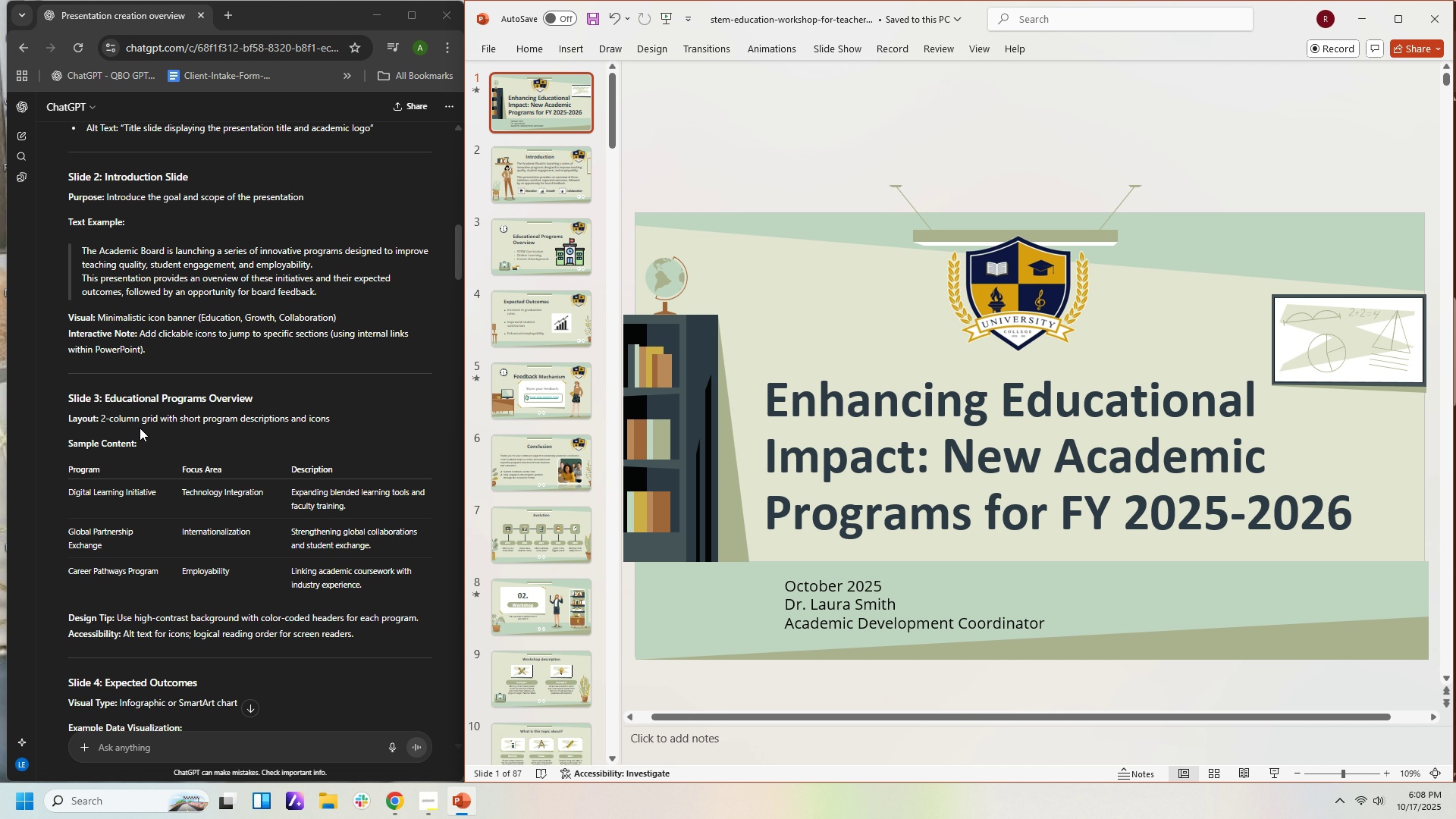 
left_click([554, 243])
 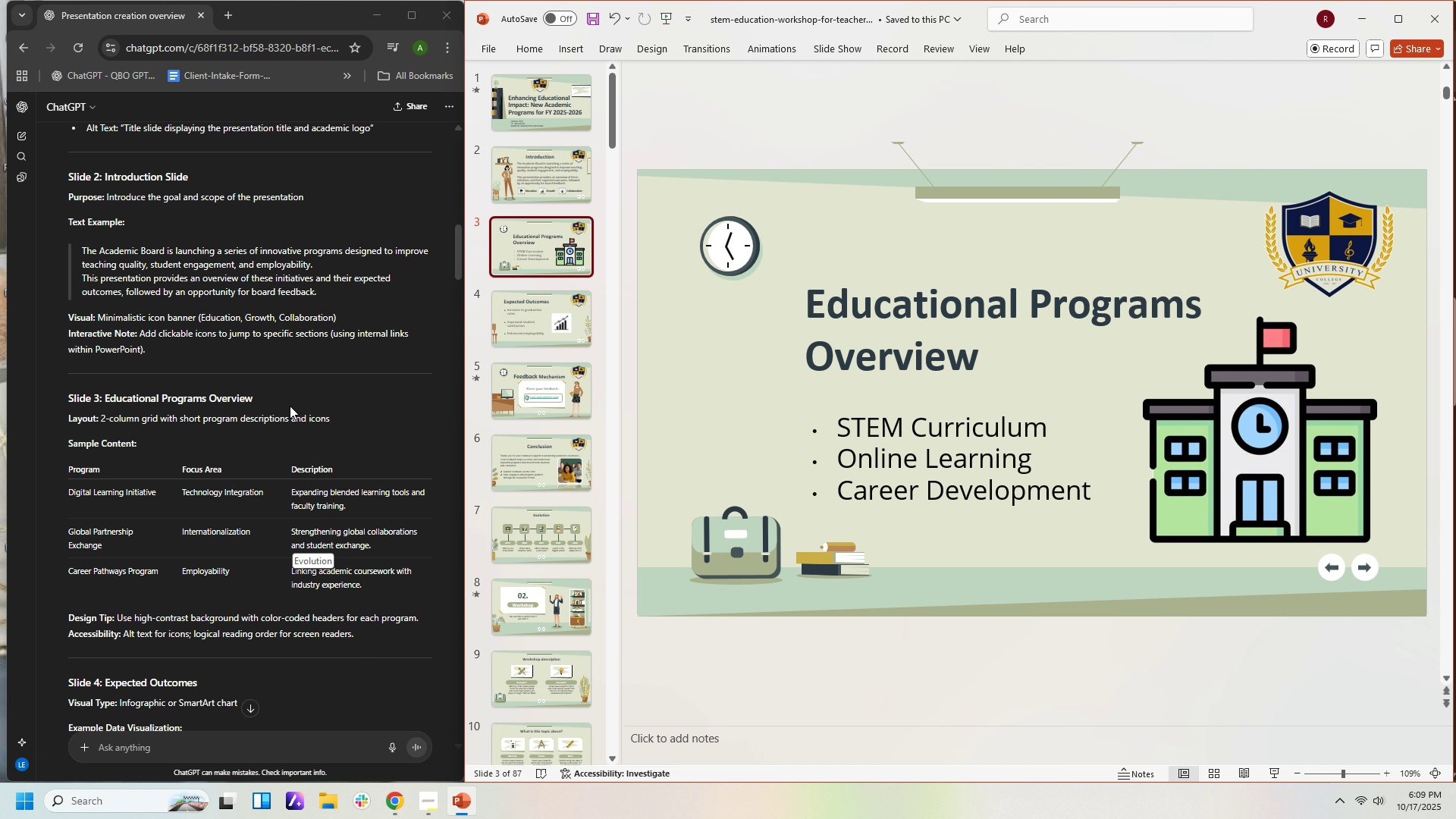 
wait(27.31)
 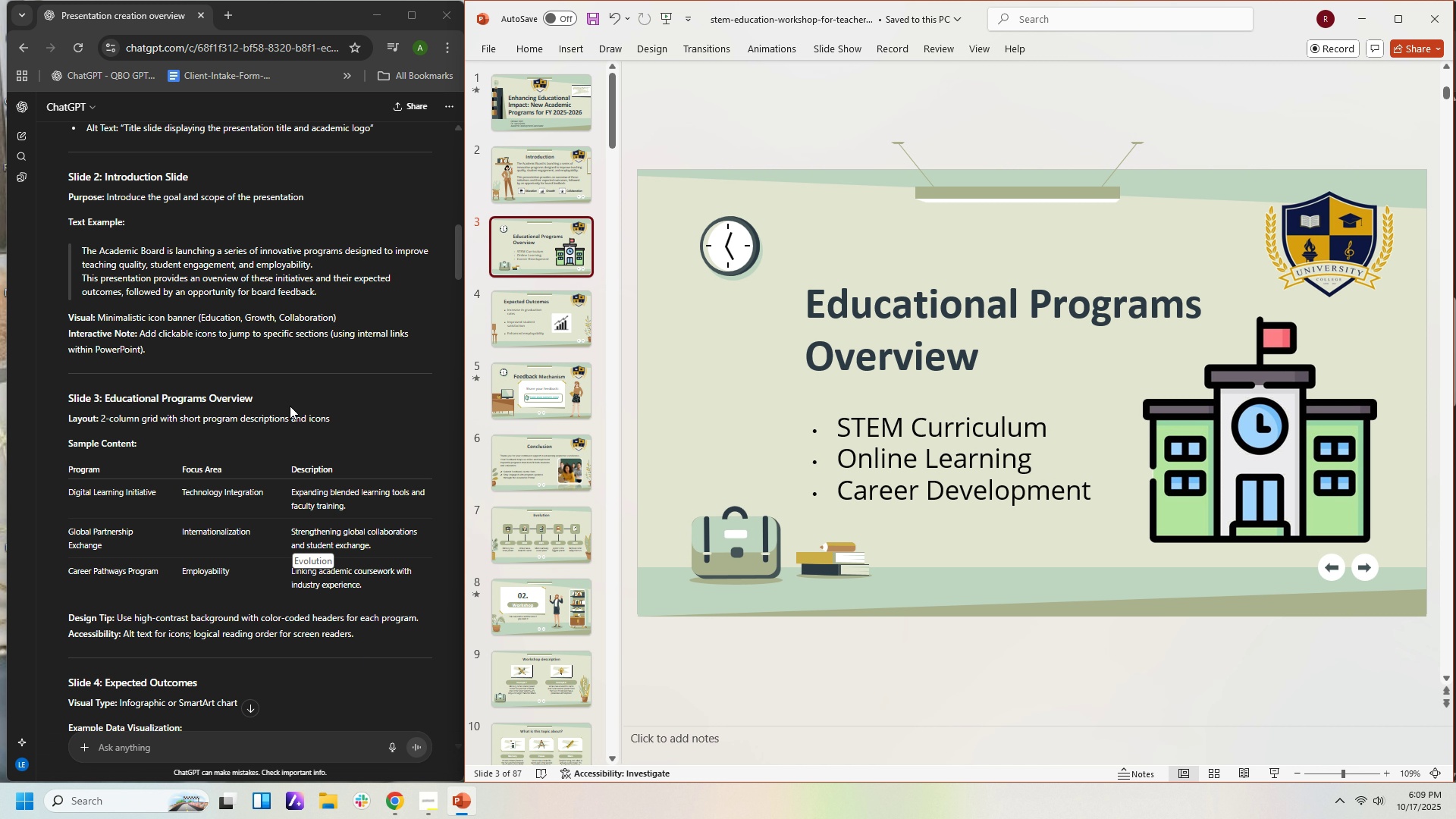 
scroll: coordinate [821, 375], scroll_direction: up, amount: 1.0
 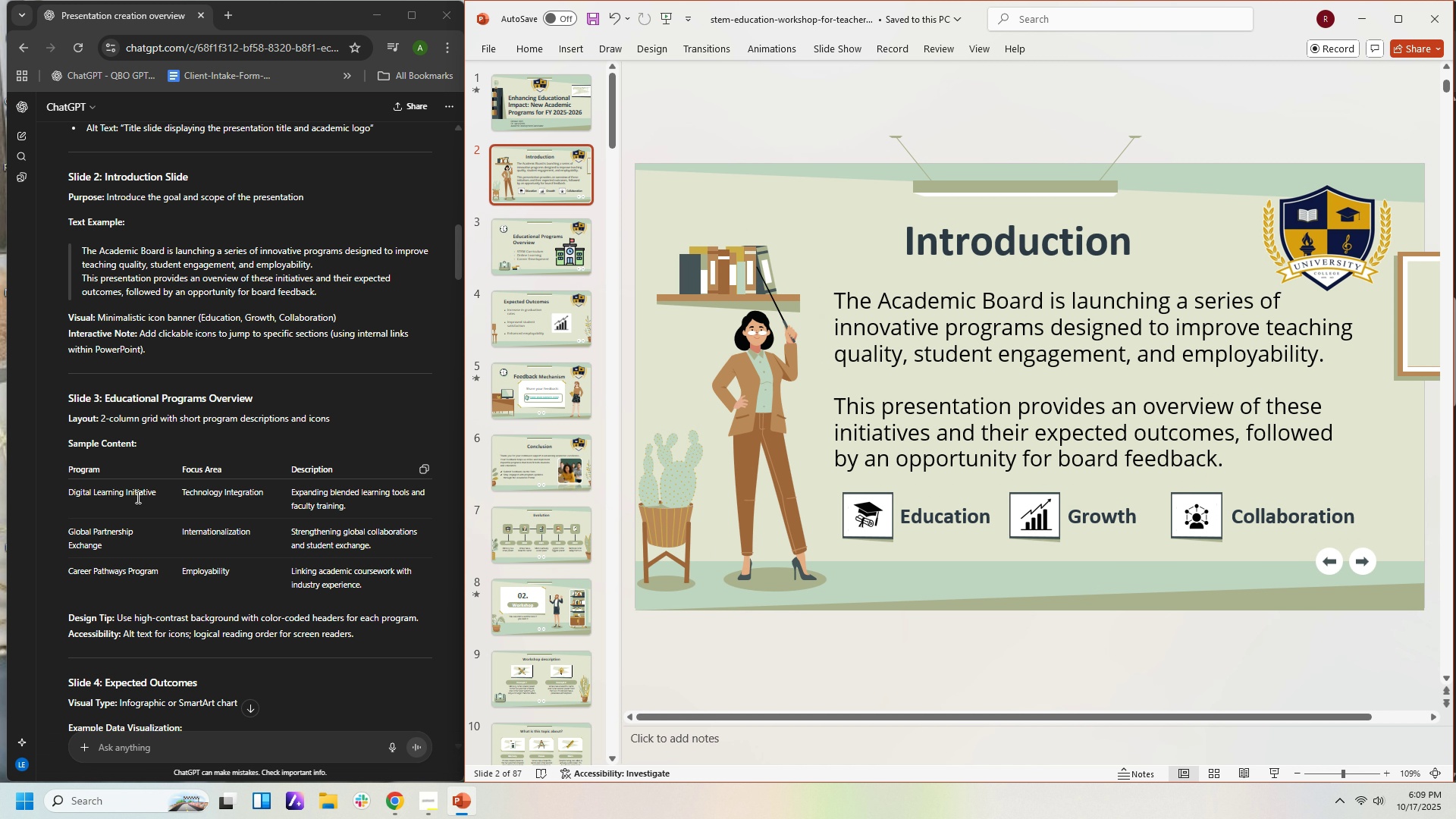 
wait(7.71)
 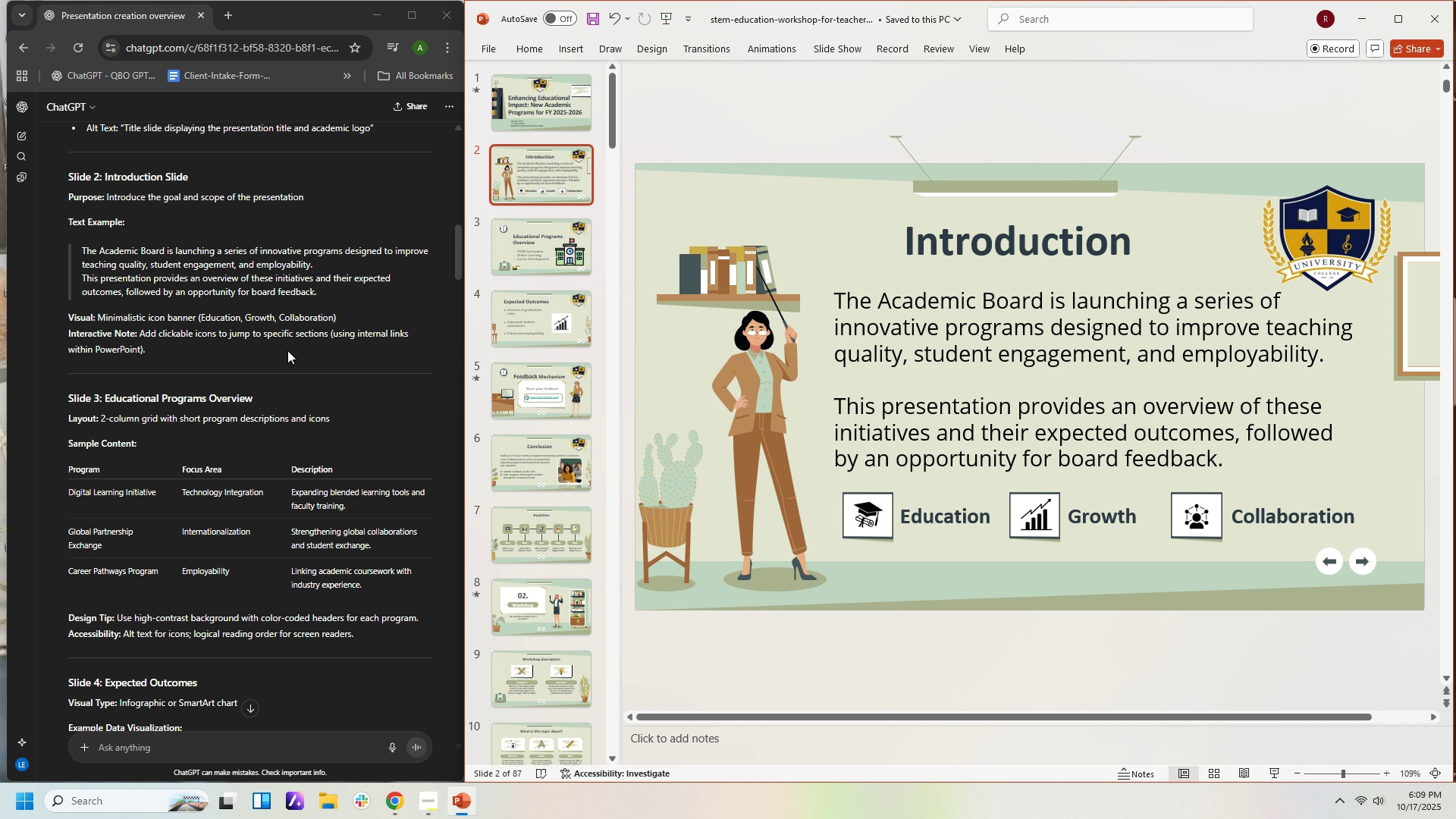 
scroll: coordinate [745, 453], scroll_direction: down, amount: 2.0
 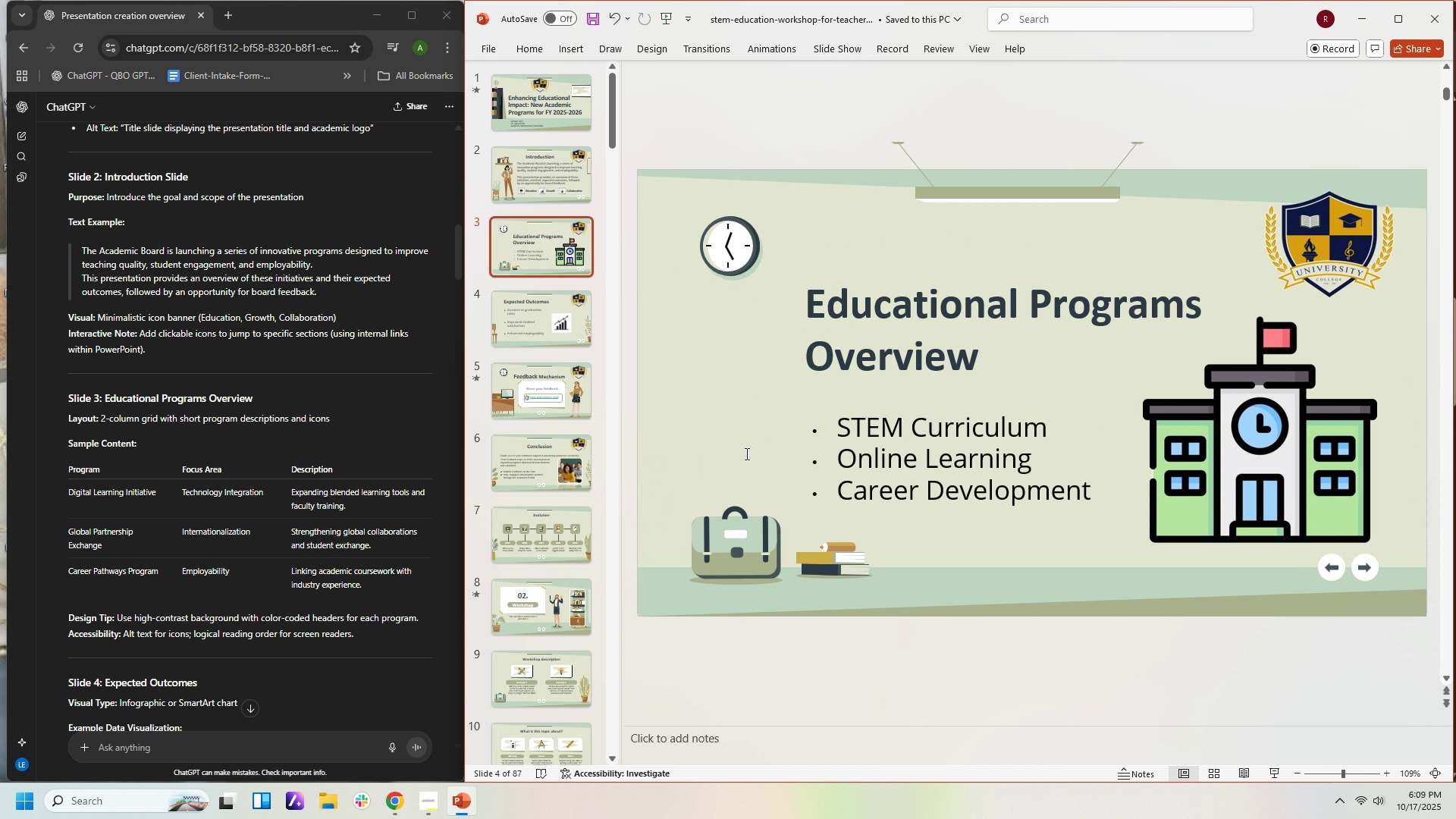 
scroll: coordinate [745, 453], scroll_direction: up, amount: 1.0
 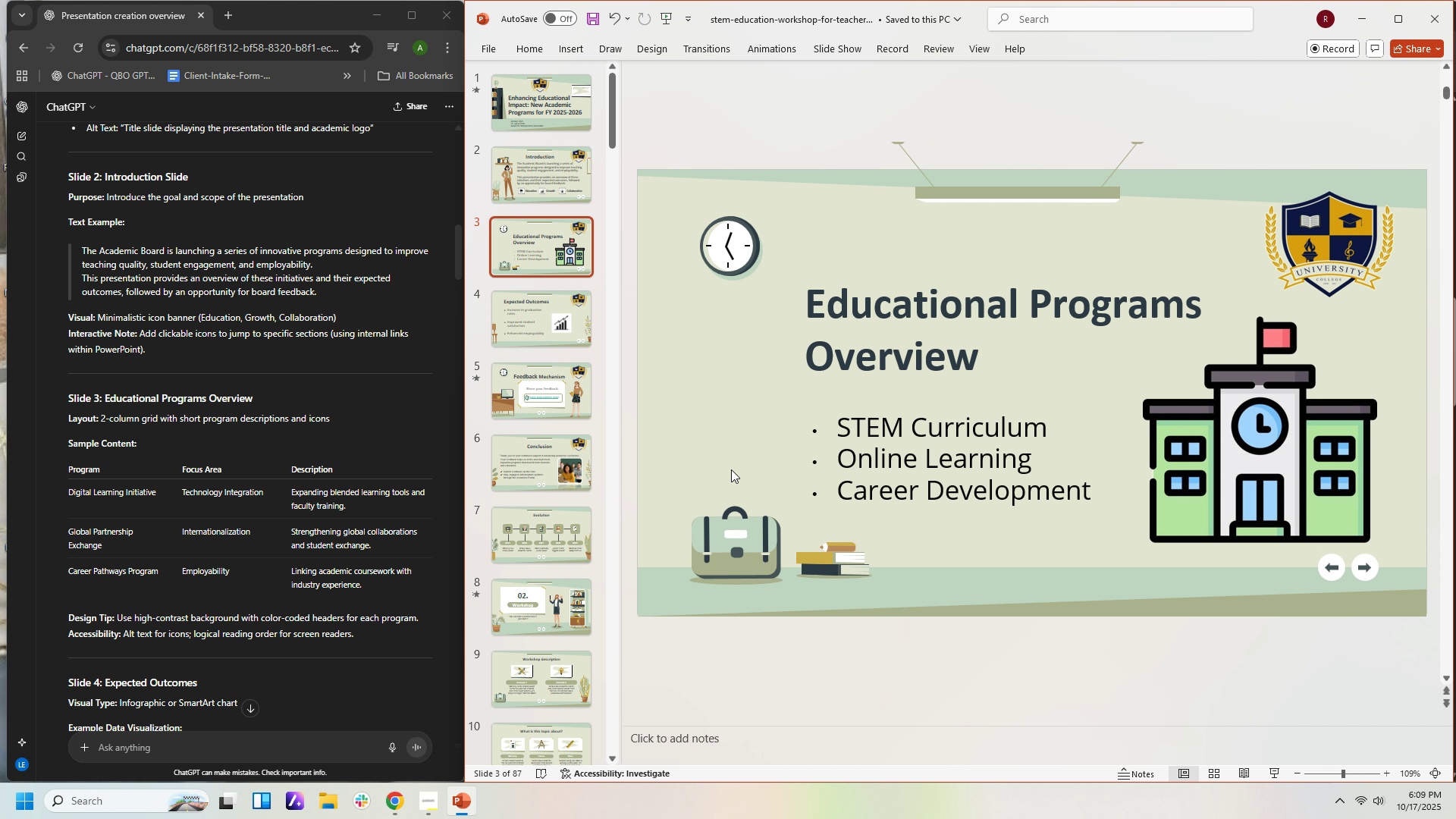 
wait(8.45)
 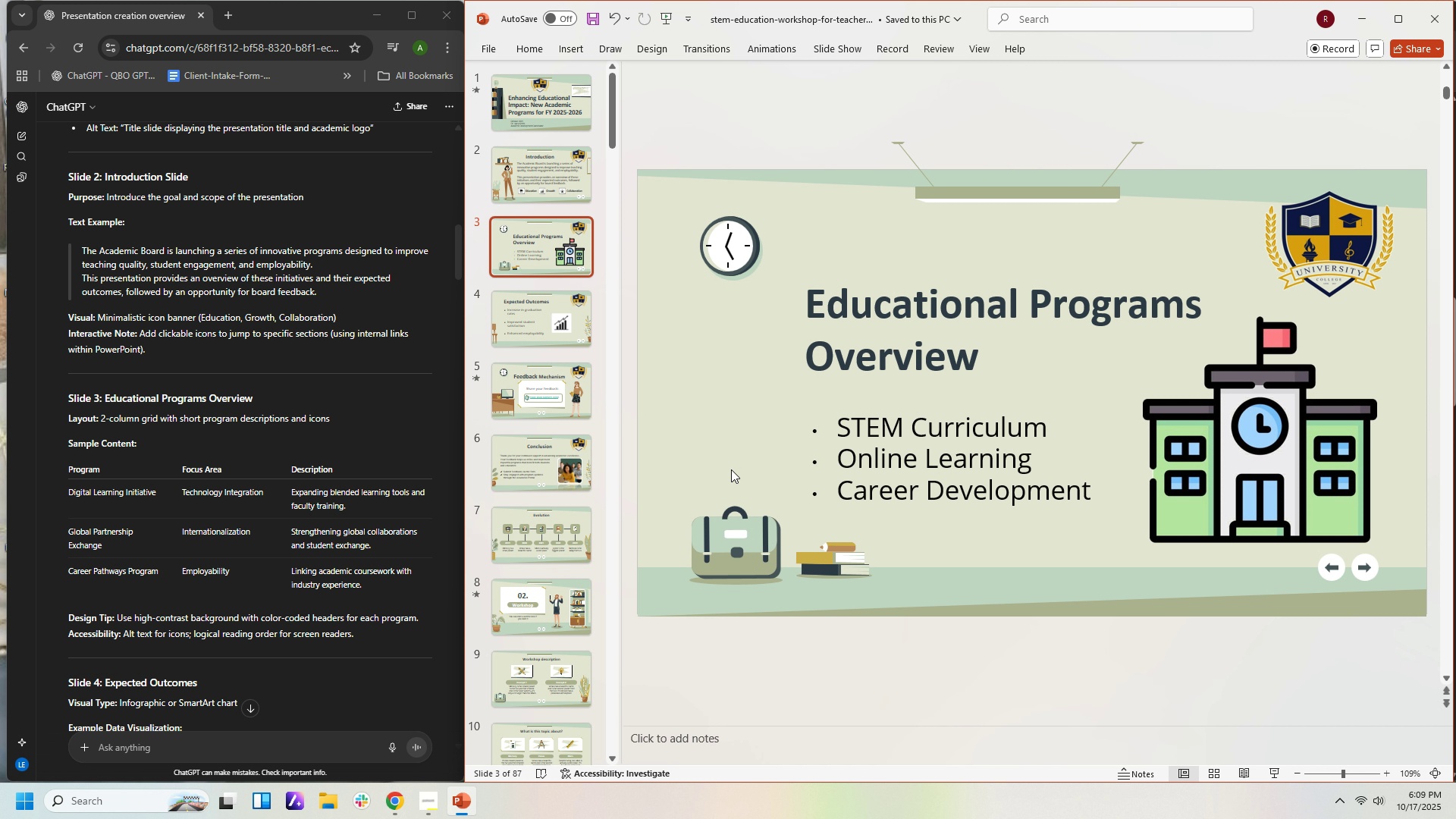 
scroll: coordinate [532, 637], scroll_direction: down, amount: 21.0
 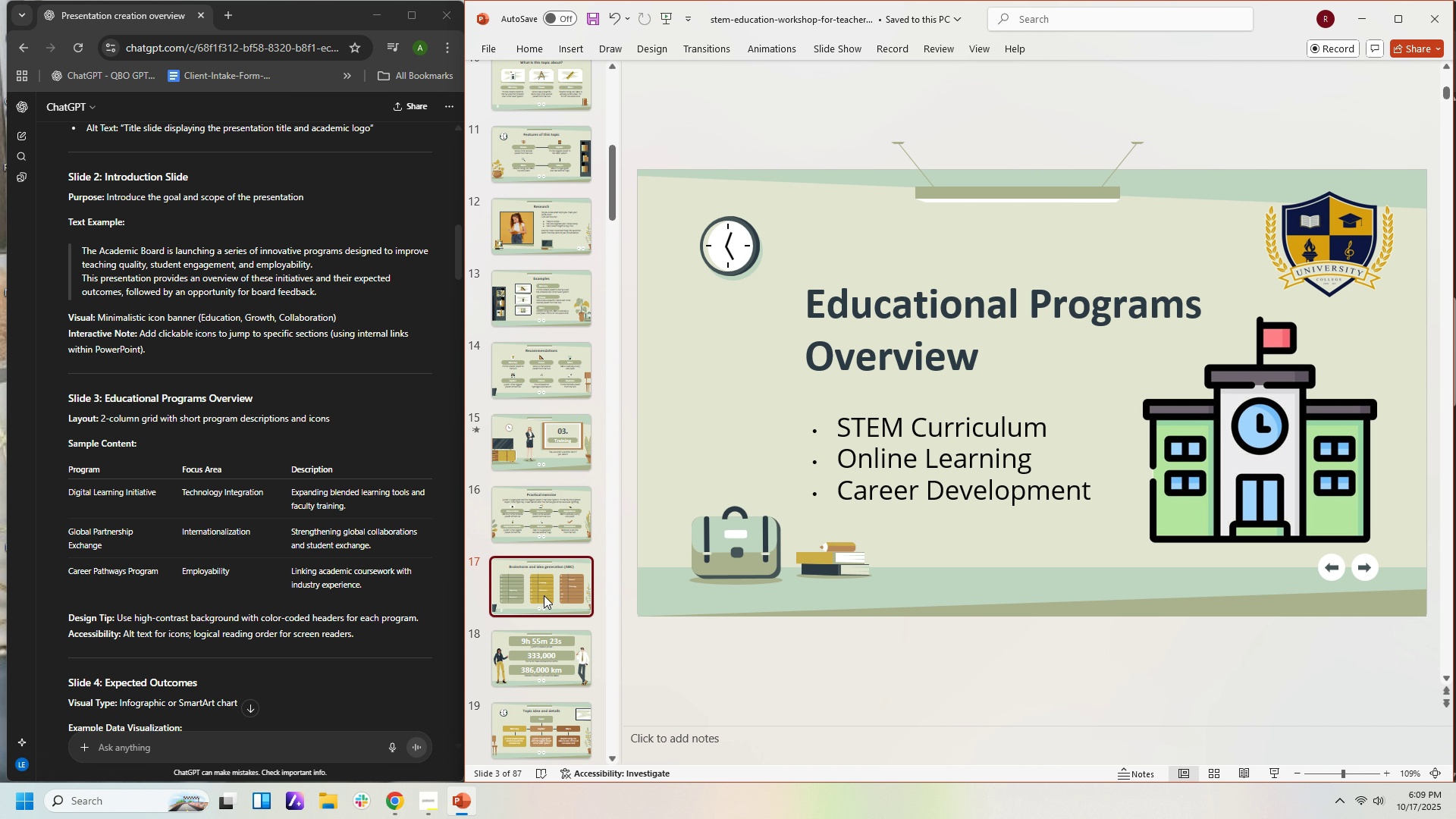 
left_click([544, 595])
 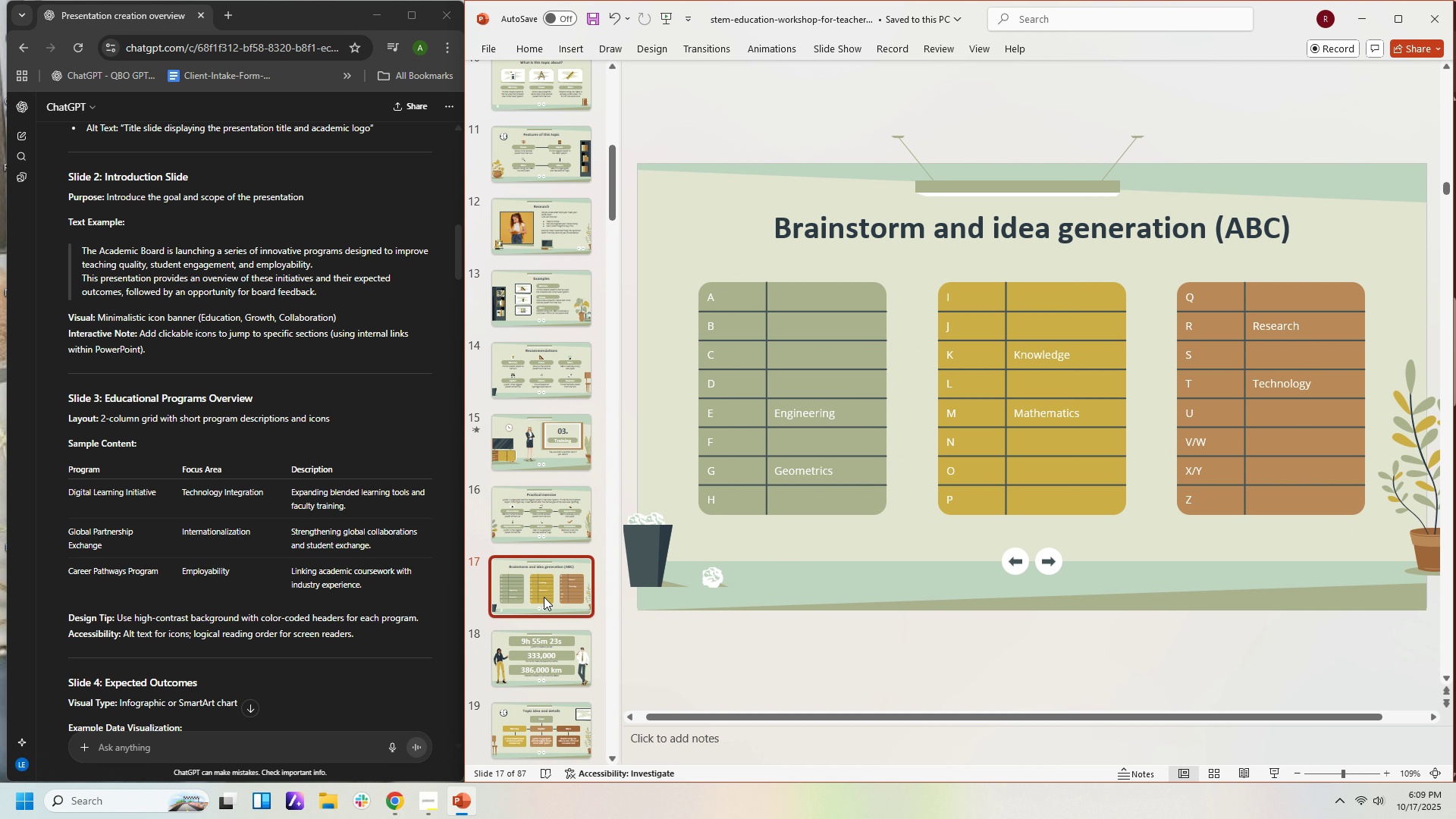 
scroll: coordinate [544, 613], scroll_direction: down, amount: 17.0
 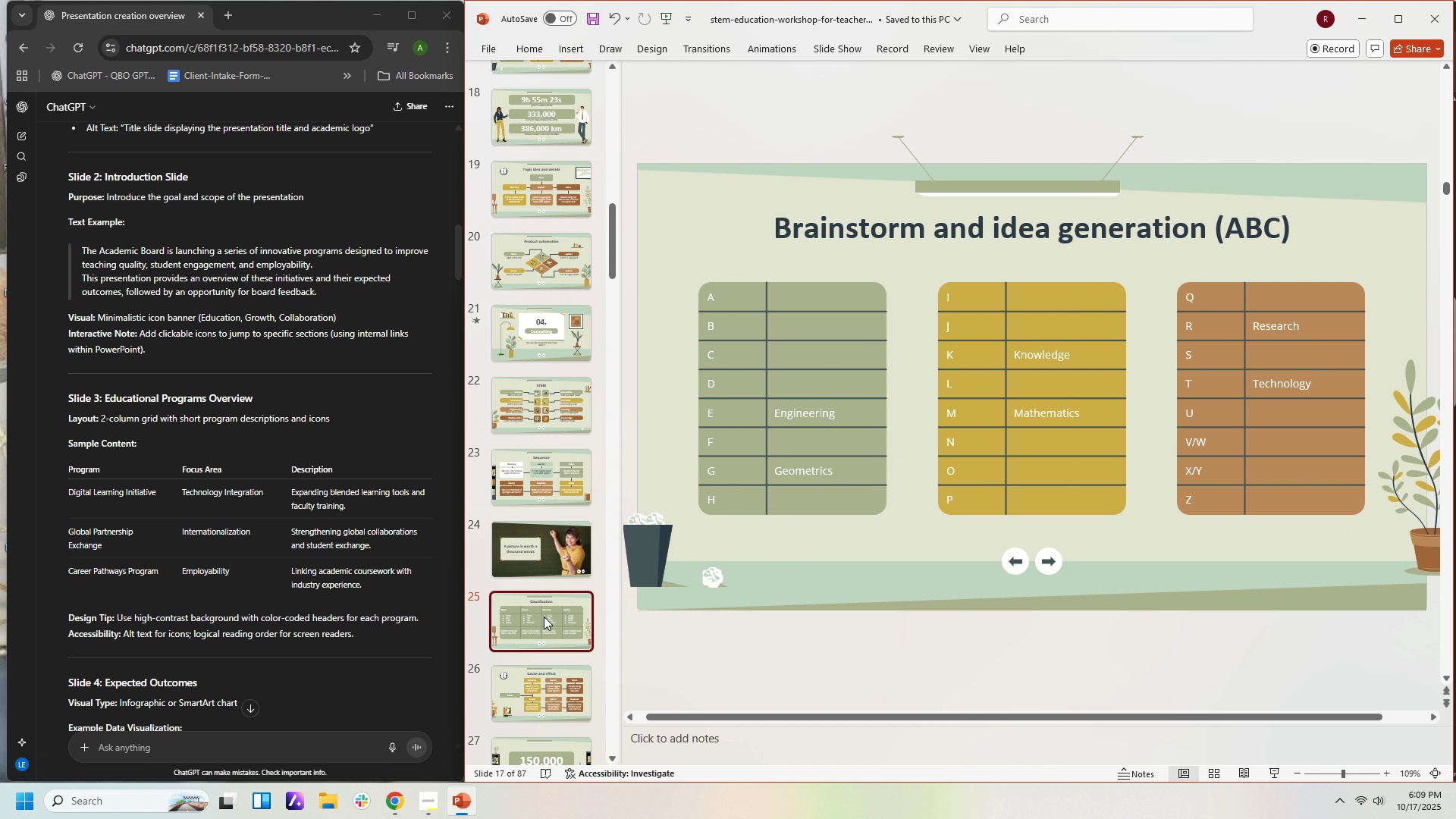 
left_click([544, 617])
 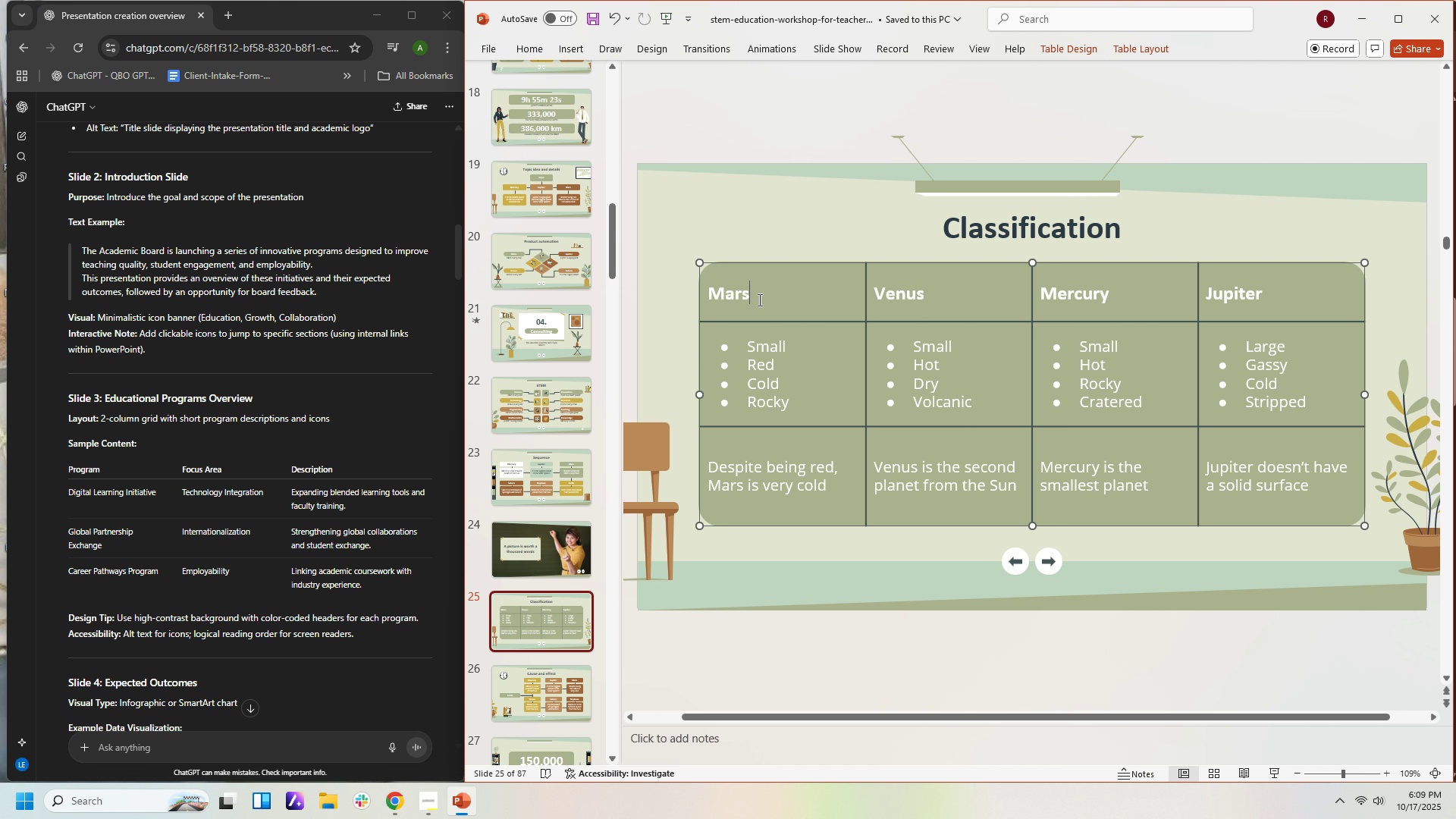 
wait(6.65)
 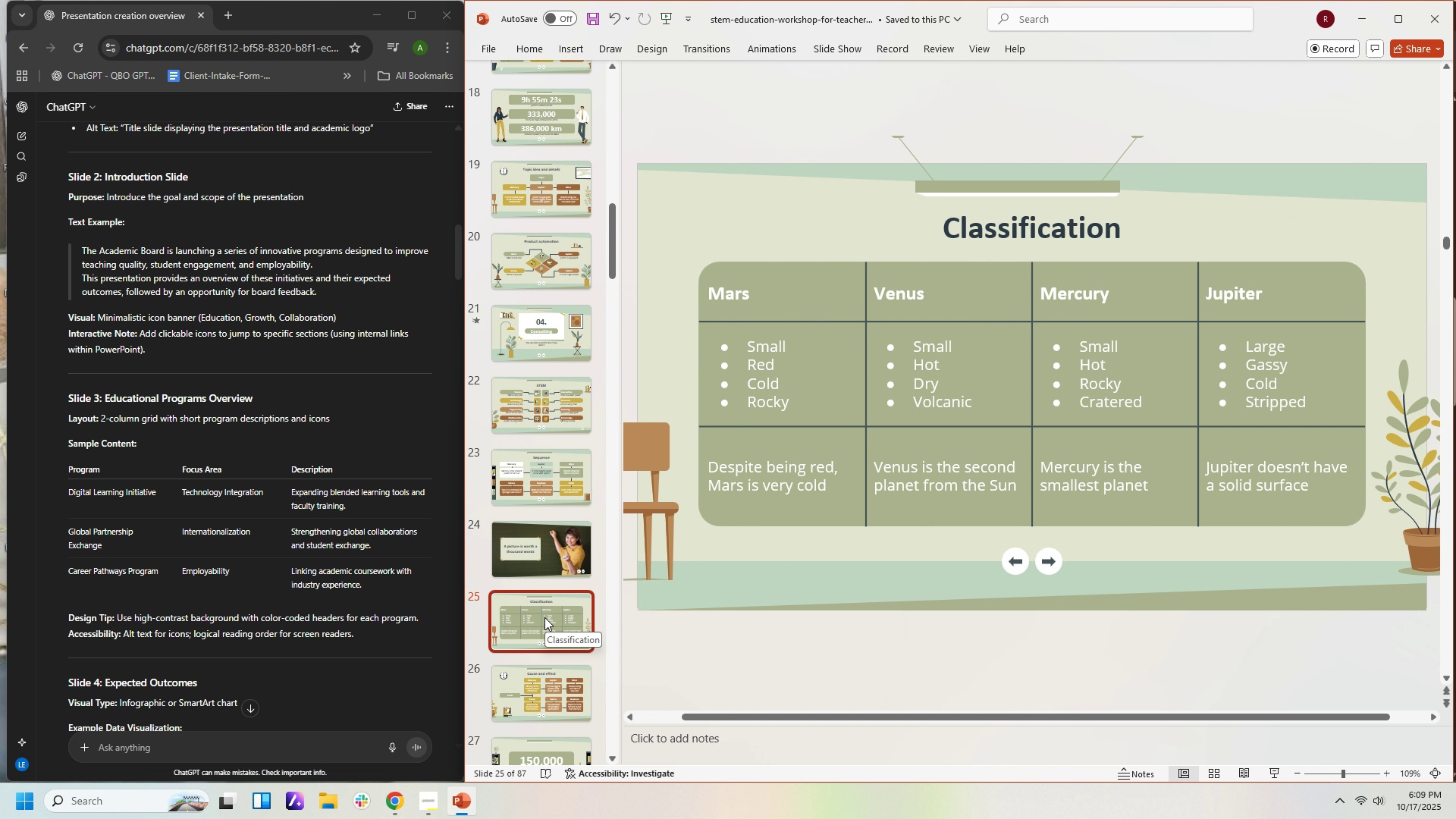 
type(Pro)
 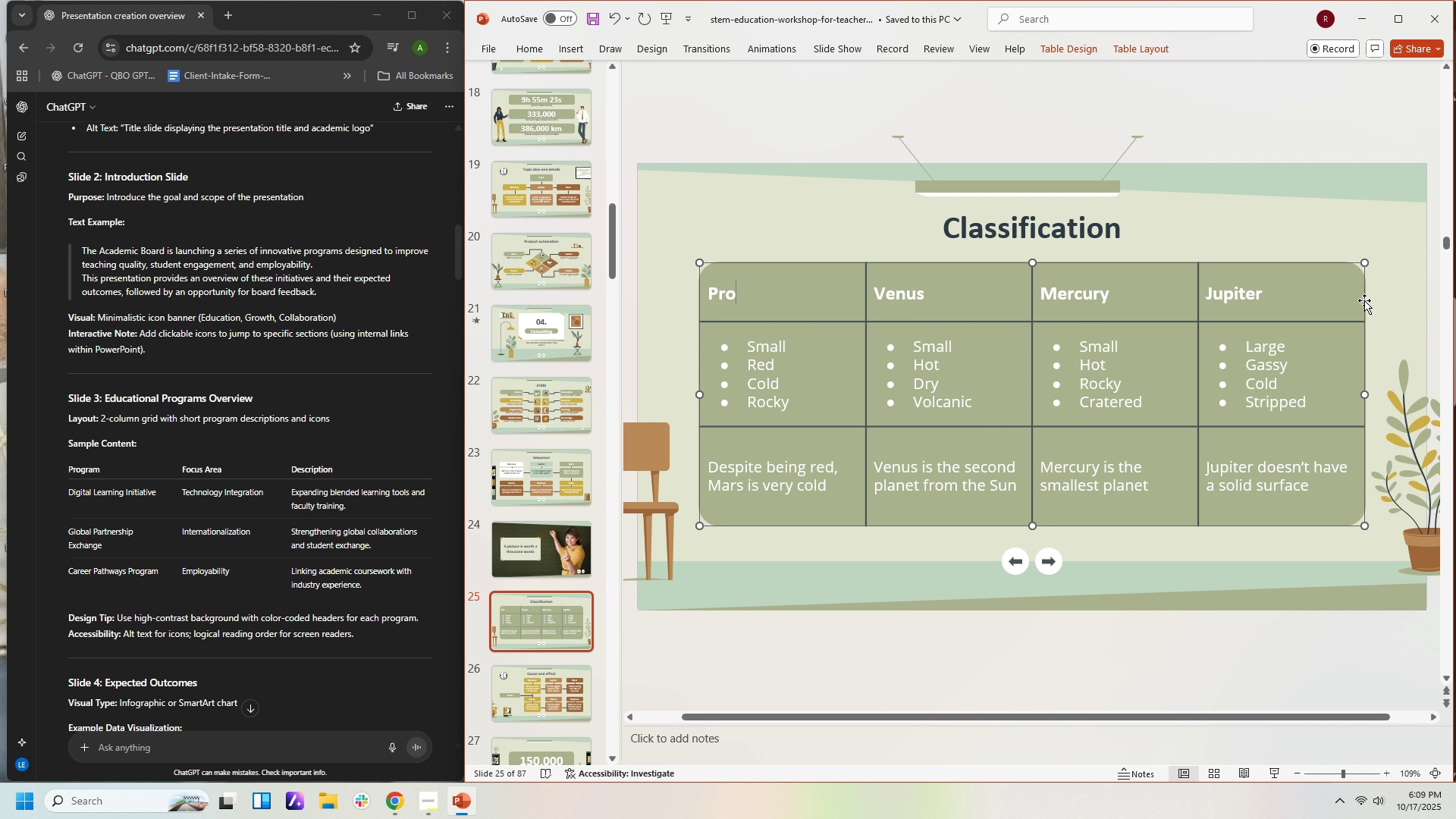 
right_click([1364, 300])
 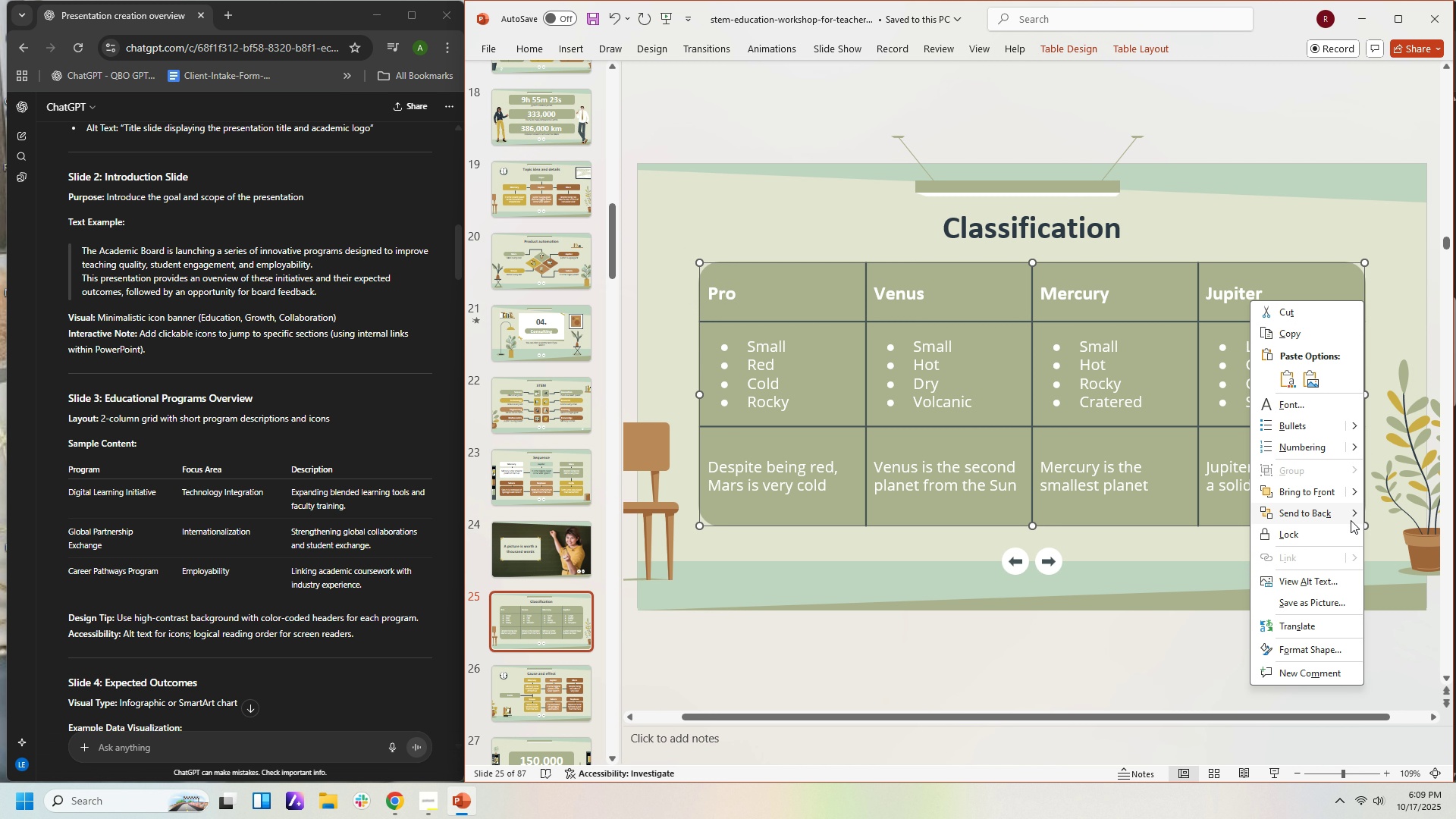 
left_click([1210, 423])
 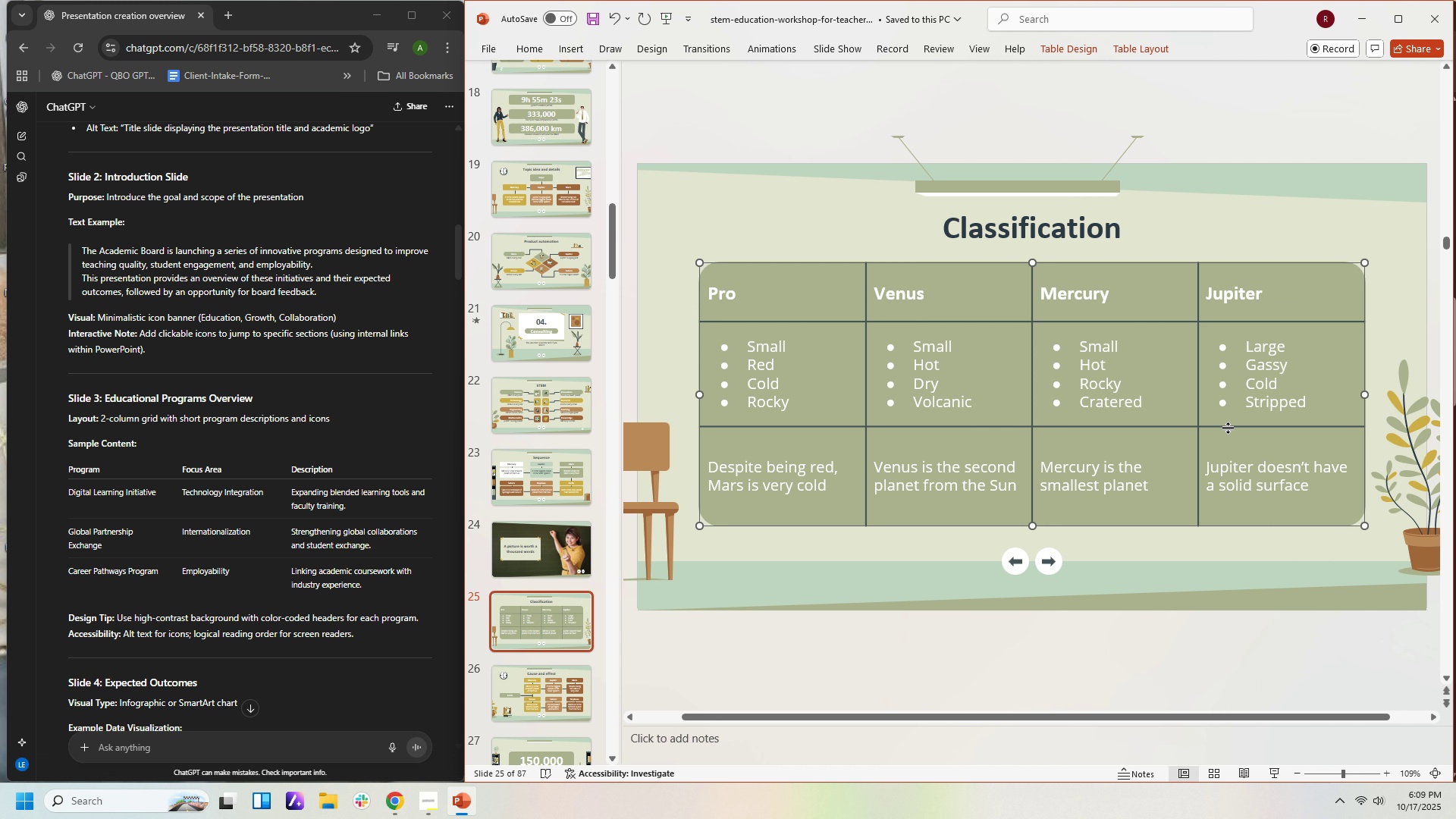 
left_click([1228, 428])
 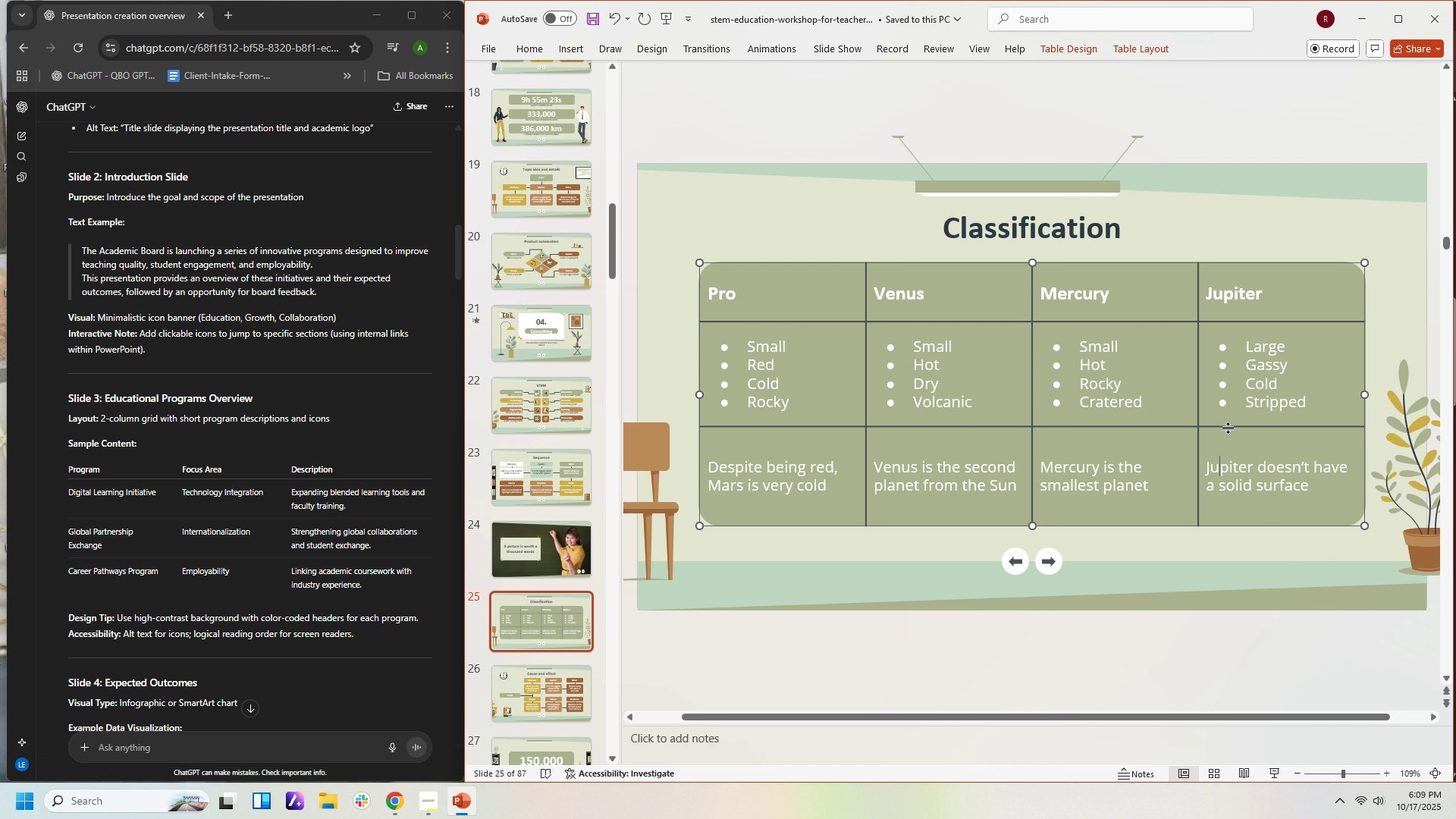 
right_click([1228, 428])
 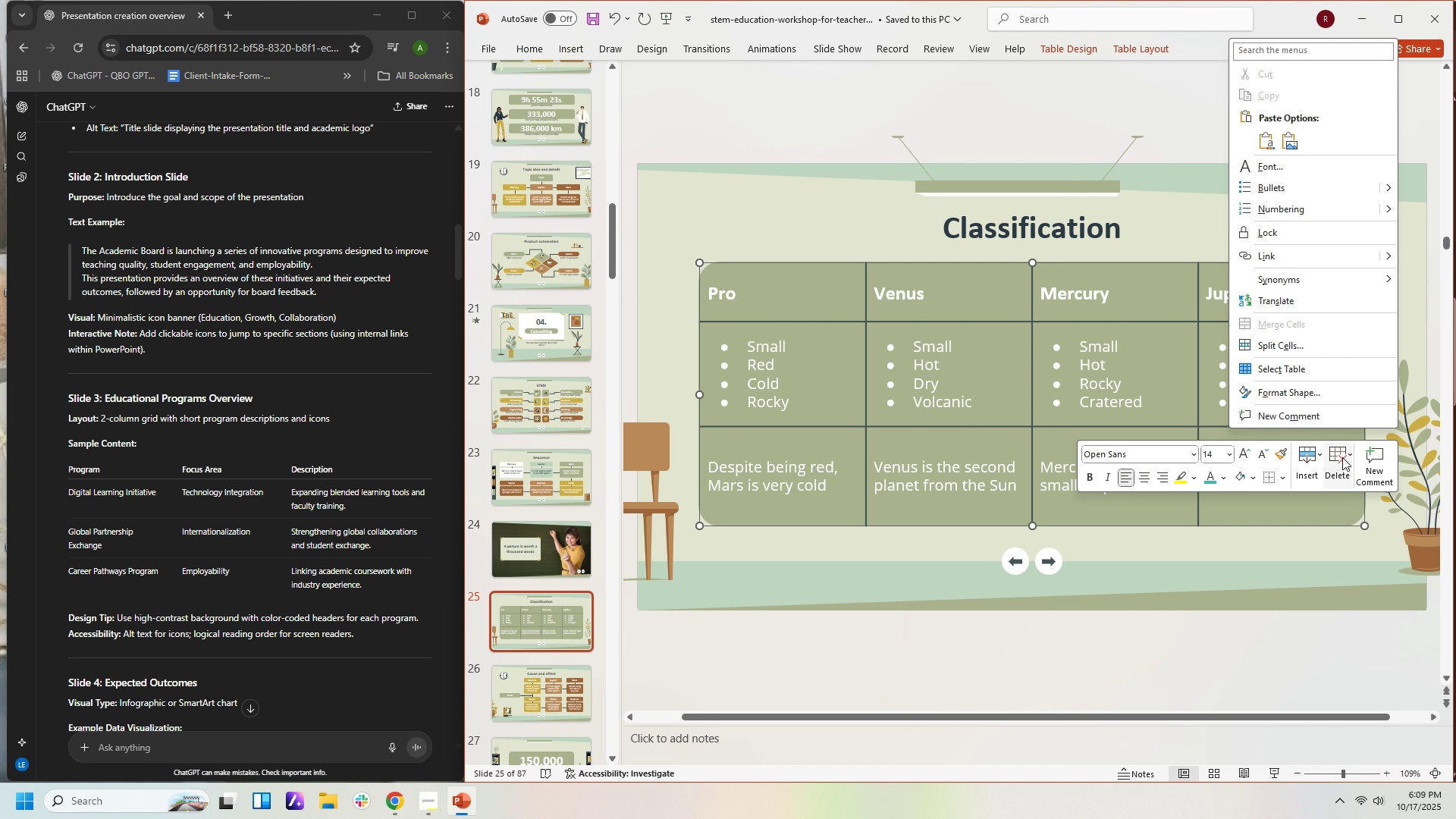 
left_click([1348, 453])
 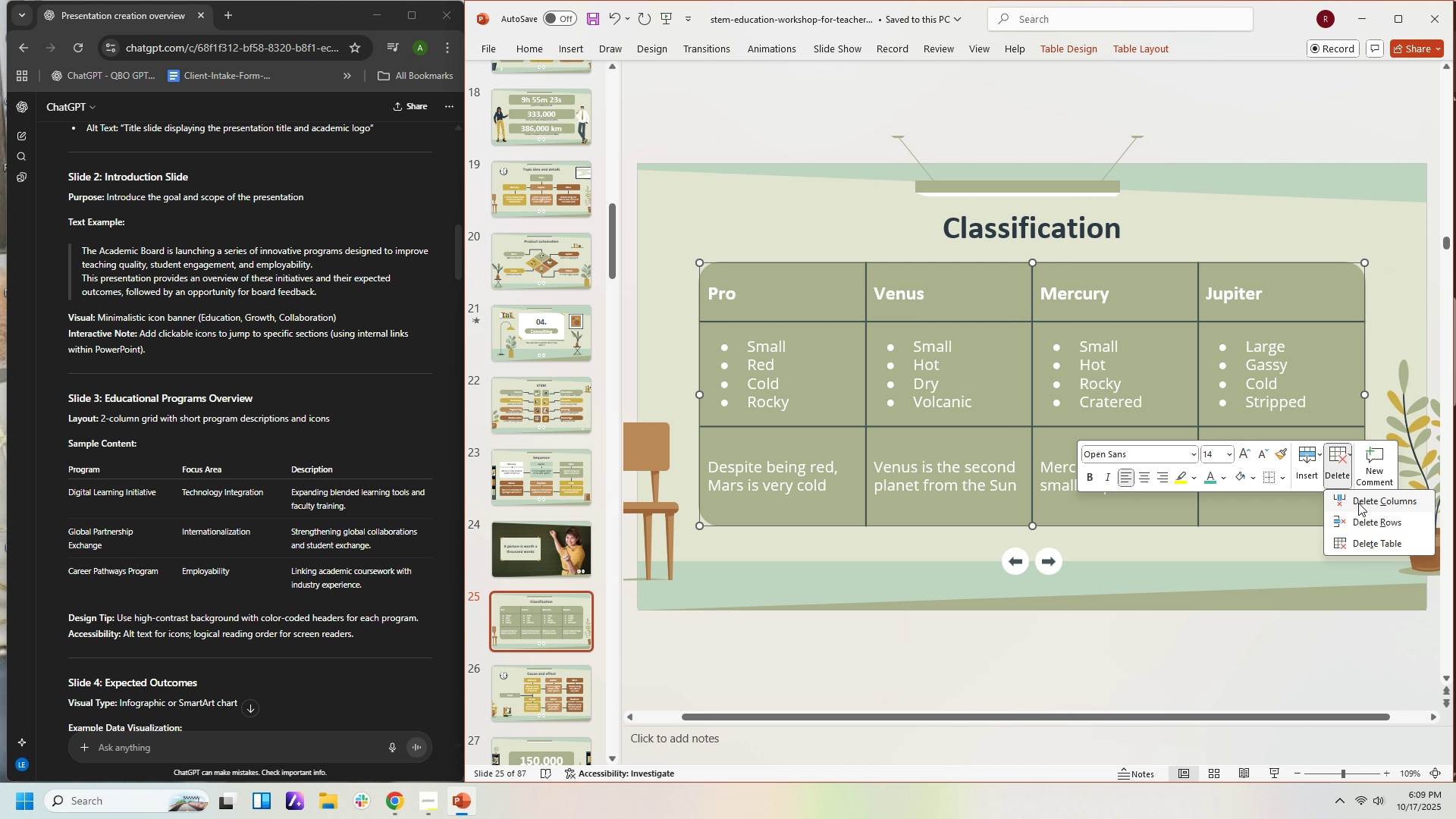 
left_click([1359, 502])
 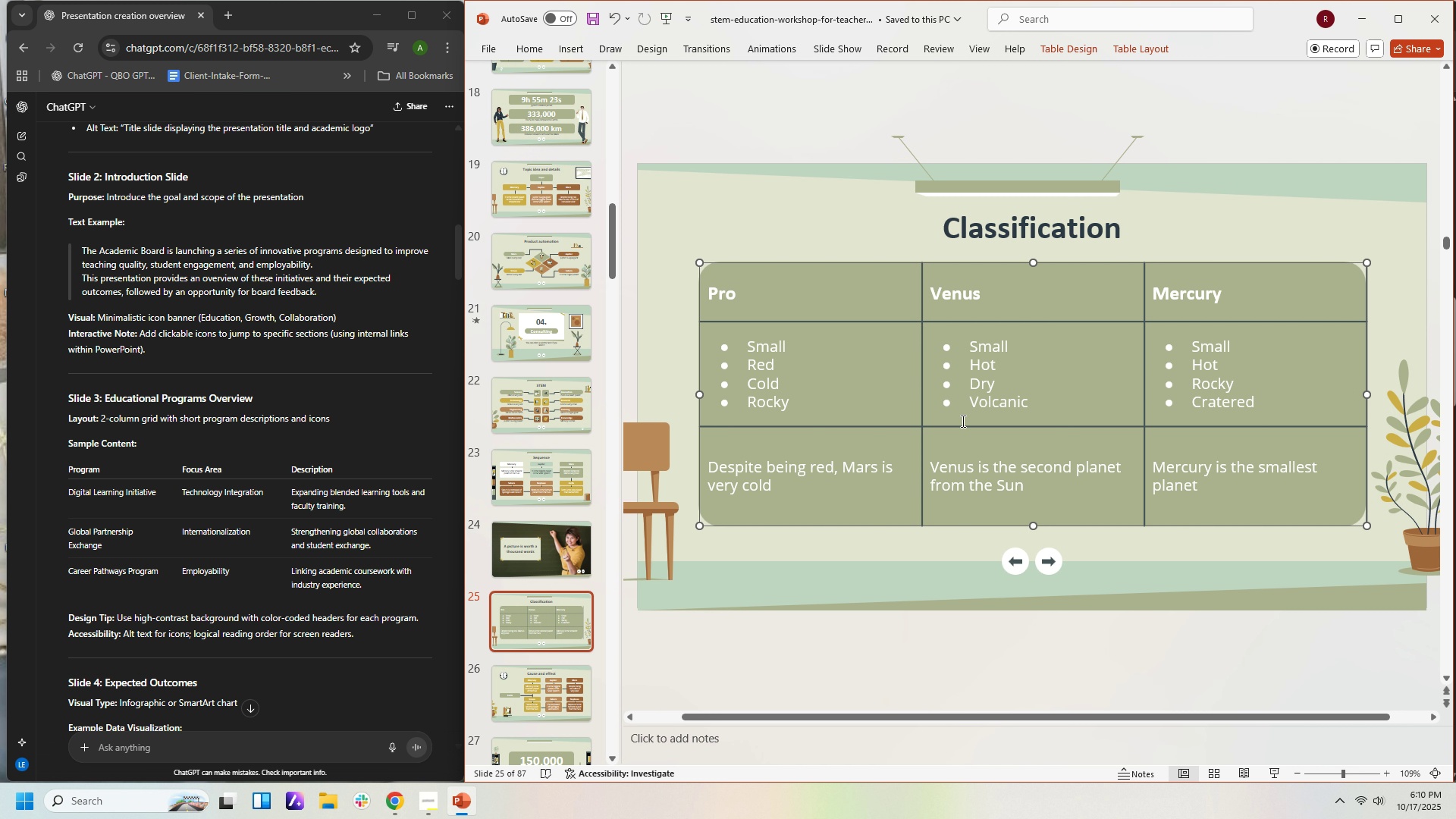 
left_click([766, 302])
 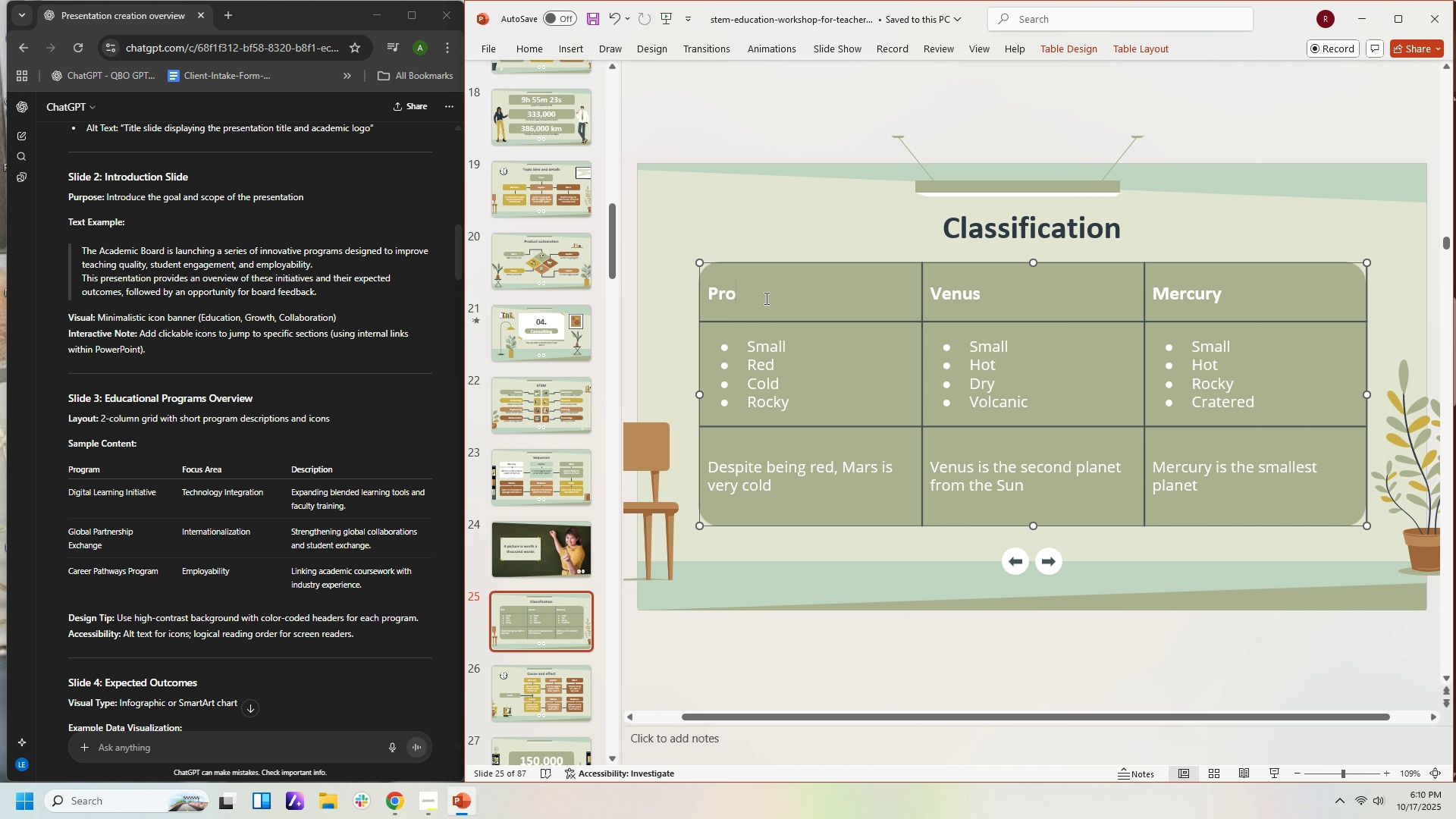 
type(gram)
 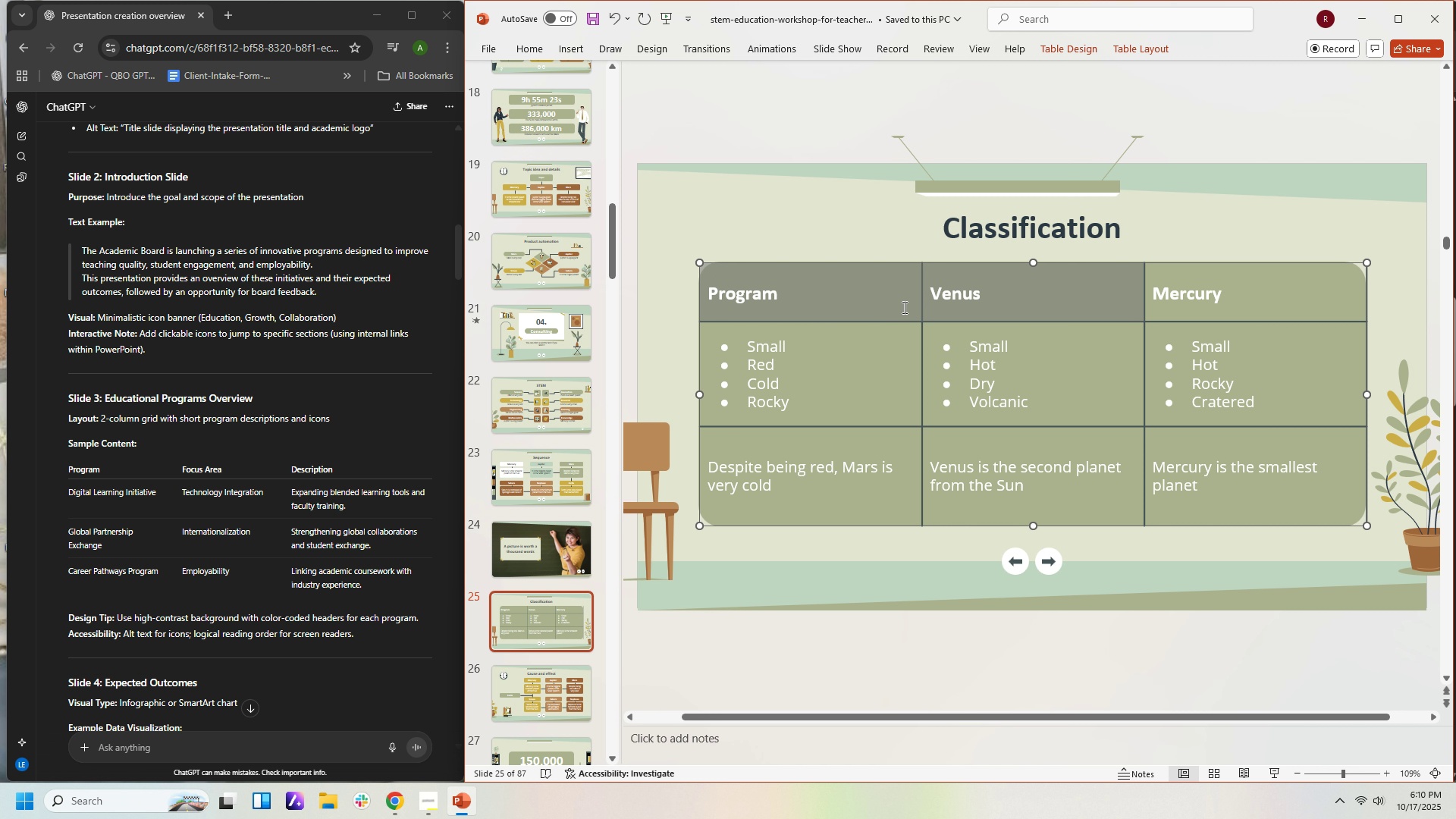 
left_click([1009, 288])
 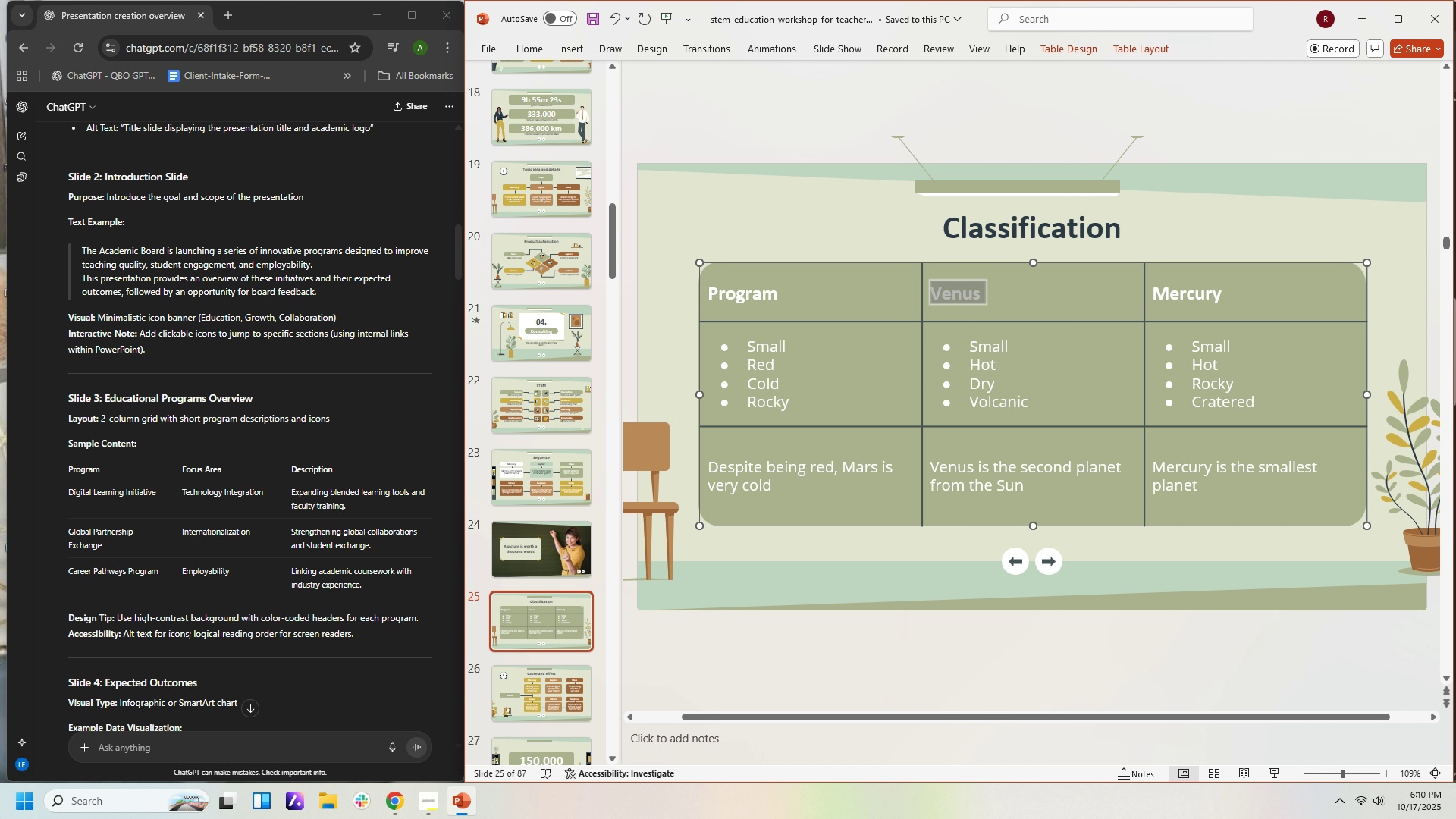 
type(focus)
key(Backspace)
key(Backspace)
key(Backspace)
key(Backspace)
key(Backspace)
type(Focus AreaDescription)
 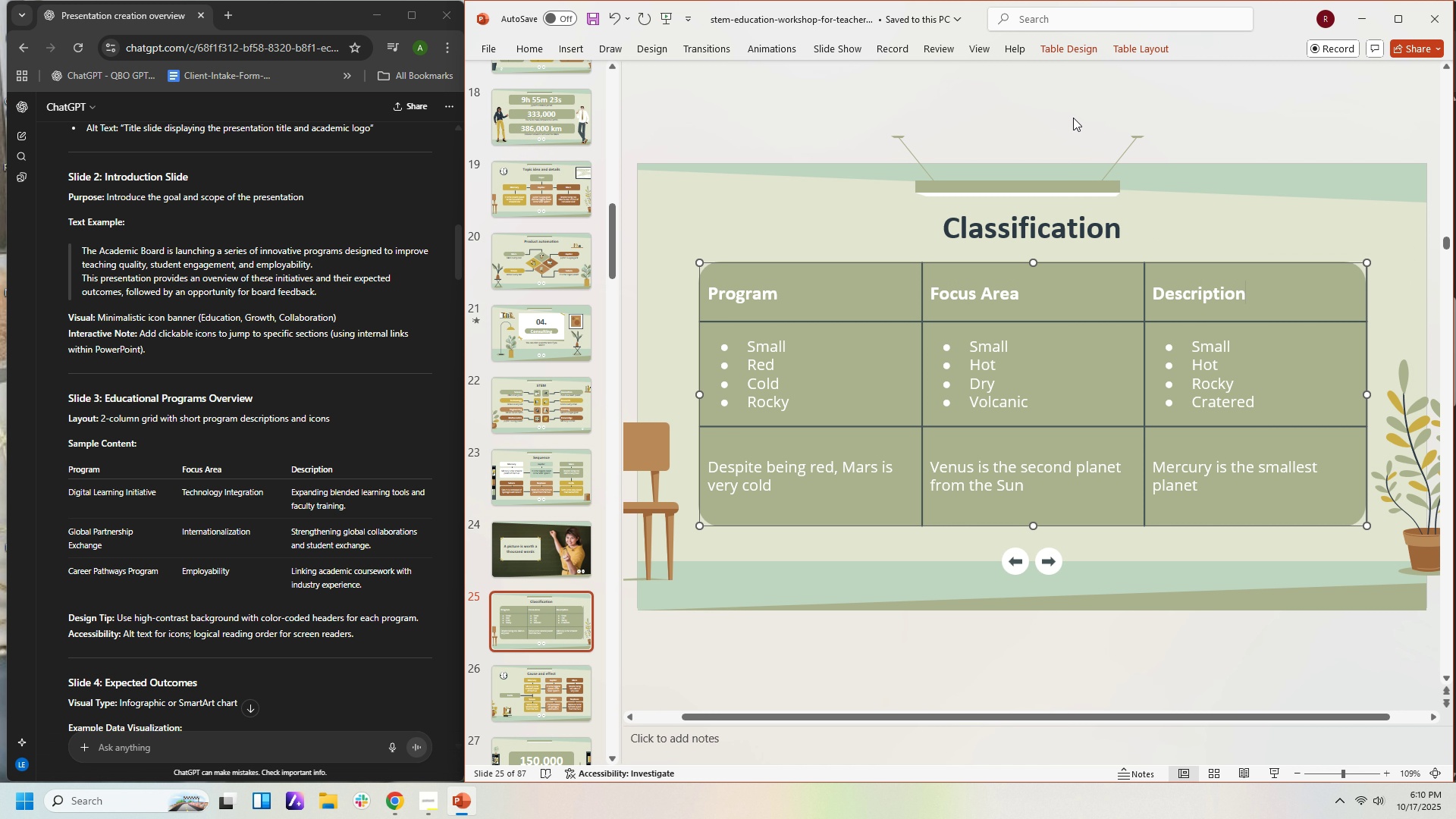 
key(Backspace)
key(Backspace)
type(Du)
key(Backspace)
type(igitak )
key(Backspace)
type(l)
key(Backspace)
key(Backspace)
type(l Learning Inia)
key(Backspace)
type(tua)
key(Backspace)
key(Backspace)
type(iative)
 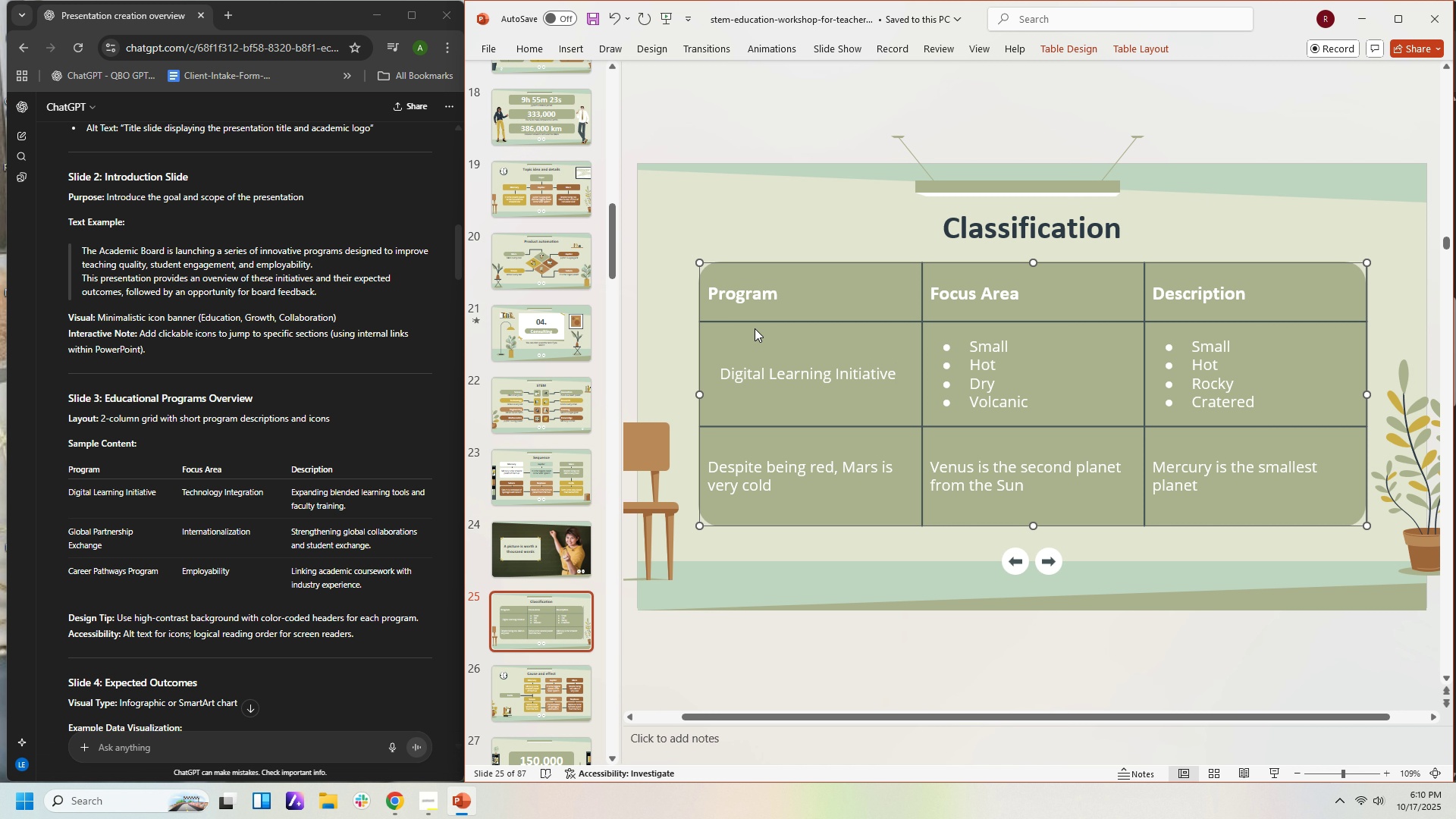 
key(Backspace)
key(Backspace)
type(Technoligy Integr)
key(Backspace)
key(Backspace)
key(Backspace)
key(Backspace)
key(Backspace)
key(Backspace)
key(Backspace)
key(Backspace)
key(Backspace)
key(Backspace)
type(ogy Integre)
key(Backspace)
type(ation)
 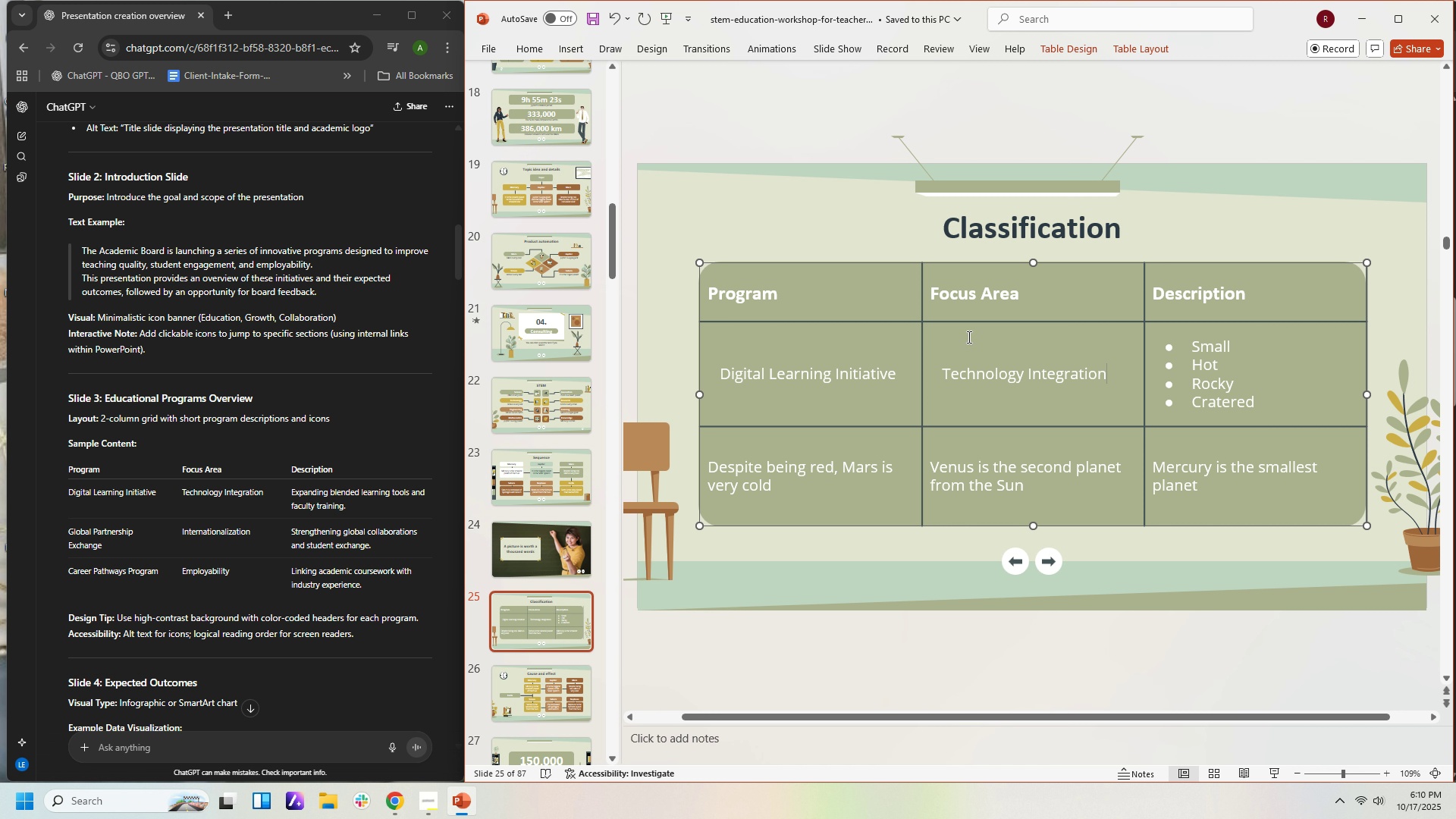 
wait(10.27)
 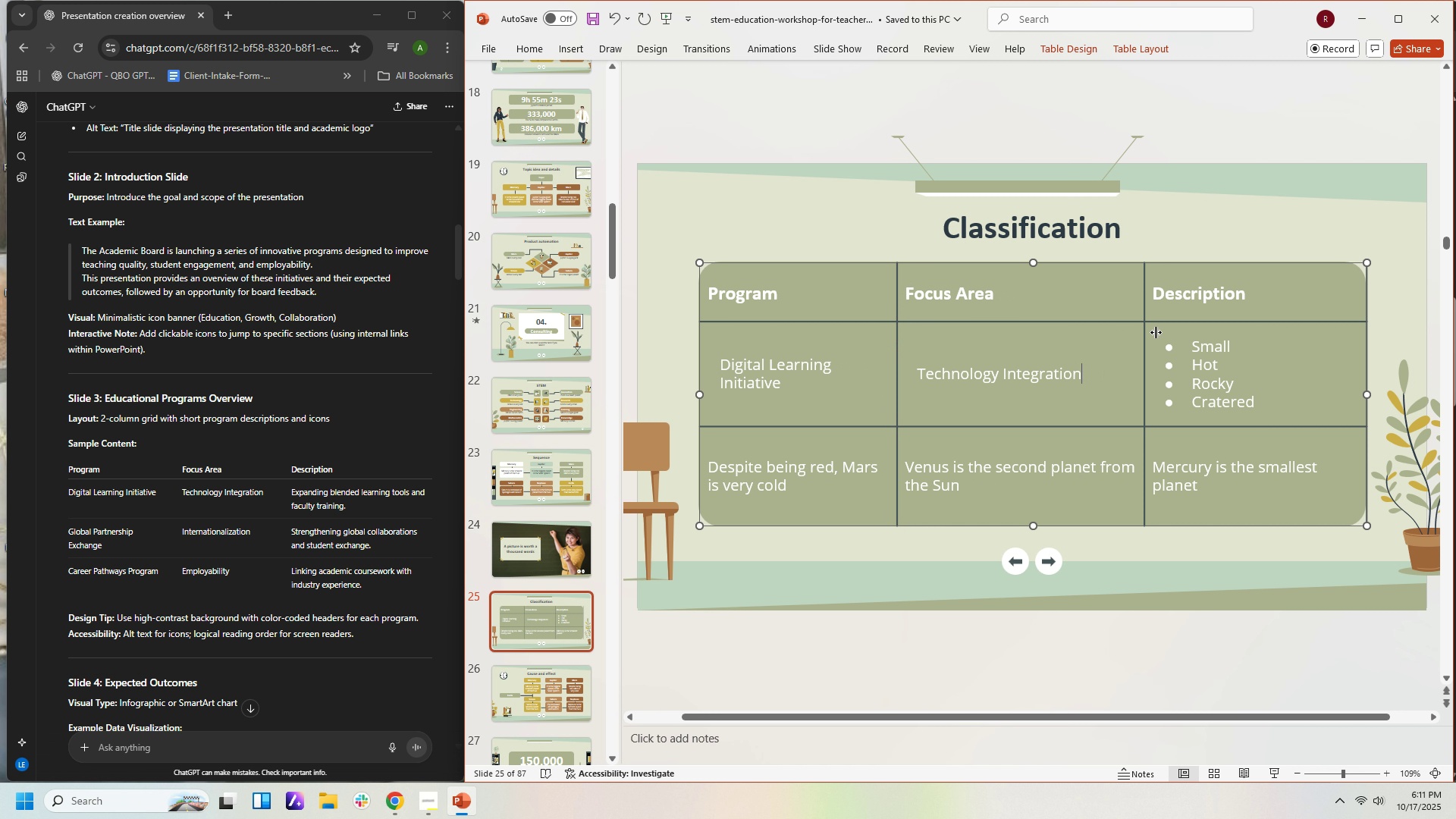 
hold_key(key=ShiftLeft, duration=0.32)
 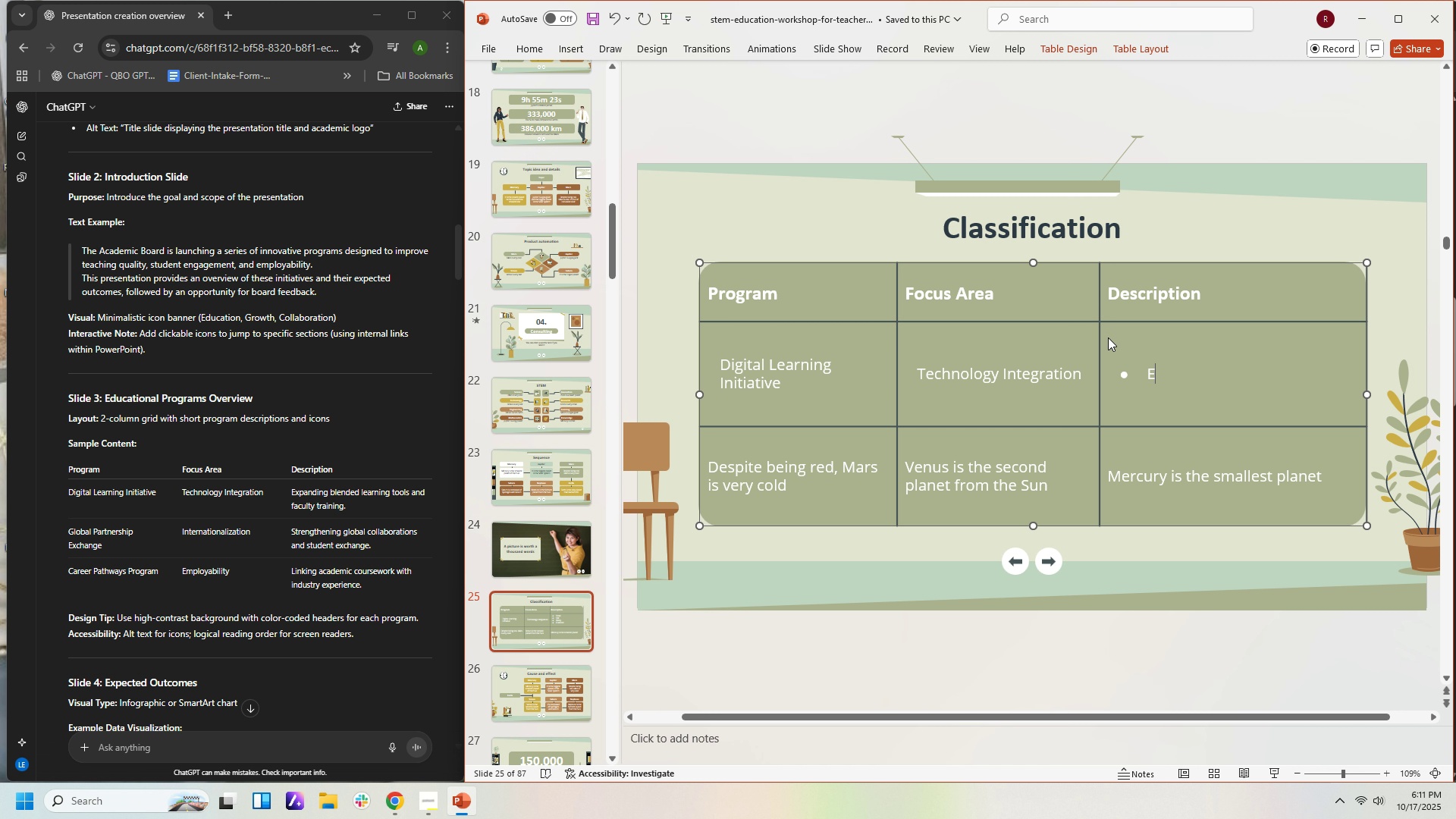 
type(Expancin)
key(Backspace)
key(Backspace)
key(Backspace)
type(dn)
key(Backspace)
type(ing blended learning tools and da)
key(Backspace)
key(Backspace)
type(faculty training)
 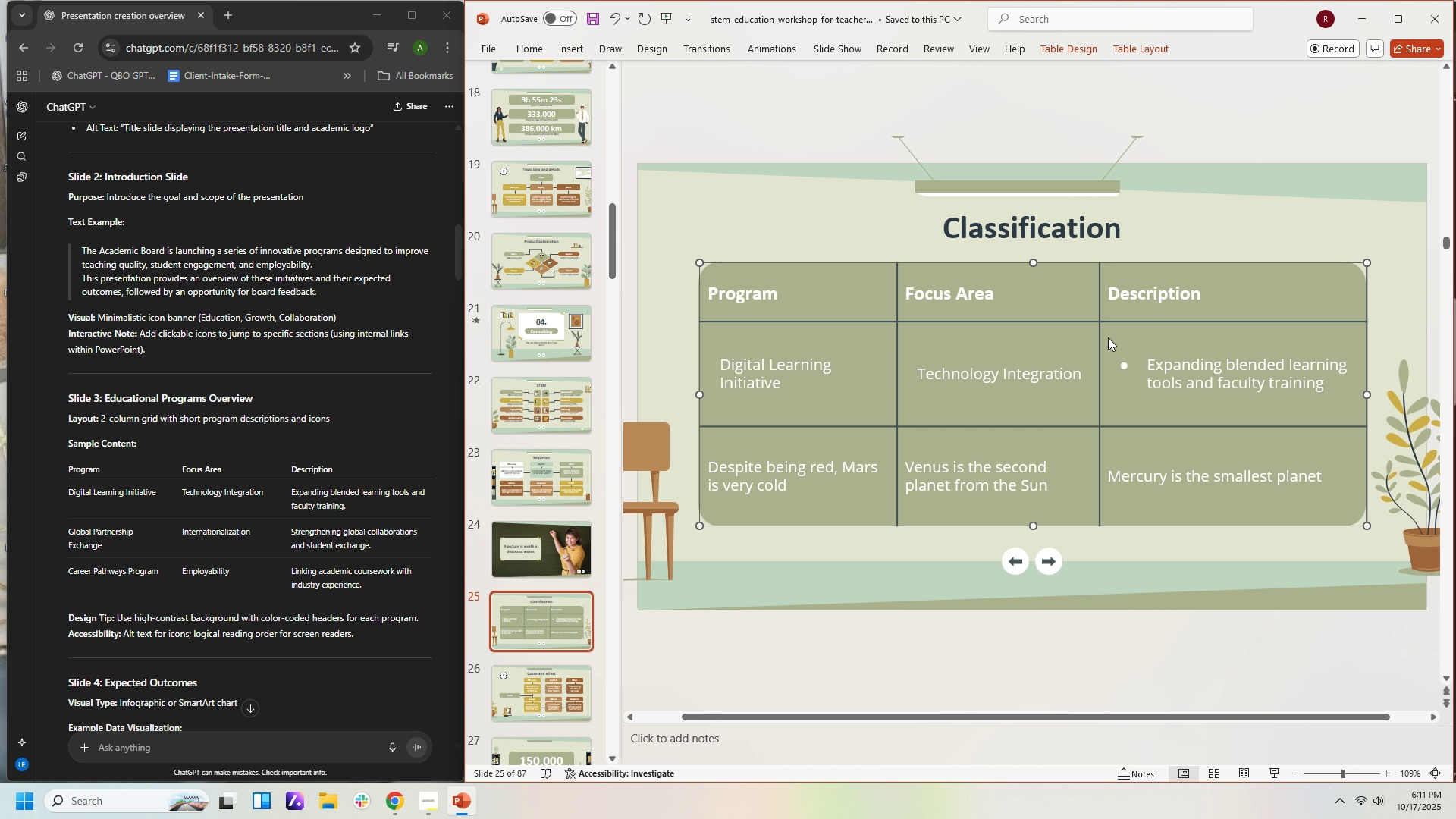 
key(ArrowUp)
 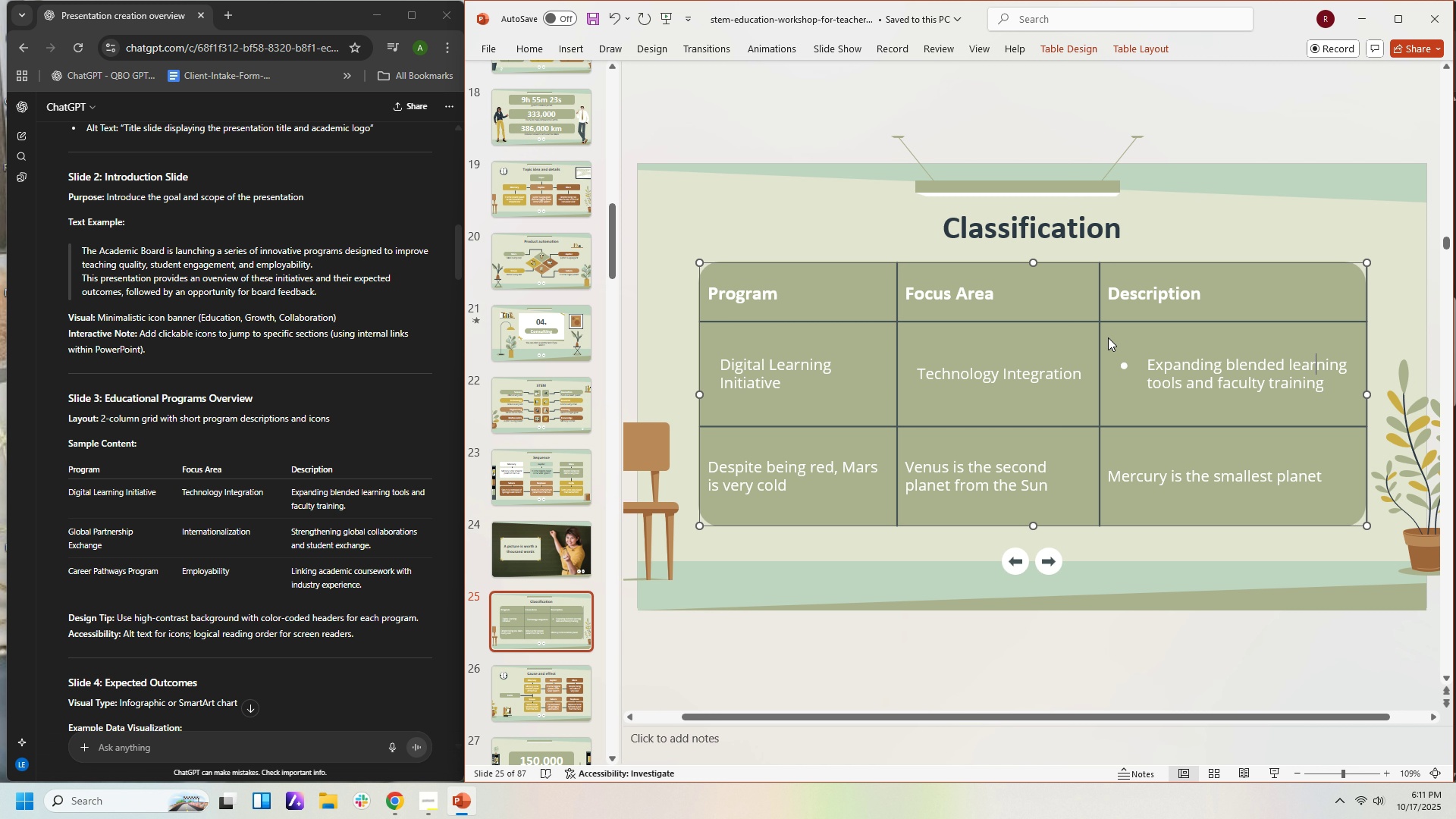 
key(ArrowLeft)
 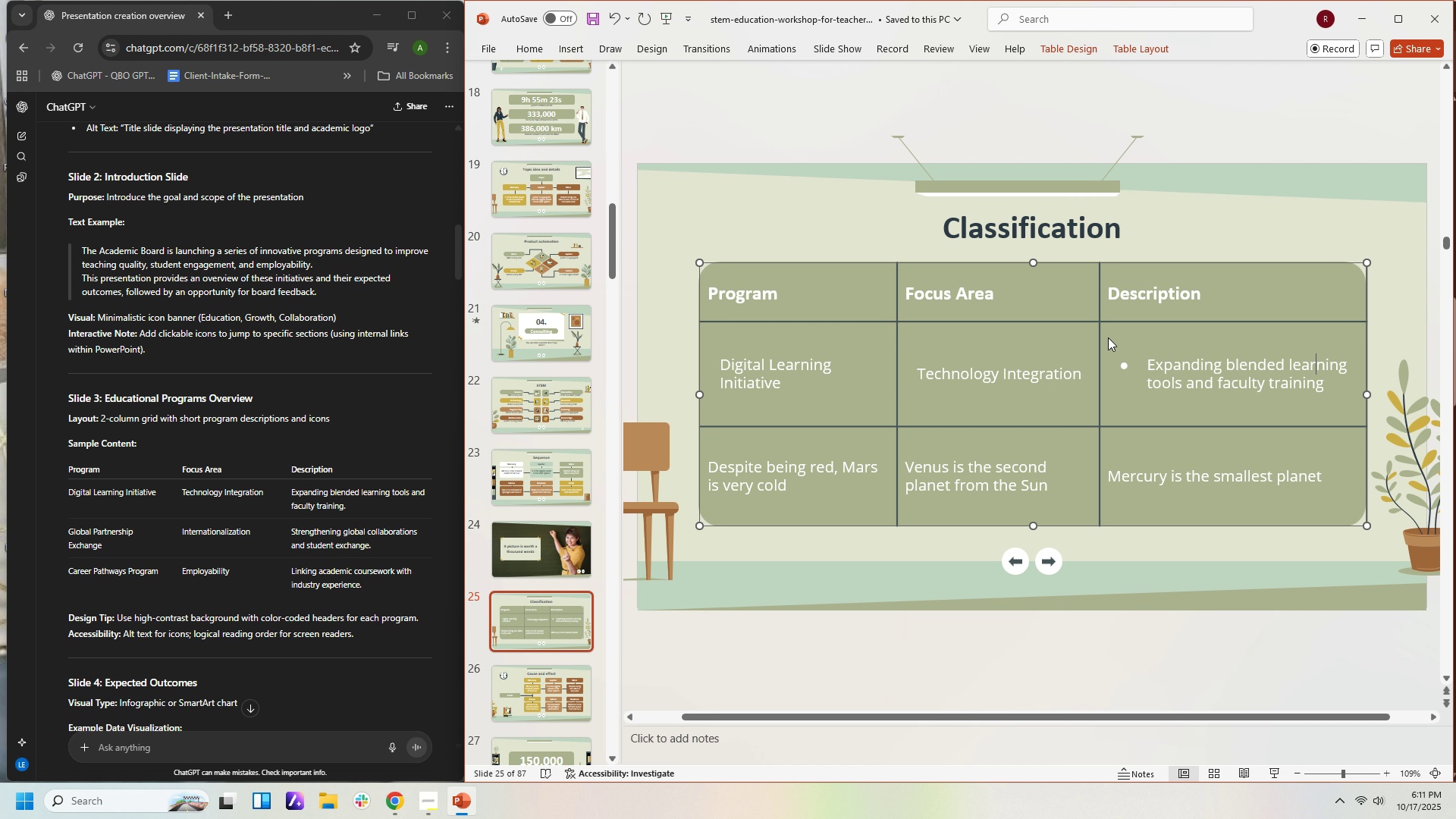 
key(ArrowLeft)
 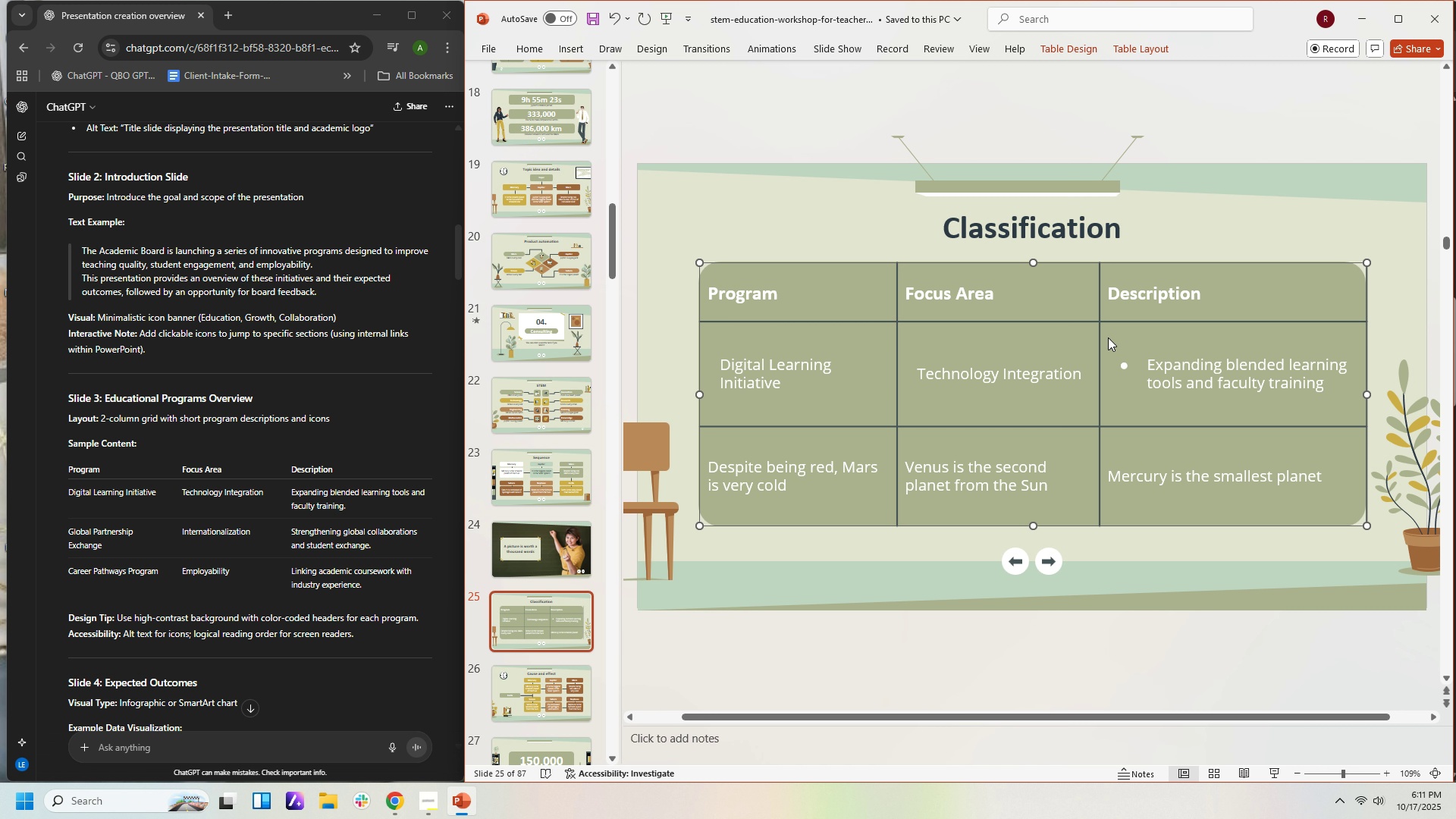 
hold_key(key=ArrowLeft, duration=1.03)
 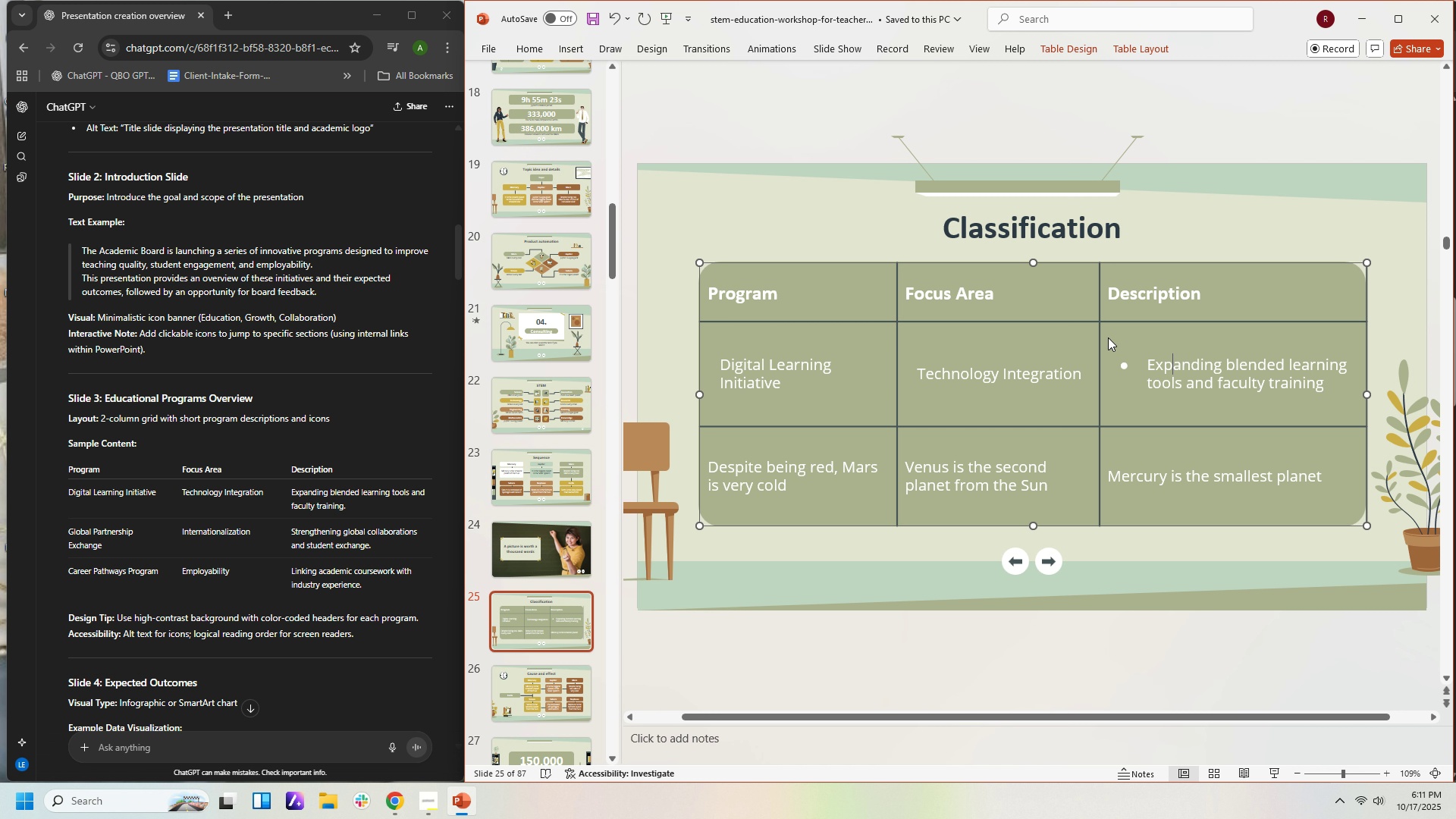 
key(ArrowLeft)
 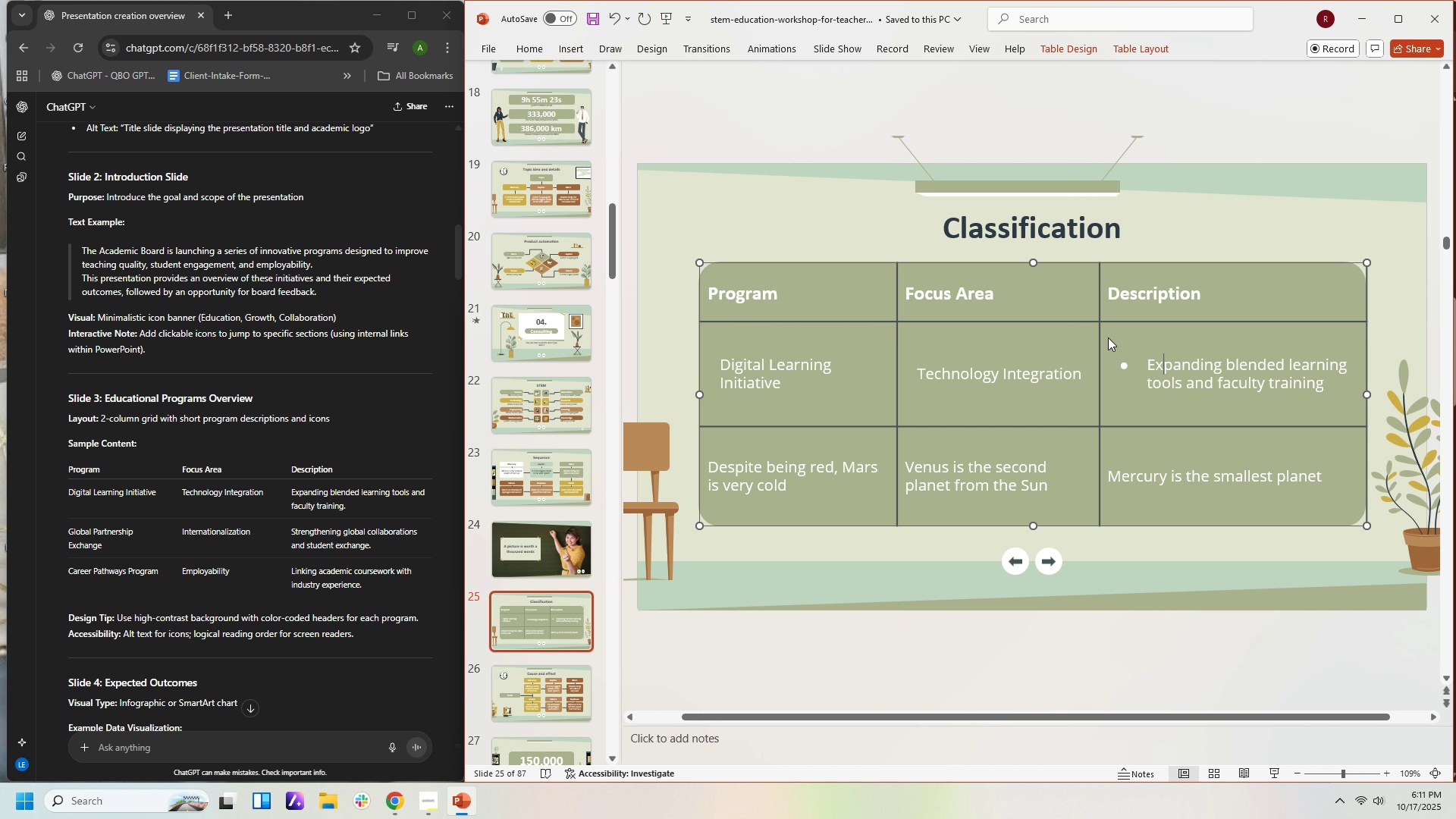 
key(ArrowLeft)
 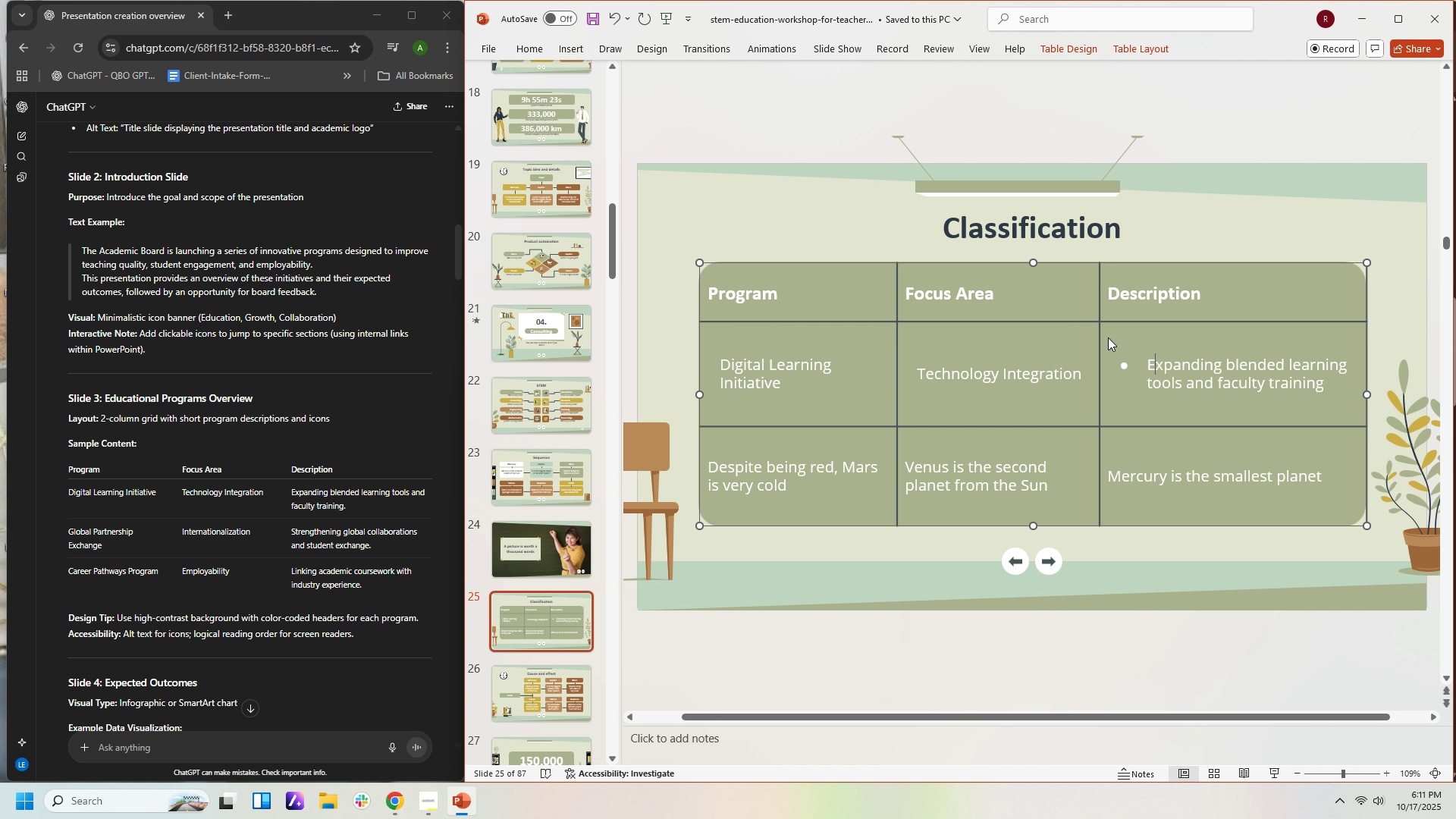 
key(ArrowLeft)
 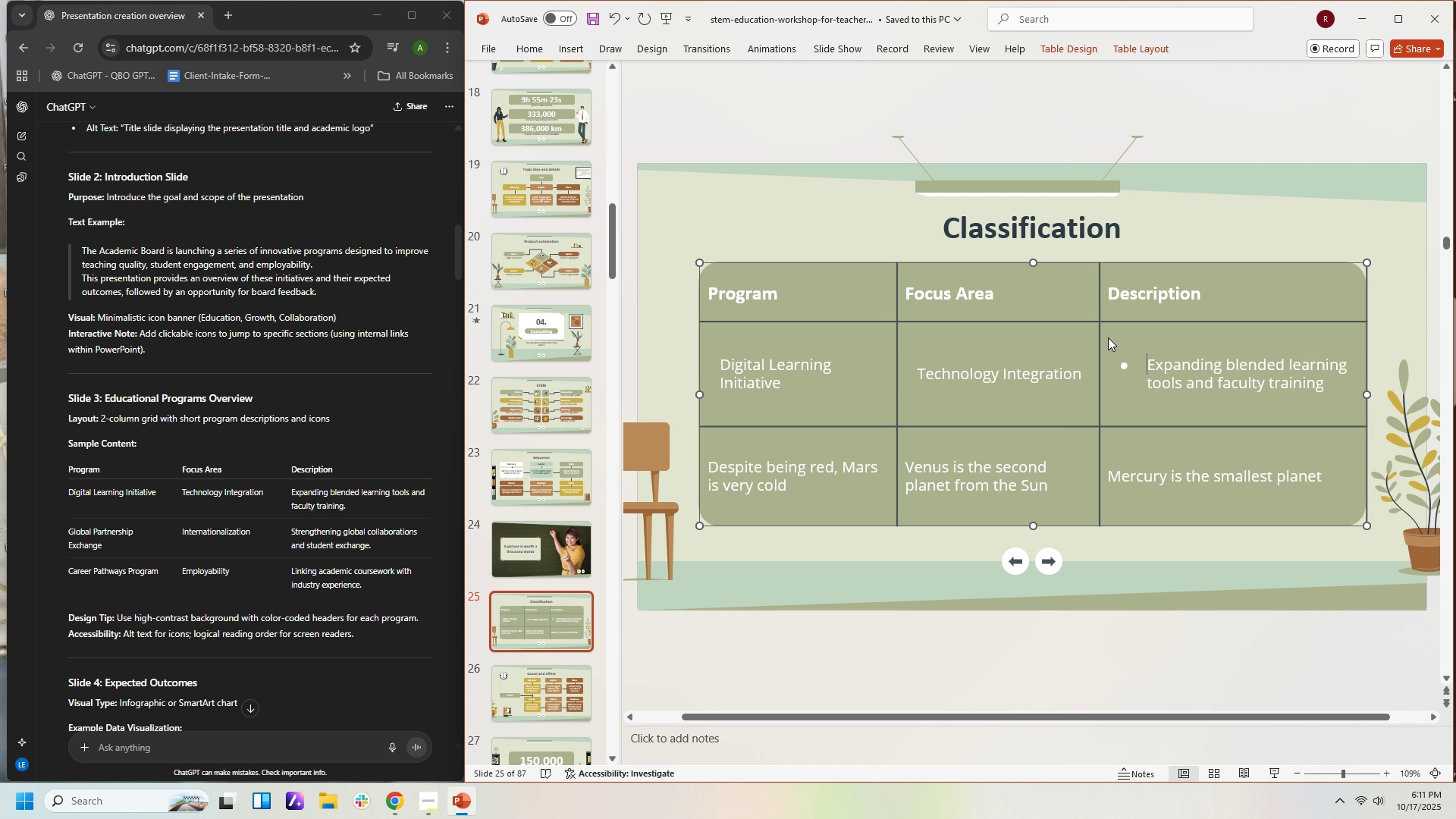 
key(ArrowLeft)
 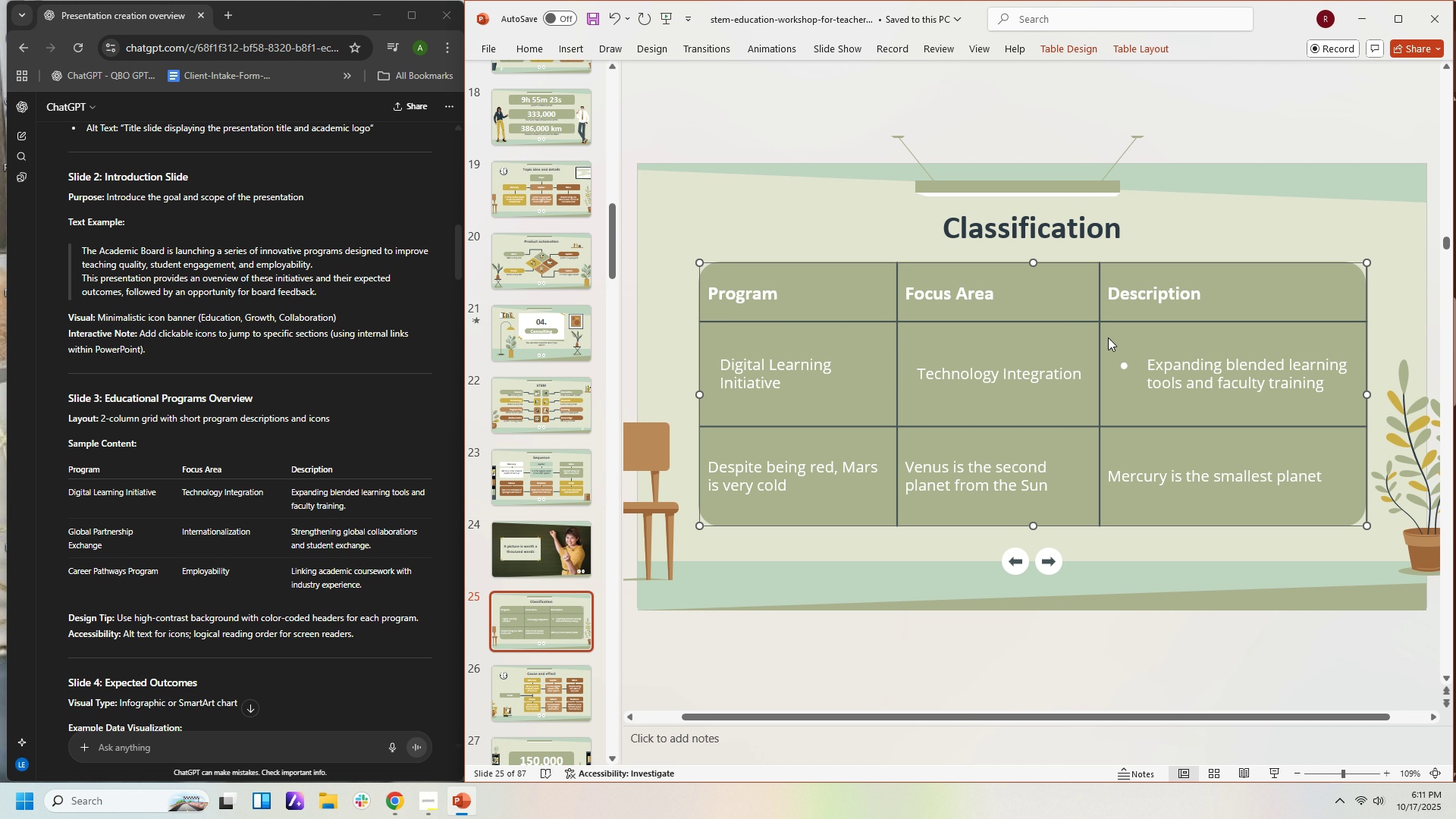 
key(Backspace)
 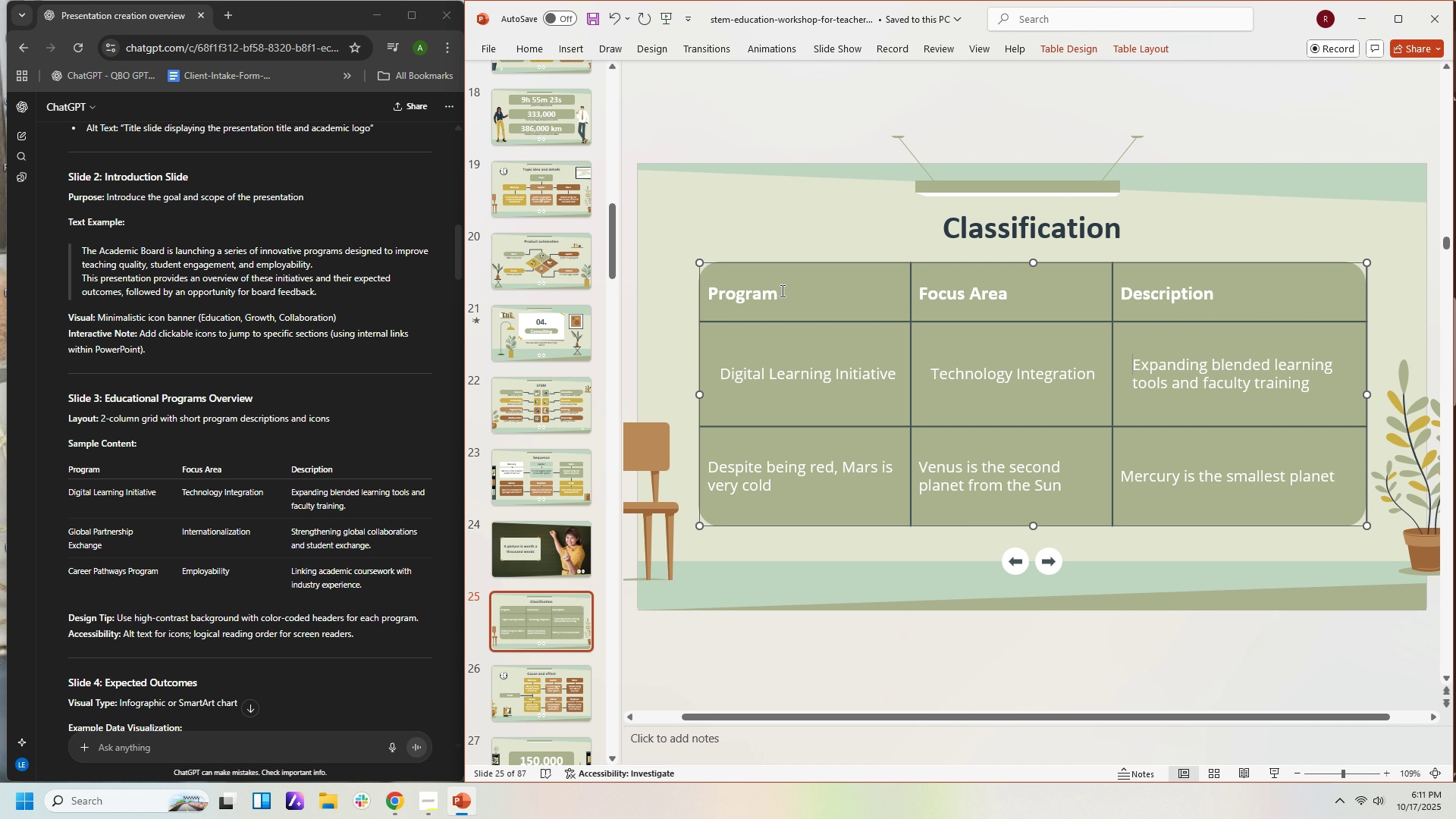 
wait(13.15)
 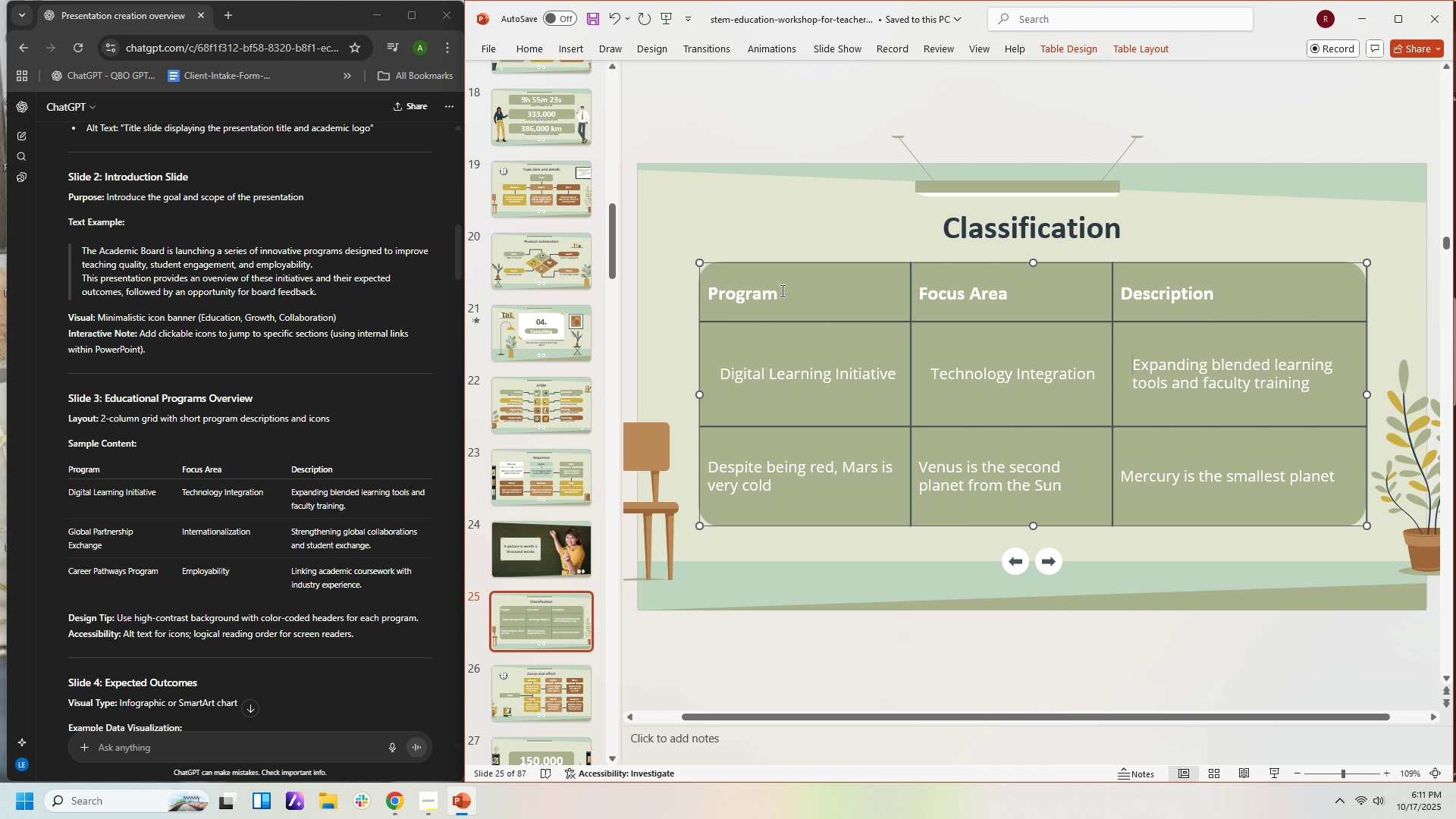 
left_click([1128, 363])
 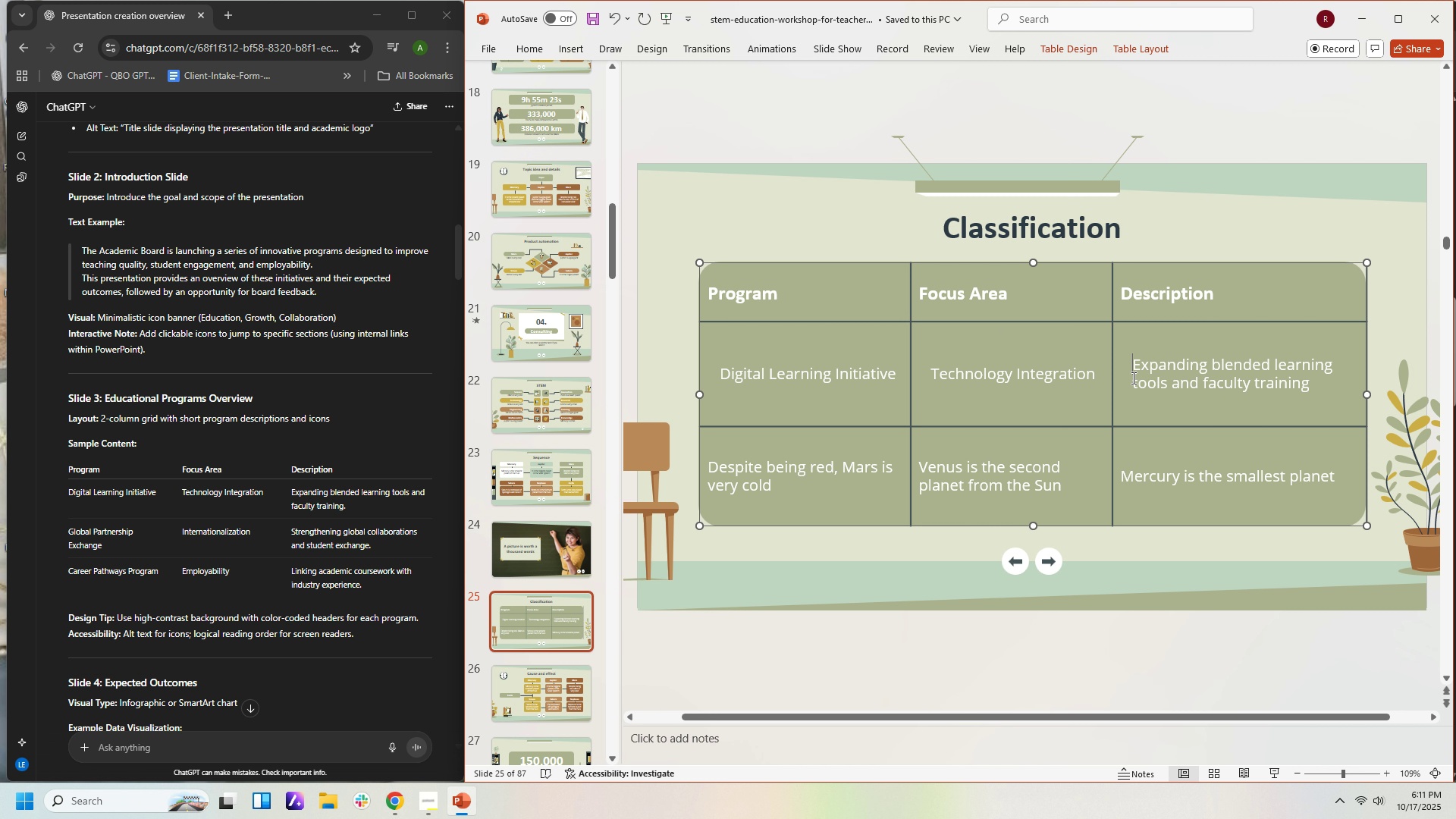 
key(Backspace)
 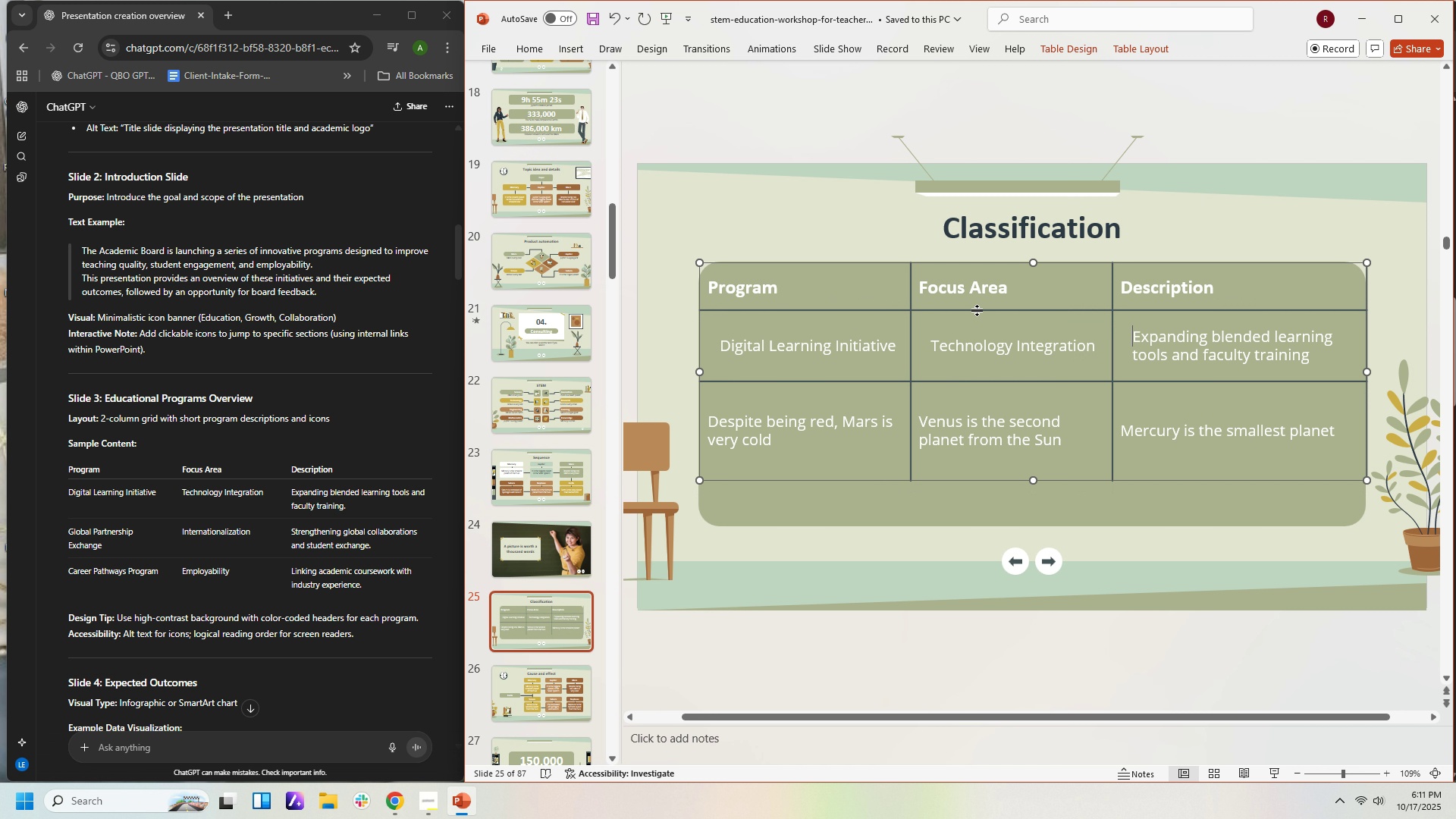 
wait(13.94)
 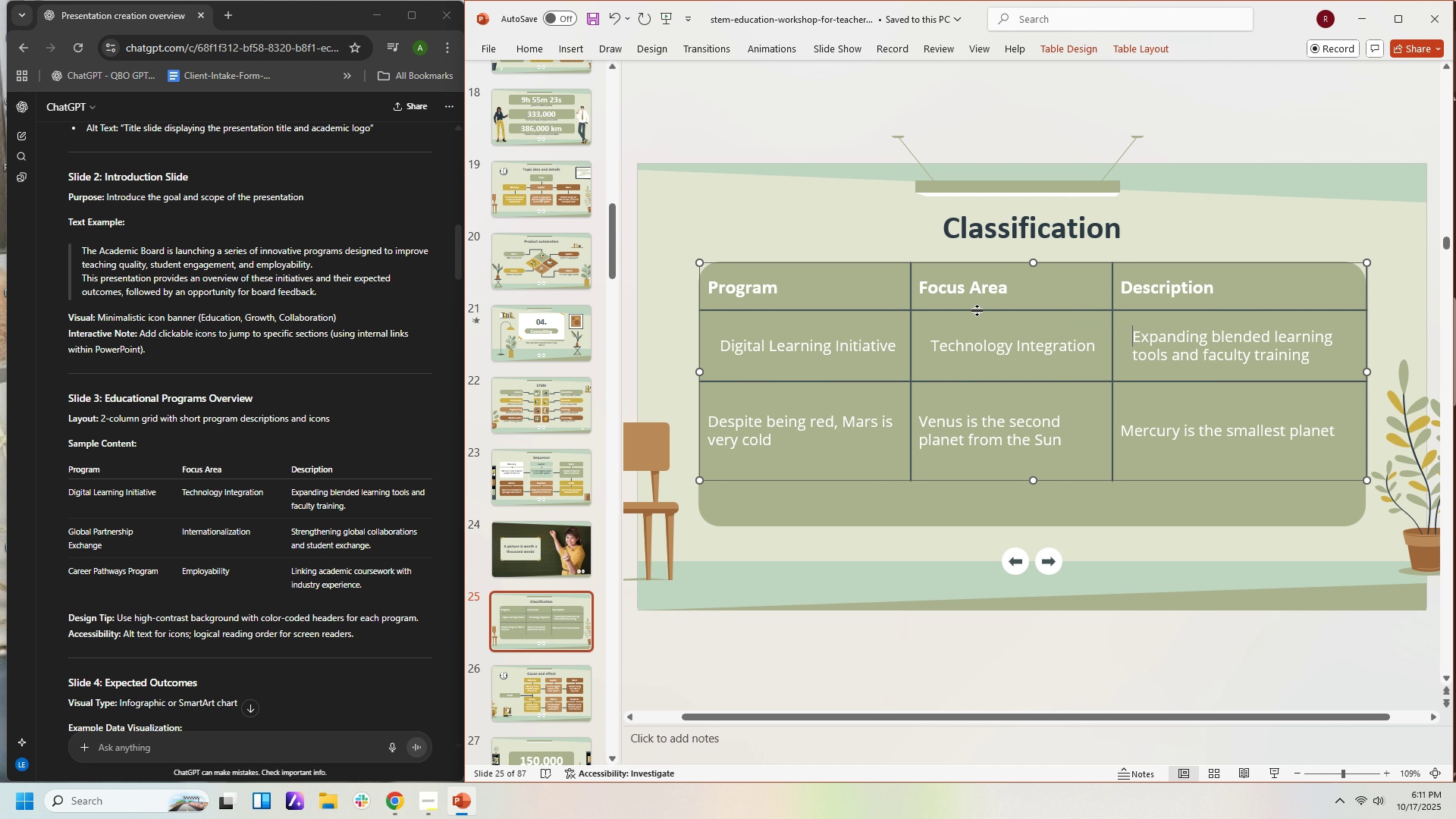 
right_click([1018, 460])
 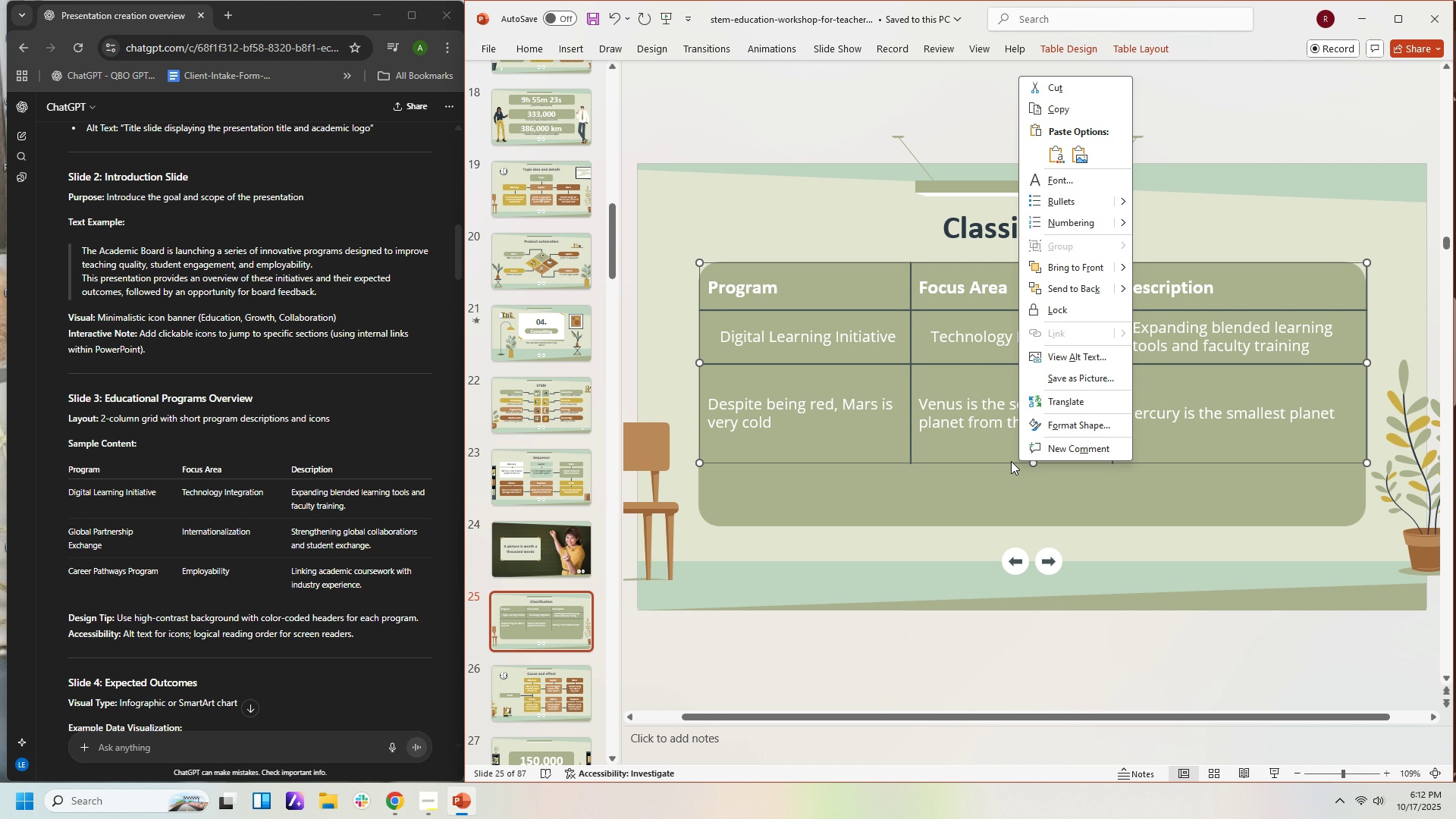 
left_click([1006, 462])
 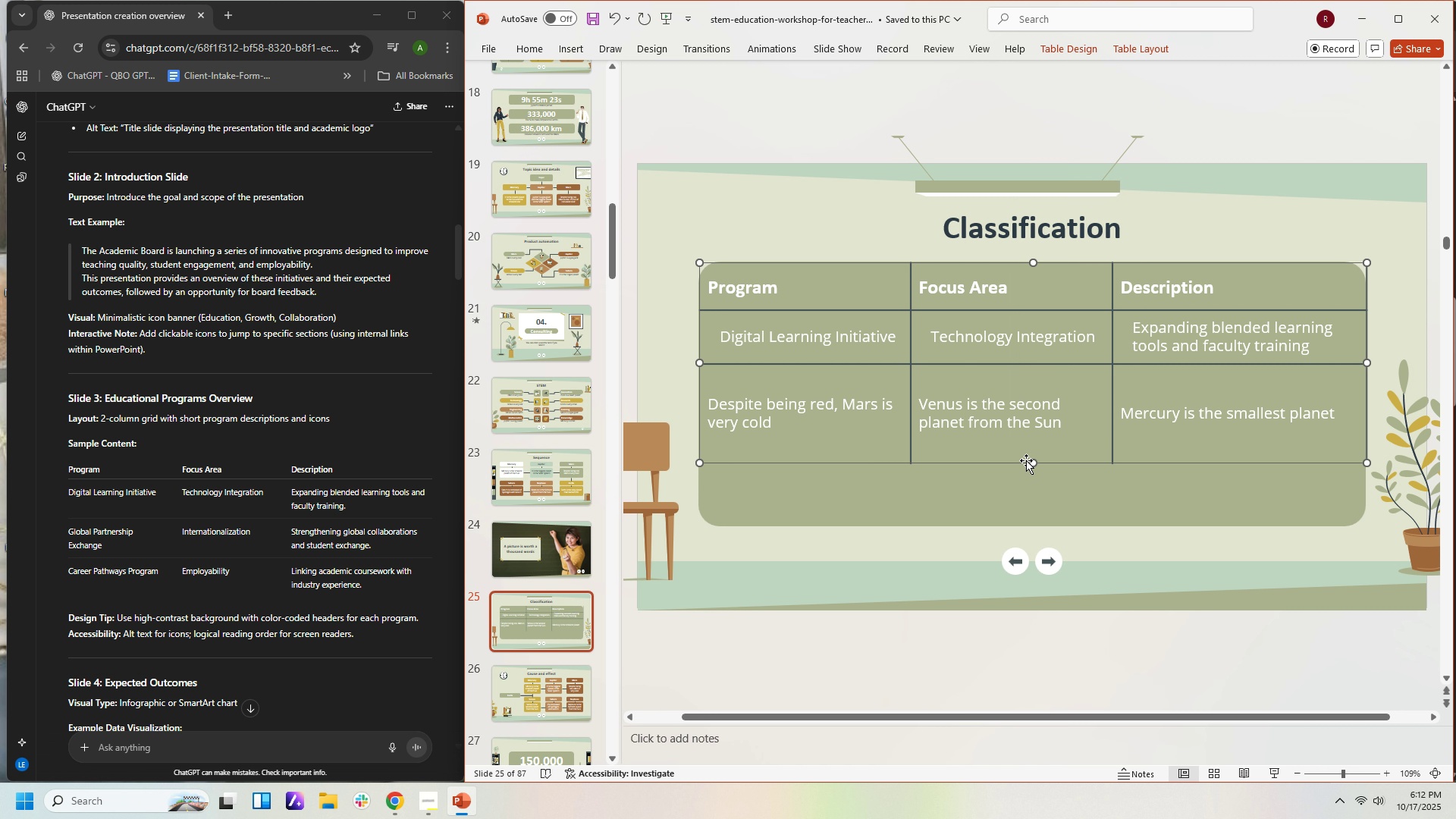 
wait(5.53)
 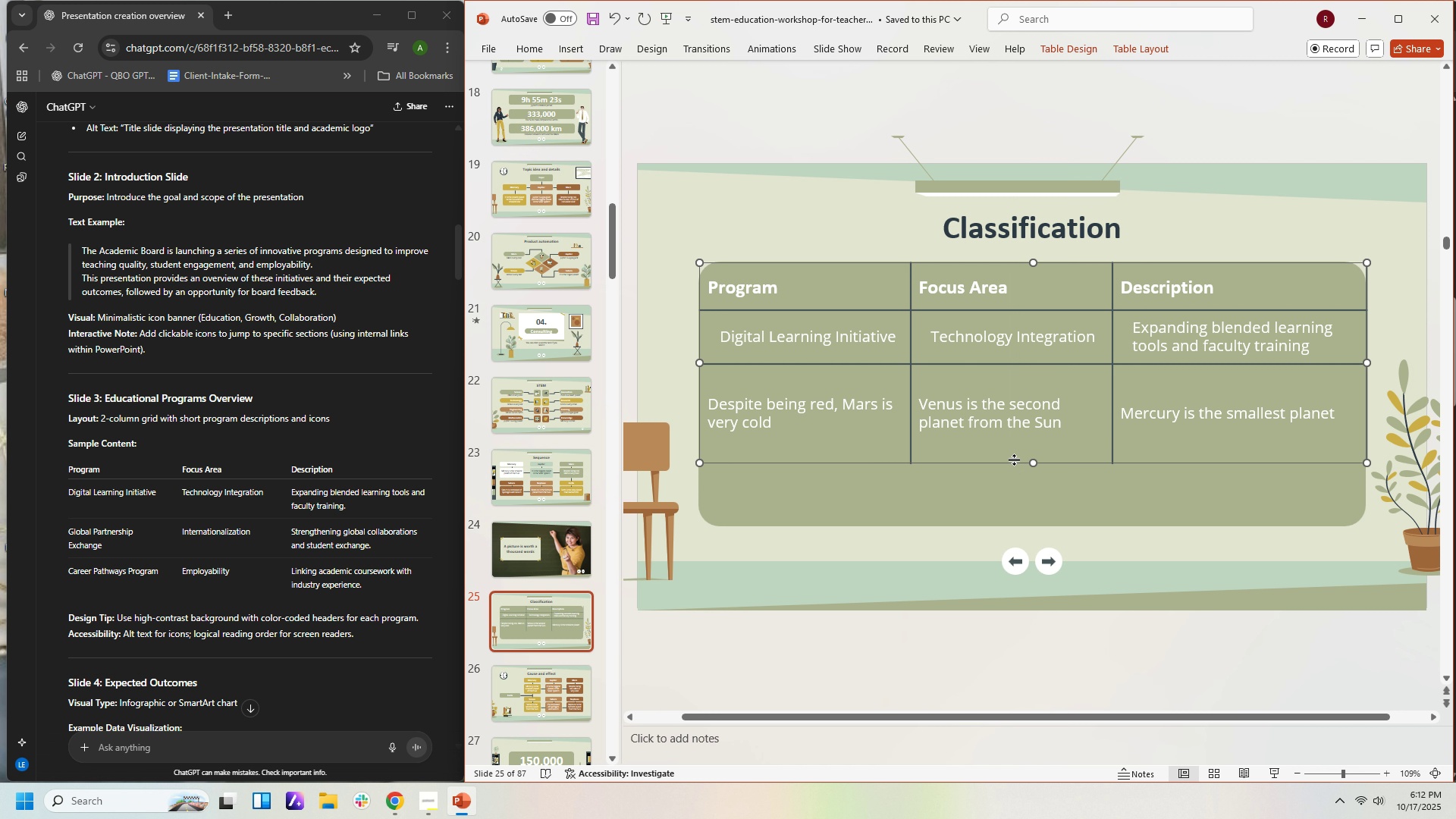 
right_click([1021, 459])
 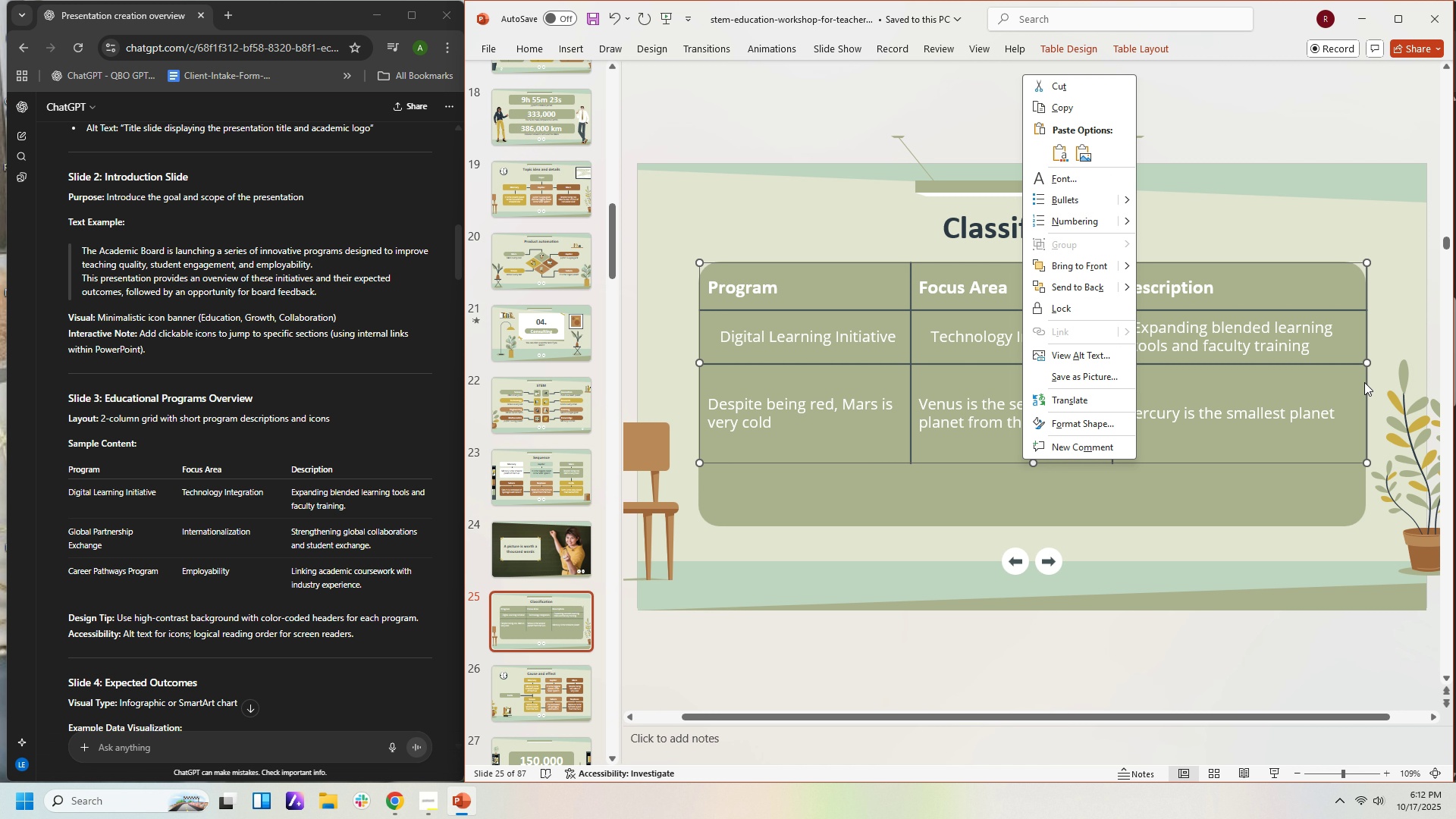 
left_click([1360, 365])
 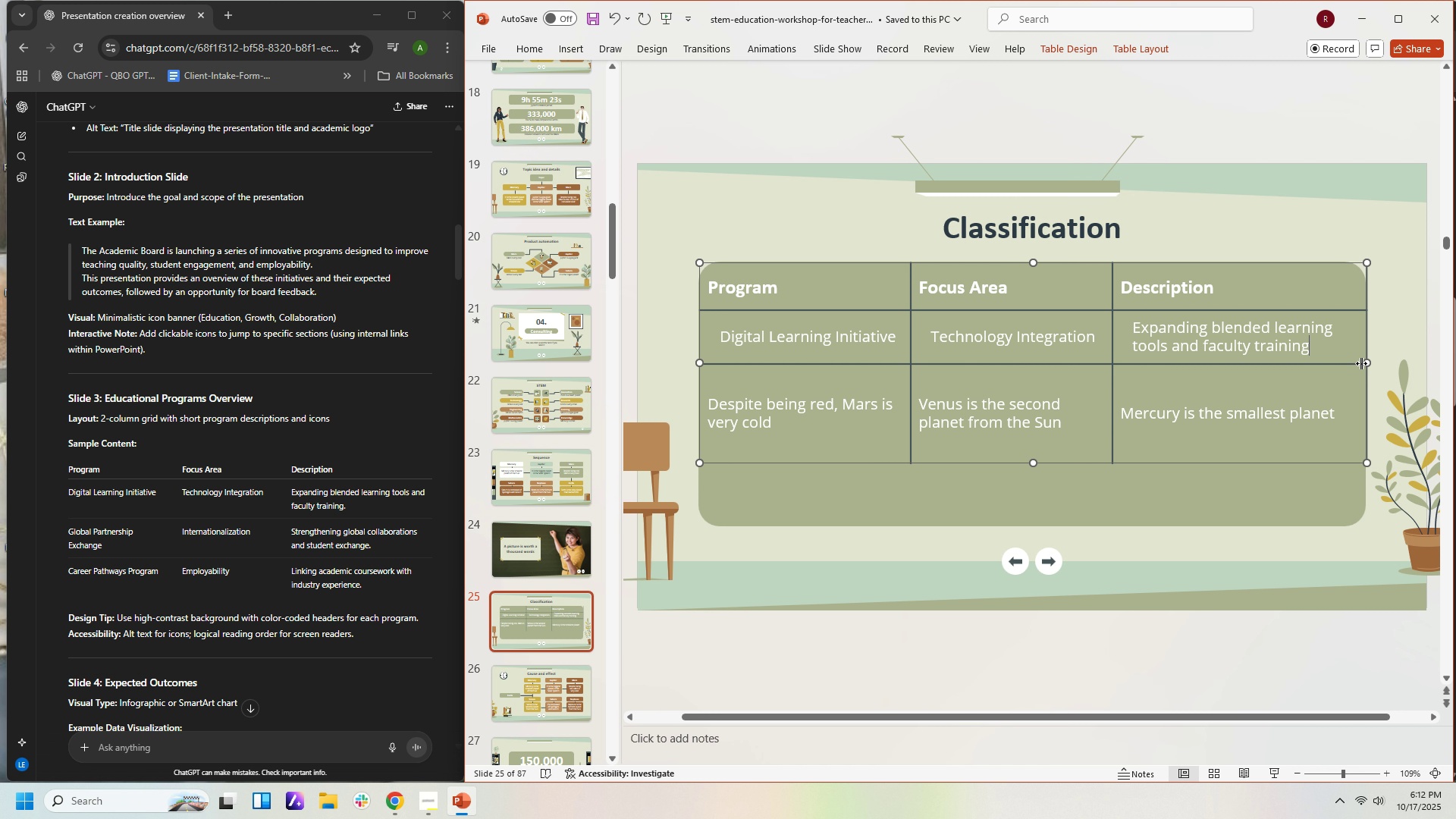 
right_click([1361, 363])
 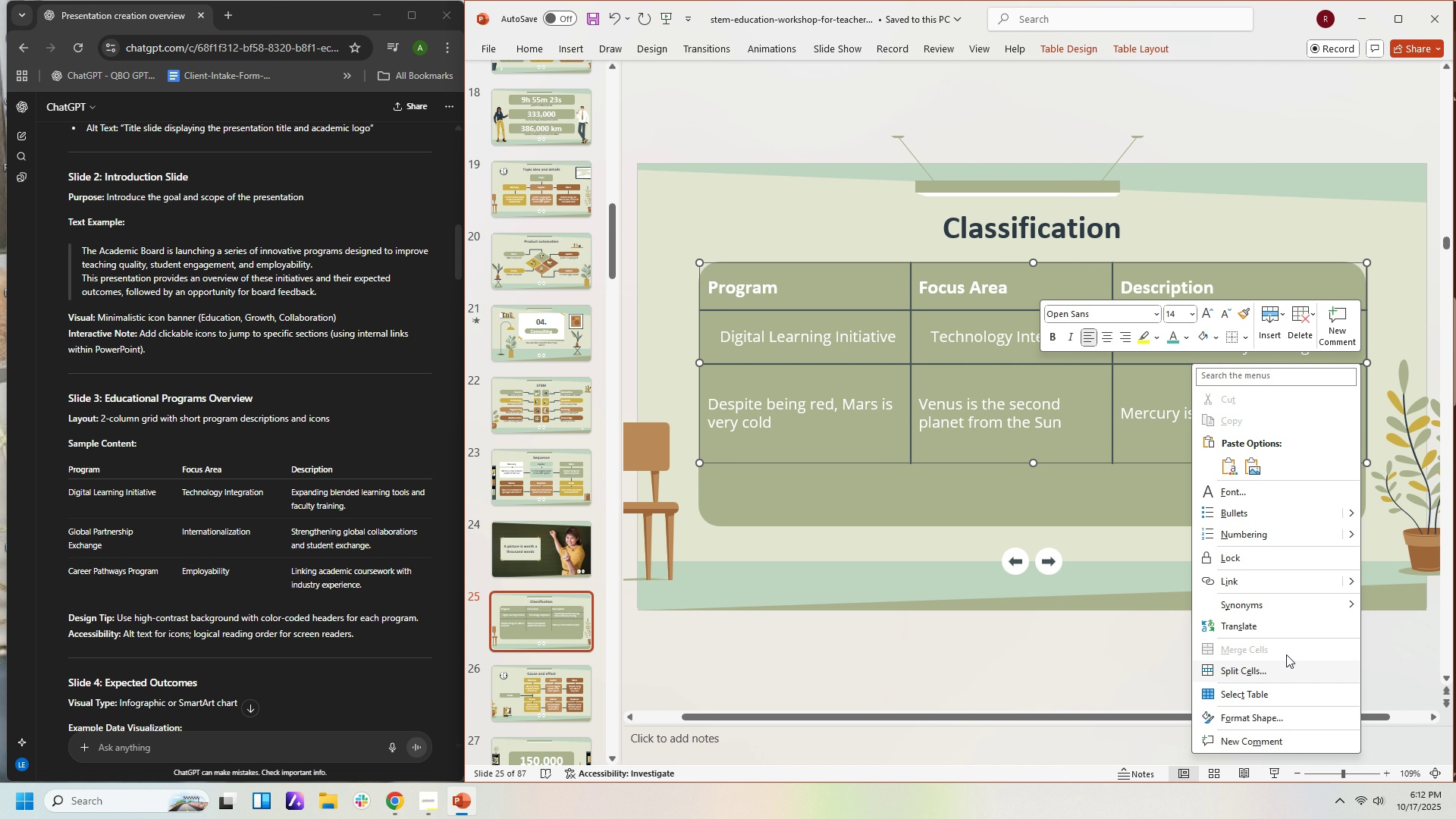 
wait(5.87)
 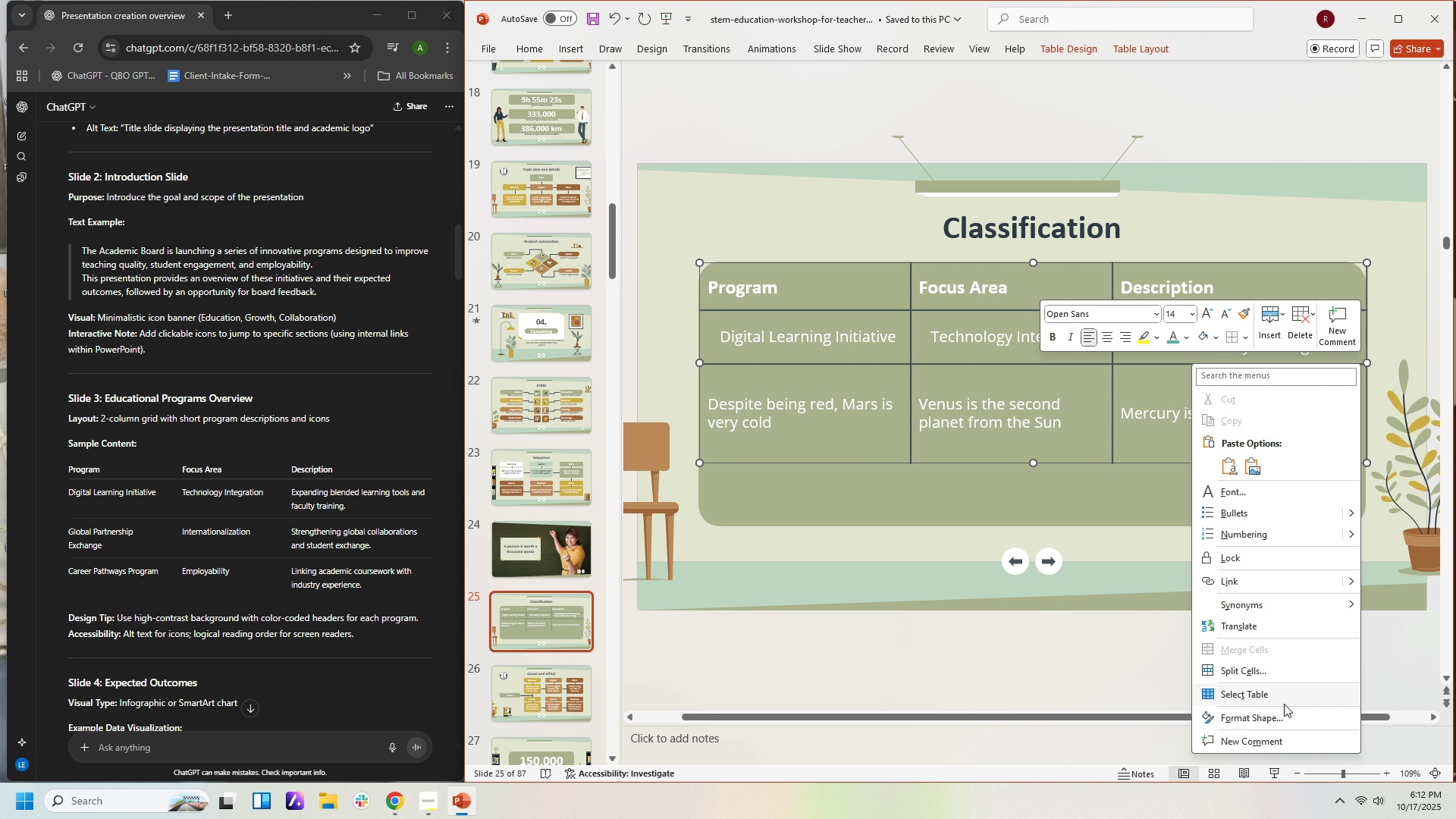 
left_click([1284, 315])
 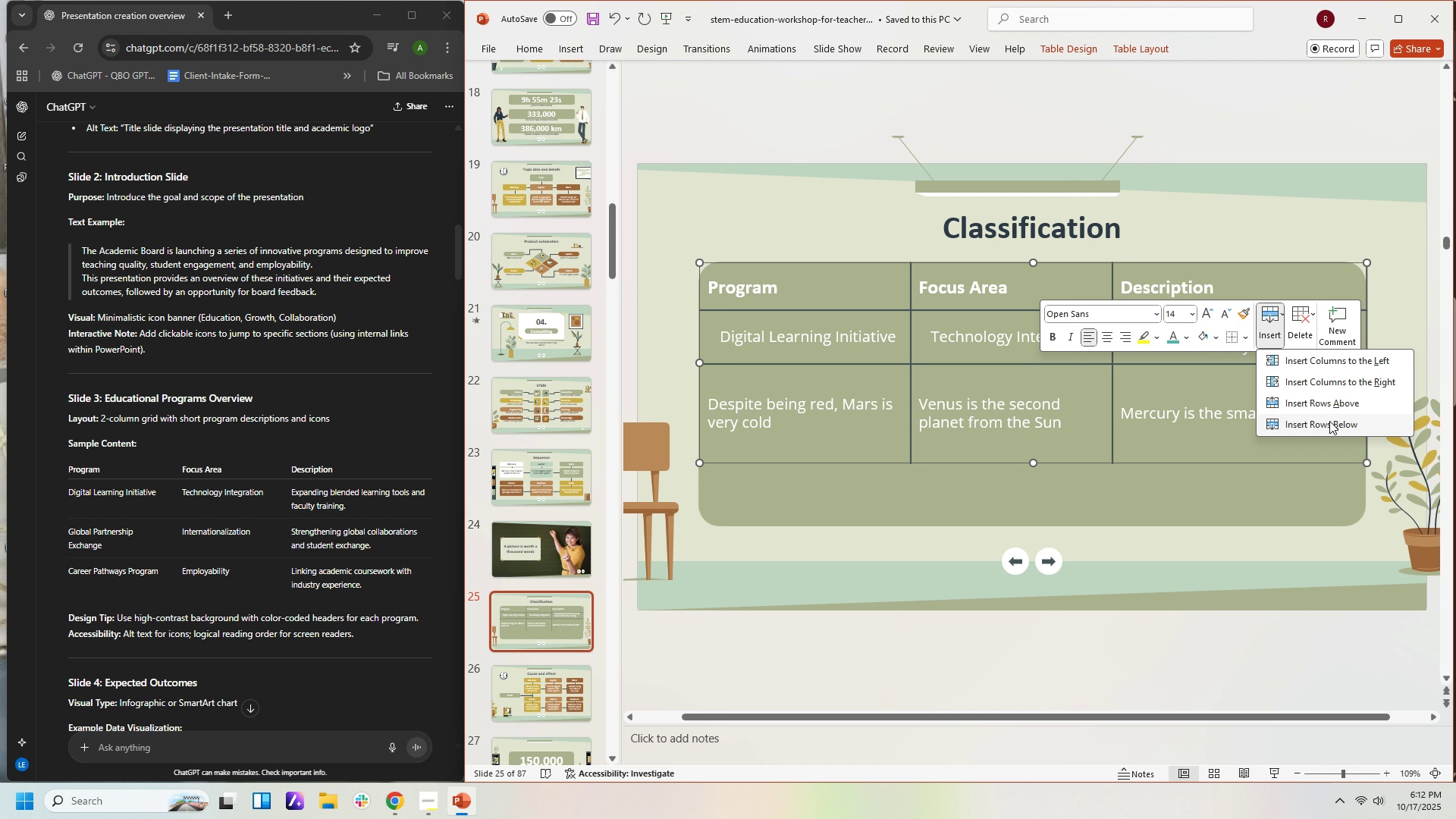 
left_click([1329, 421])
 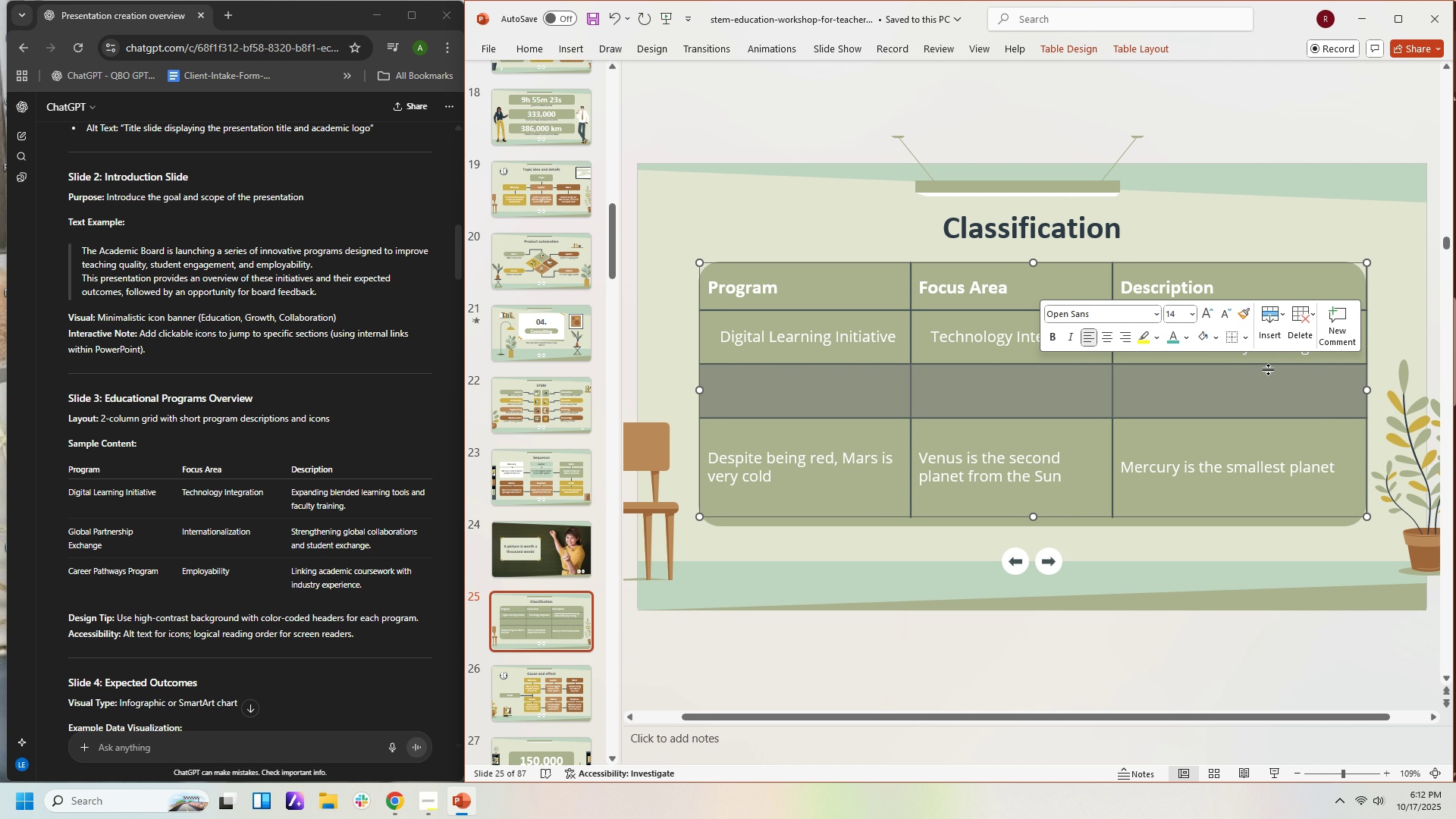 
left_click([1280, 318])
 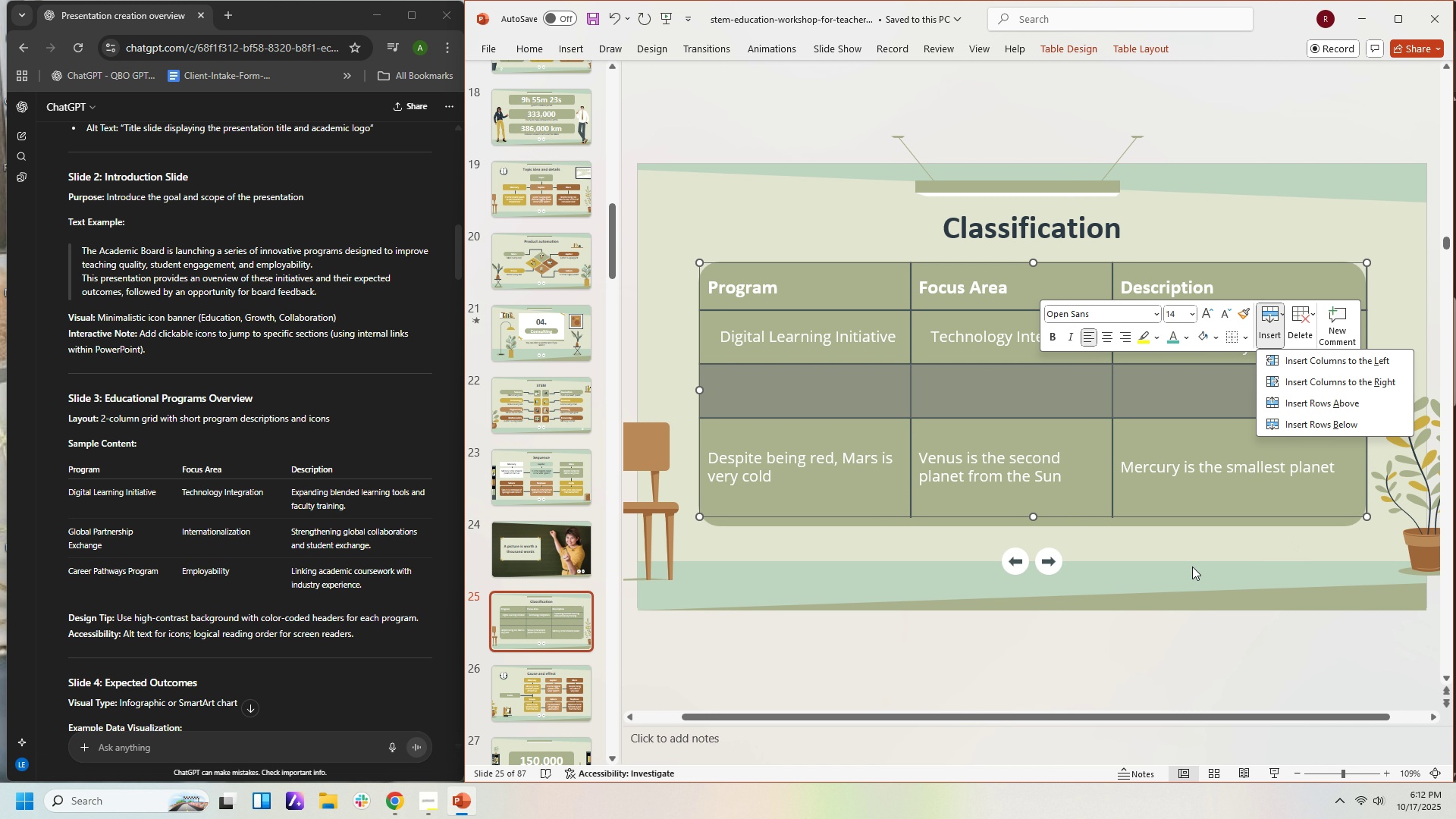 
left_click([1176, 573])
 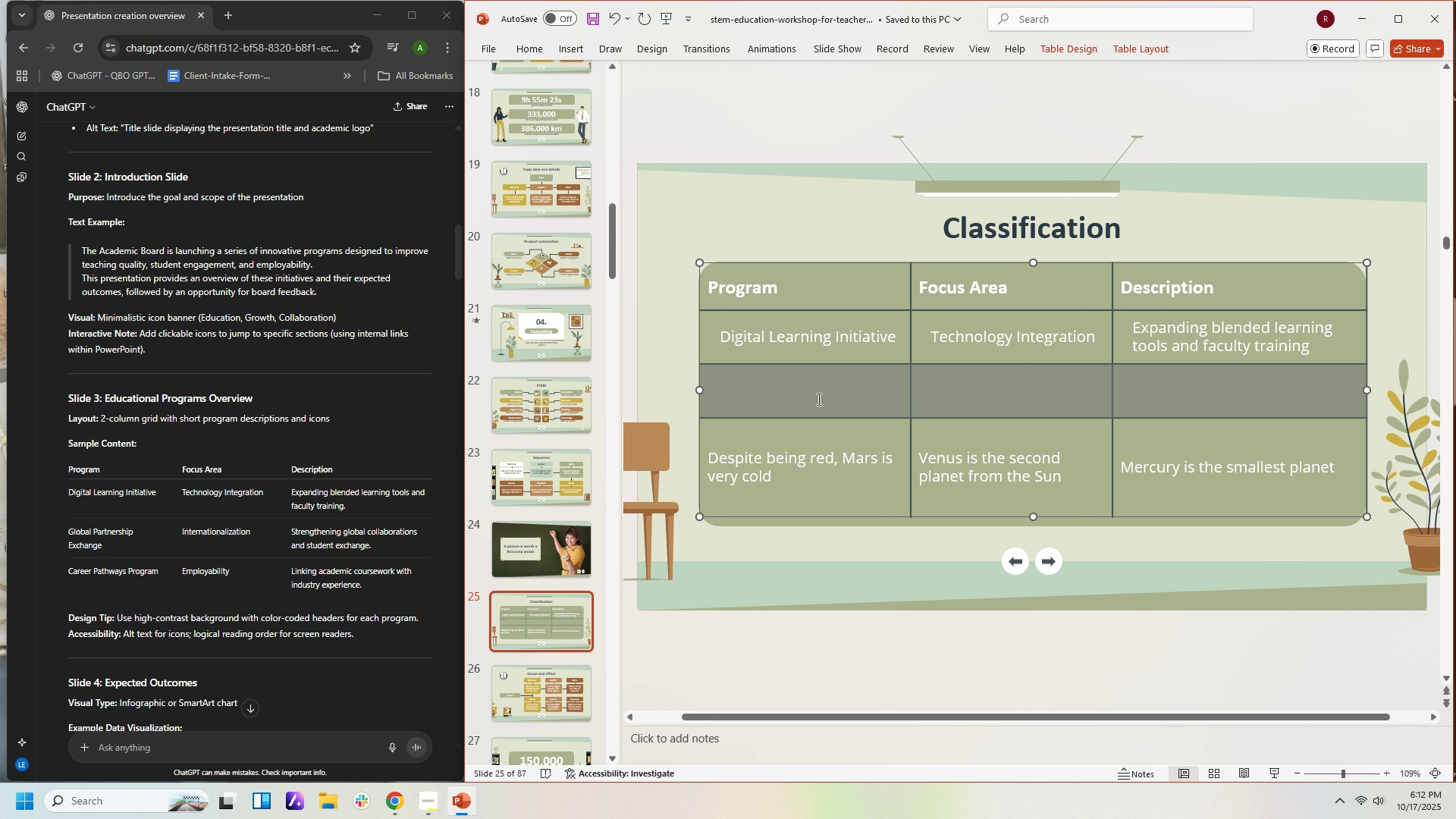 
left_click([817, 399])
 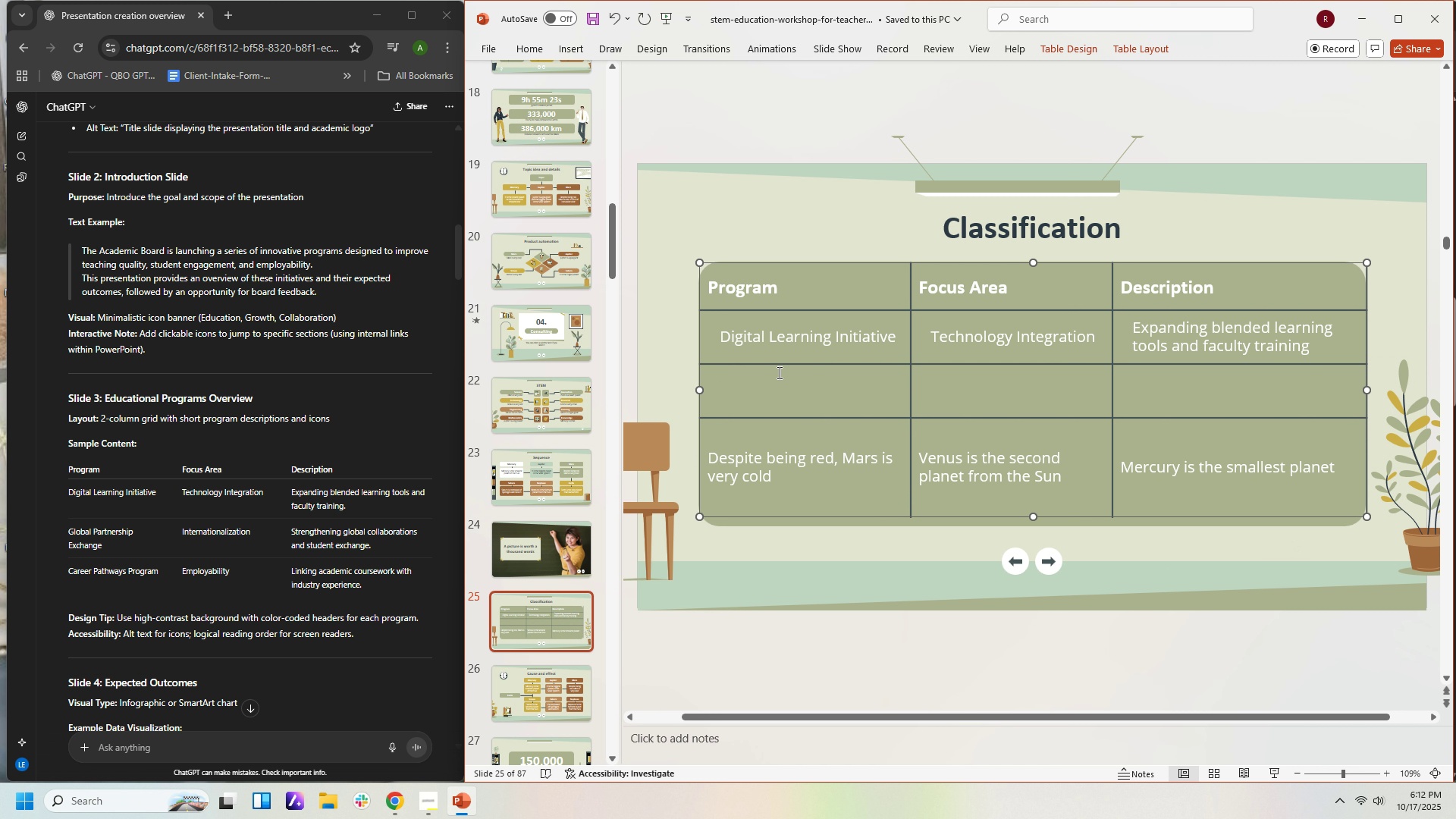 
type(G;oba)
key(Backspace)
key(Backspace)
key(Backspace)
key(Backspace)
type(lobal Partnersd)
key(Backspace)
type(hi[)
key(Backspace)
type(p Excham=)
key(Backspace)
key(Backspace)
type(nge)
 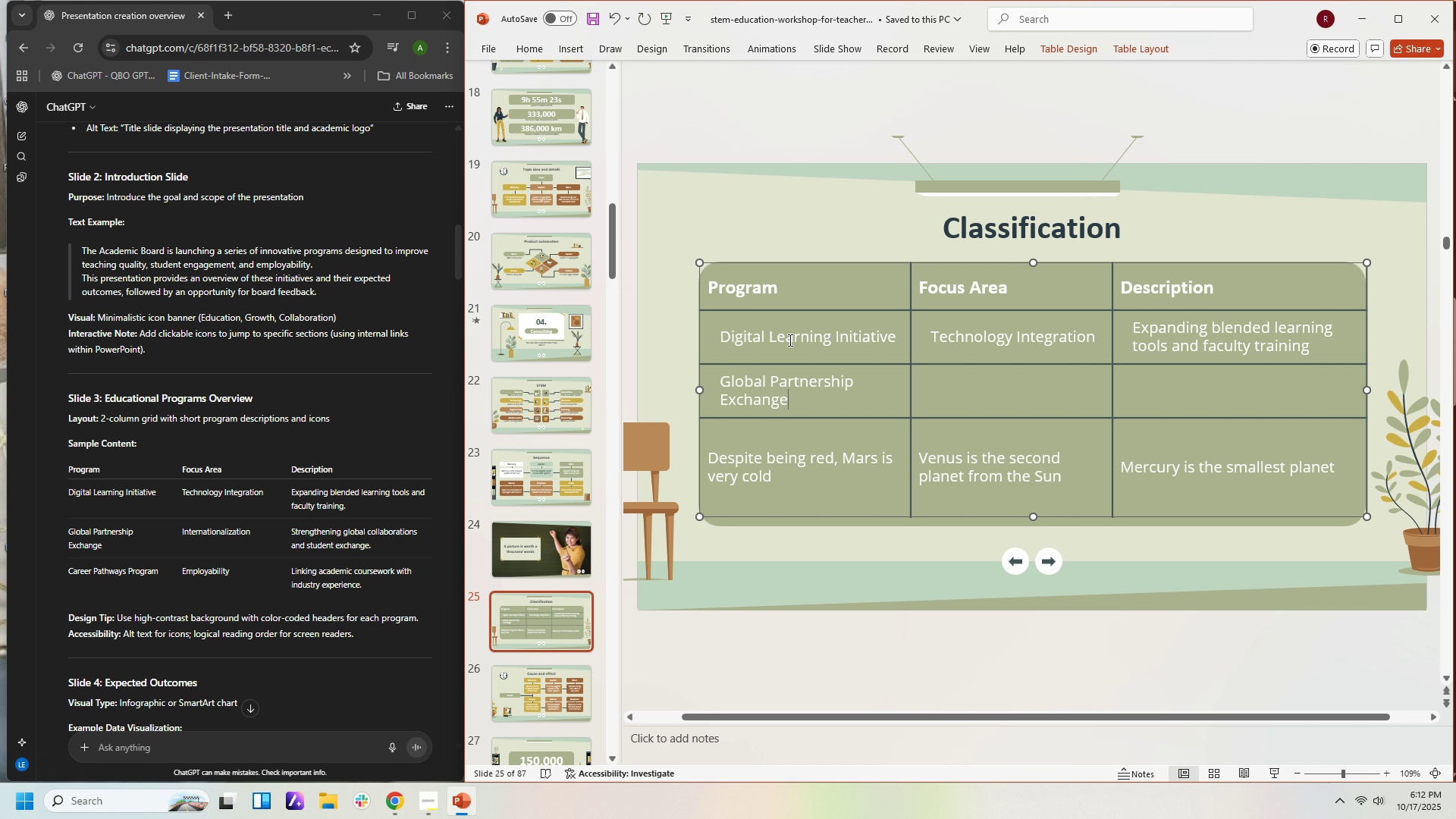 
left_click([990, 403])
 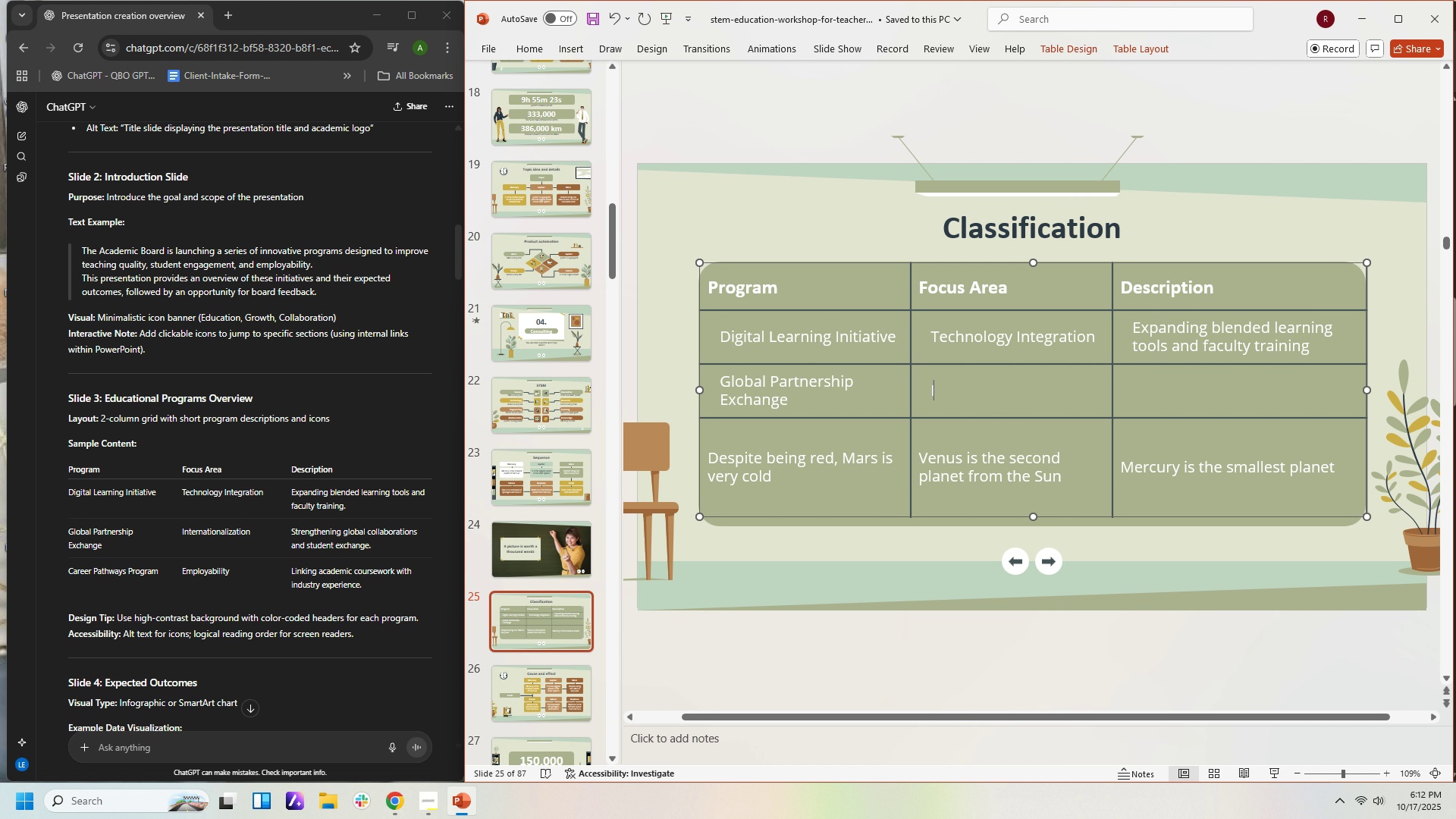 
type(Internationalism)
key(Backspace)
key(Backspace)
key(Backspace)
type(ization)
 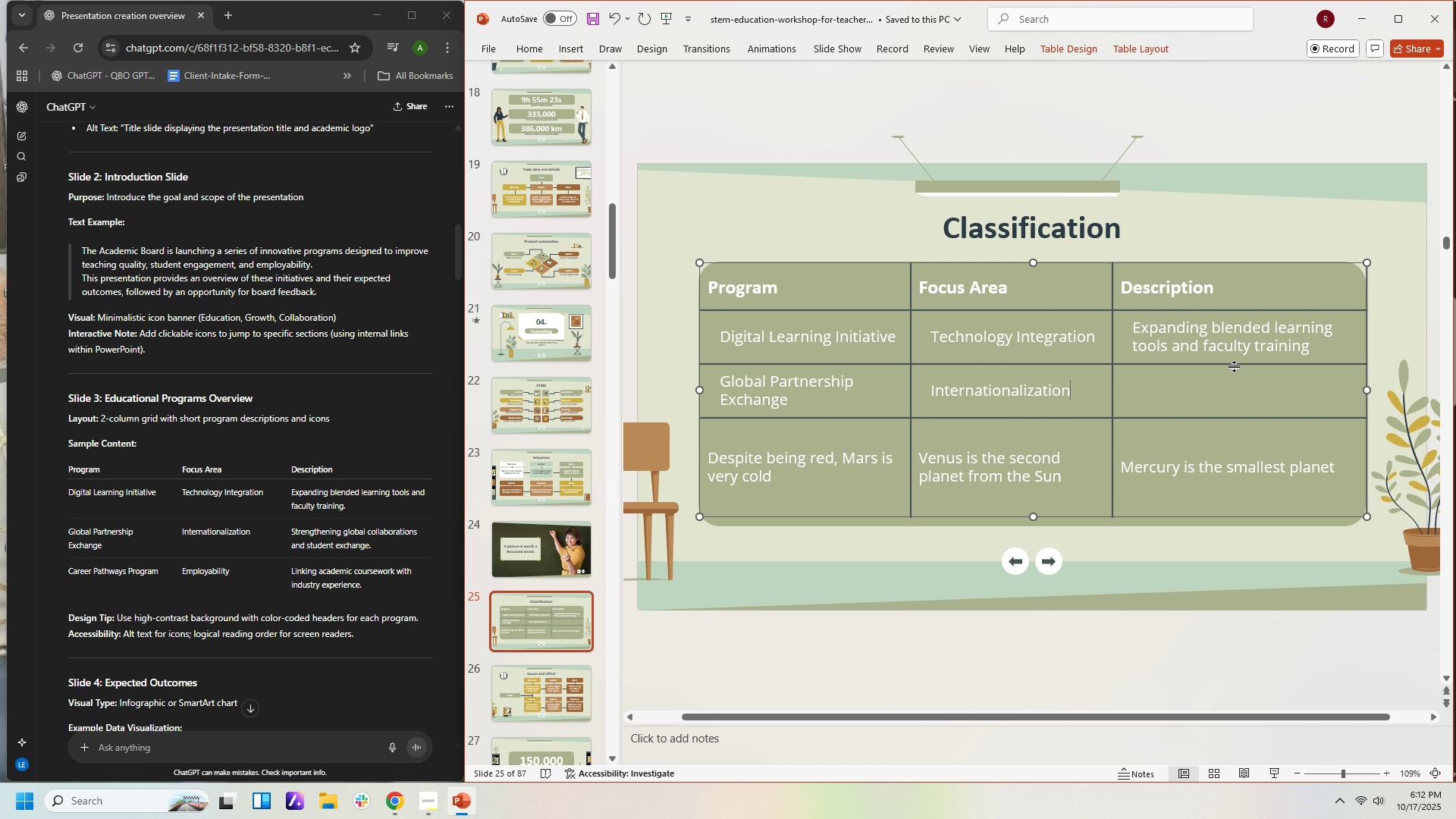 
left_click([1191, 389])
 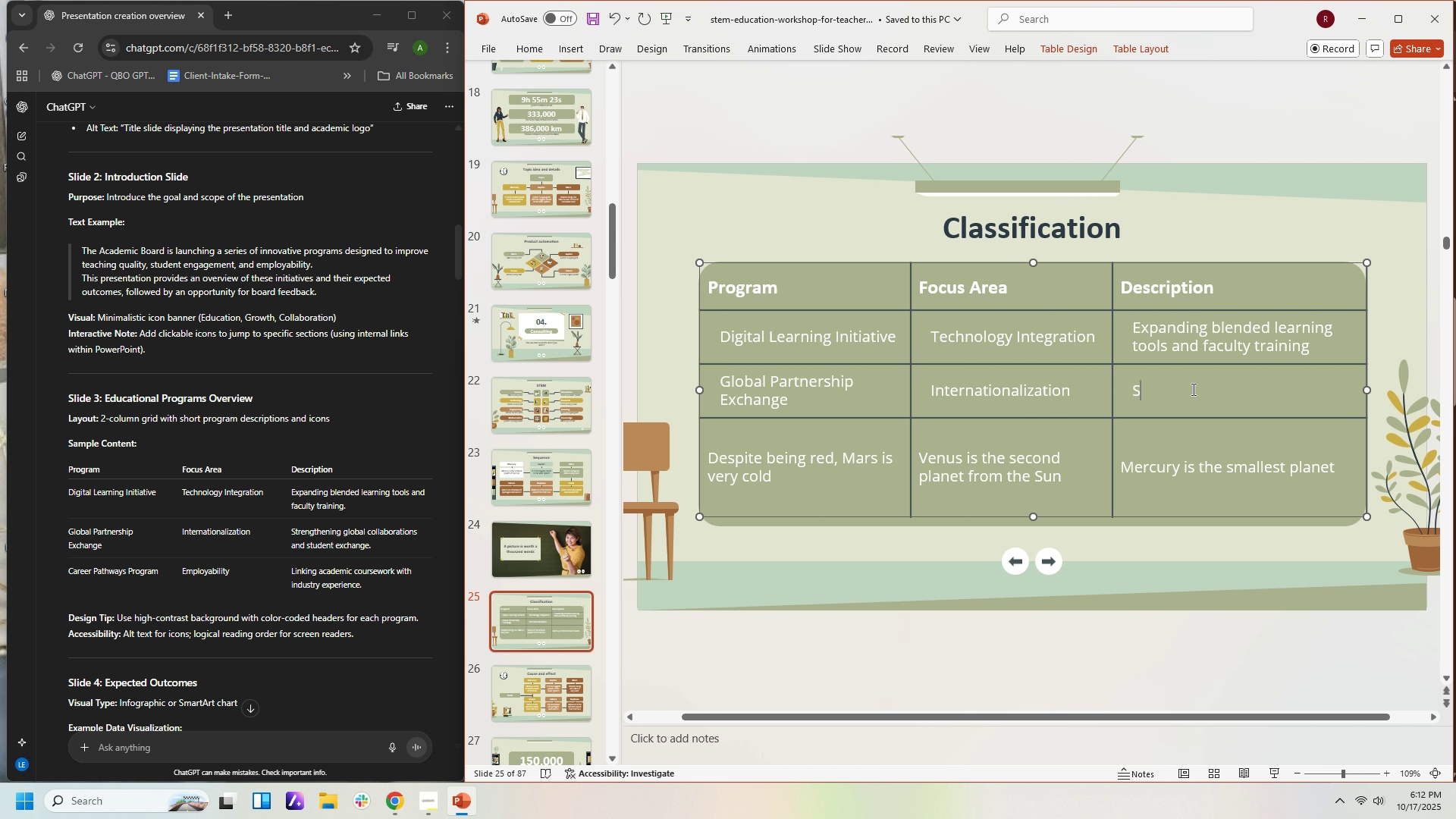 
type(Strenth)
key(Backspace)
key(Backspace)
type(gthening global collaborations and student tra)
key(Backspace)
key(Backspace)
key(Backspace)
type(exchange)
 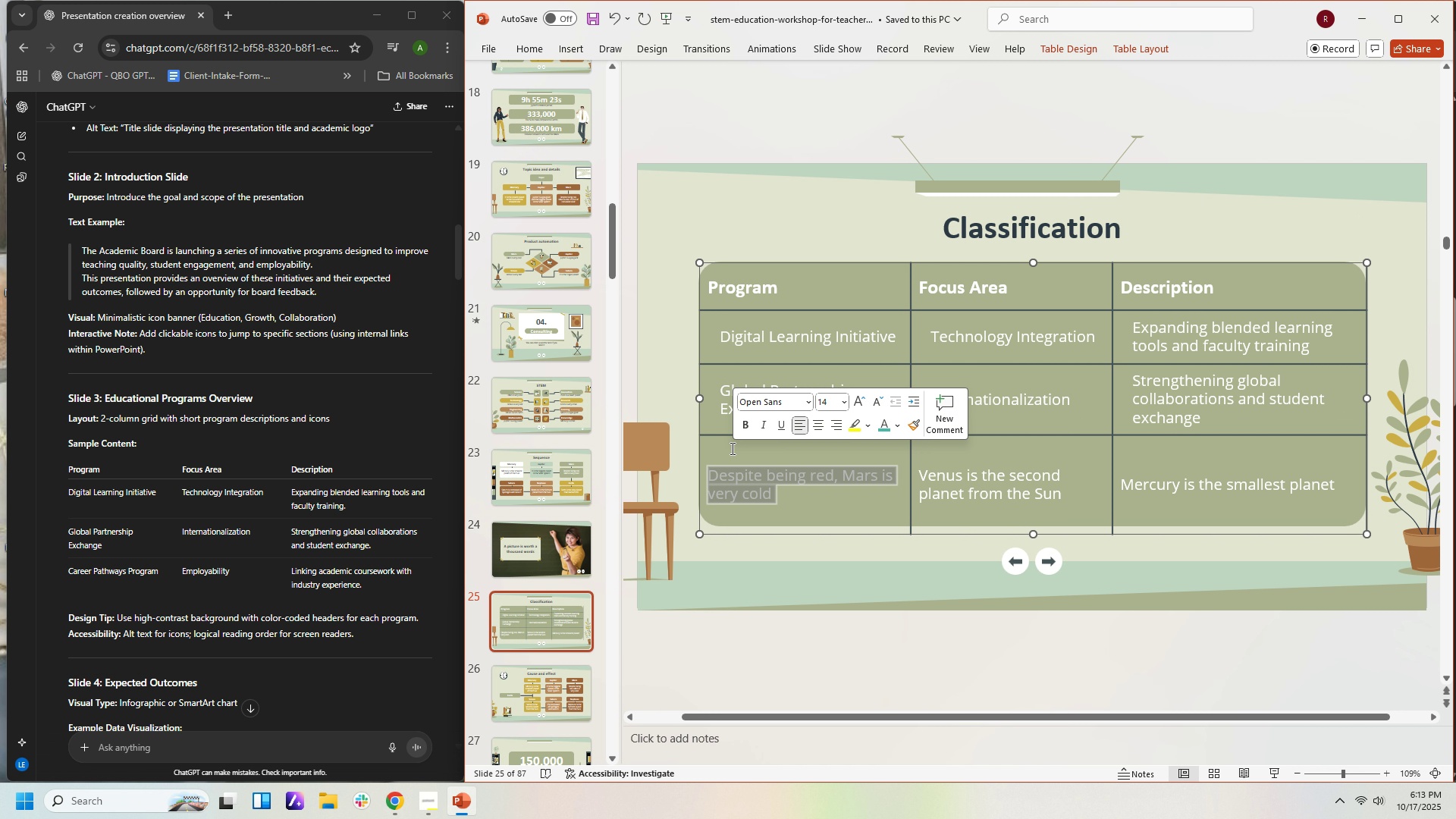 
type(Career Pathways Program)
 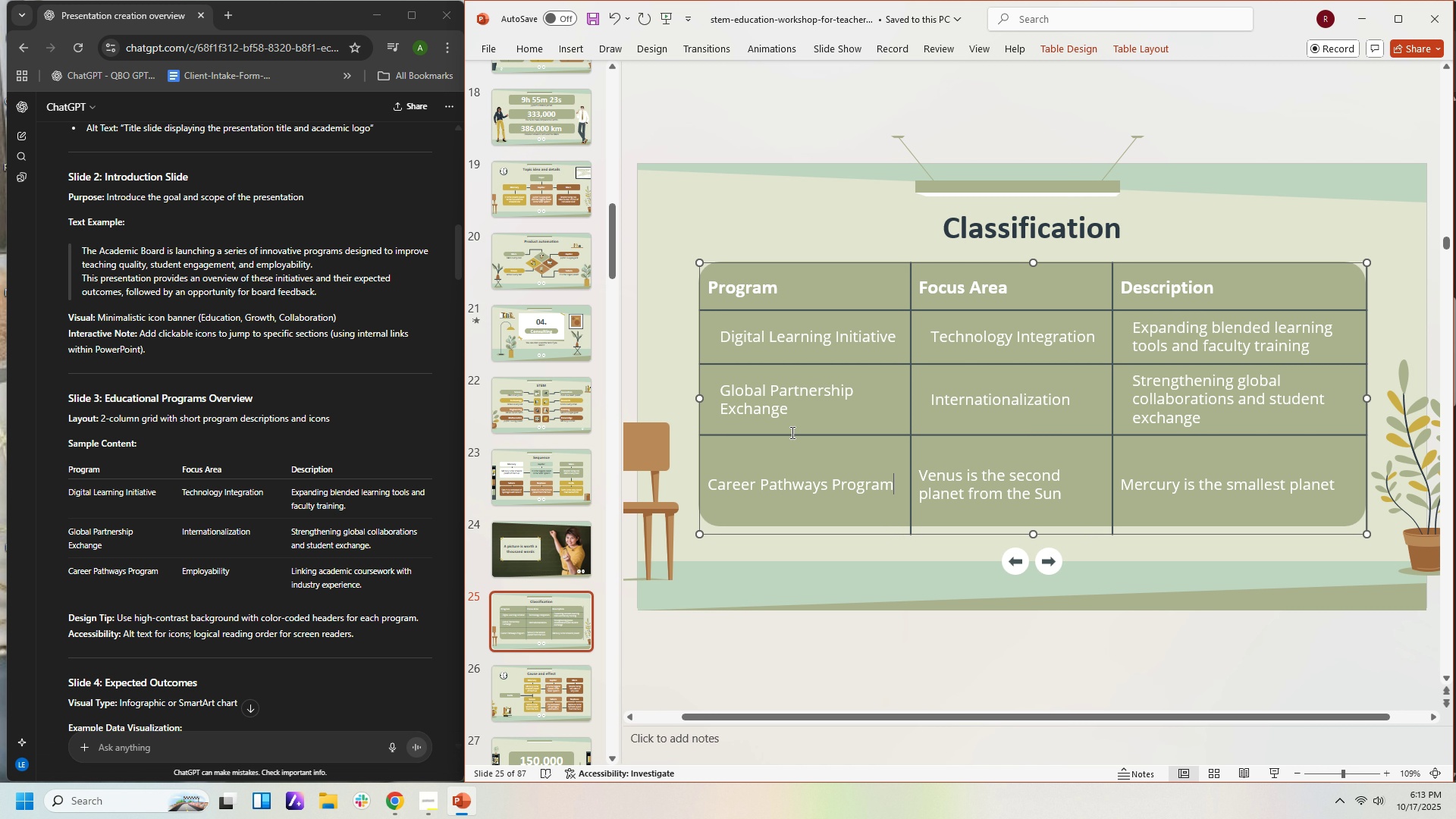 
type(Emplay)
 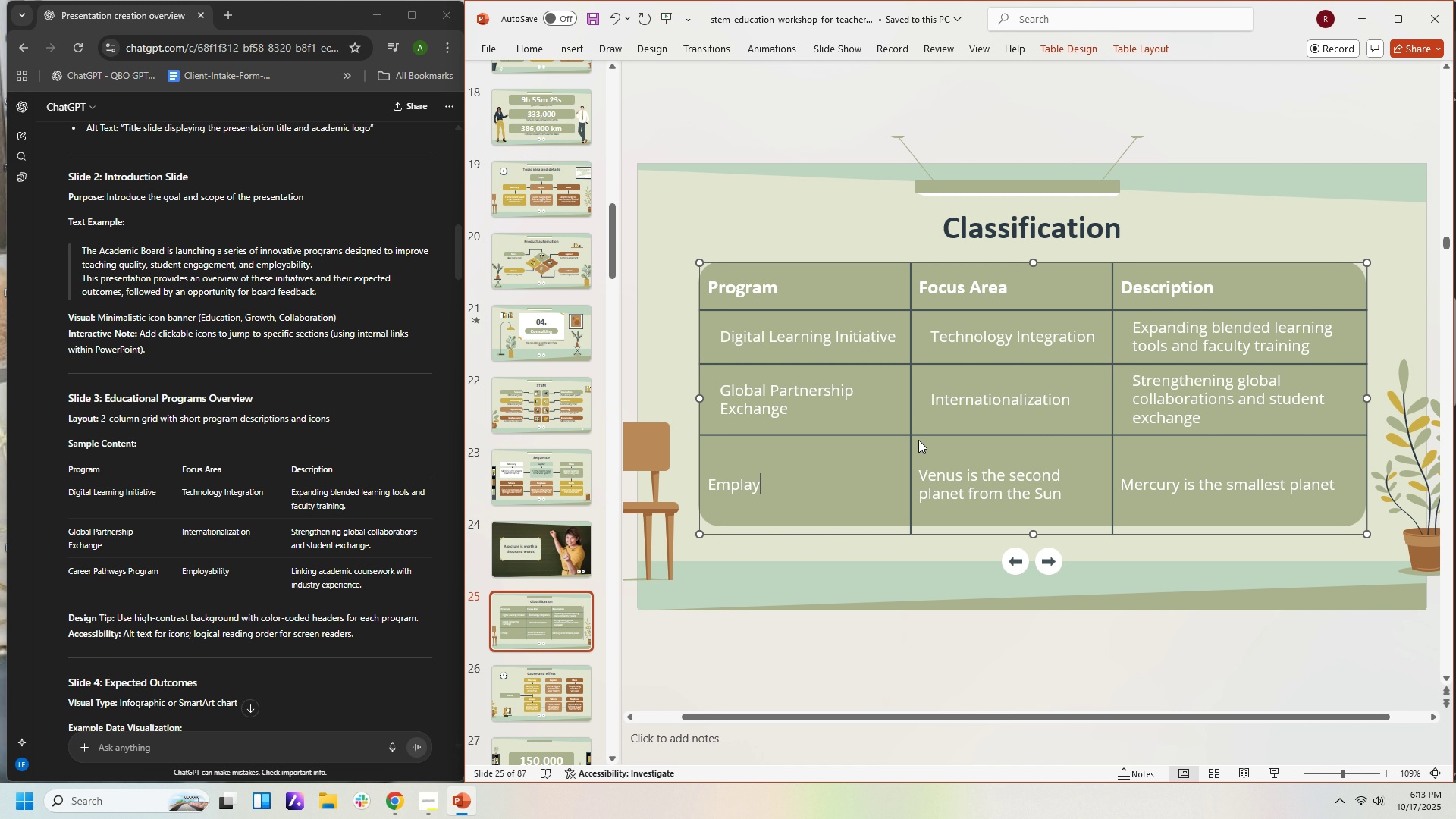 
hold_key(key=Backspace, duration=0.58)
 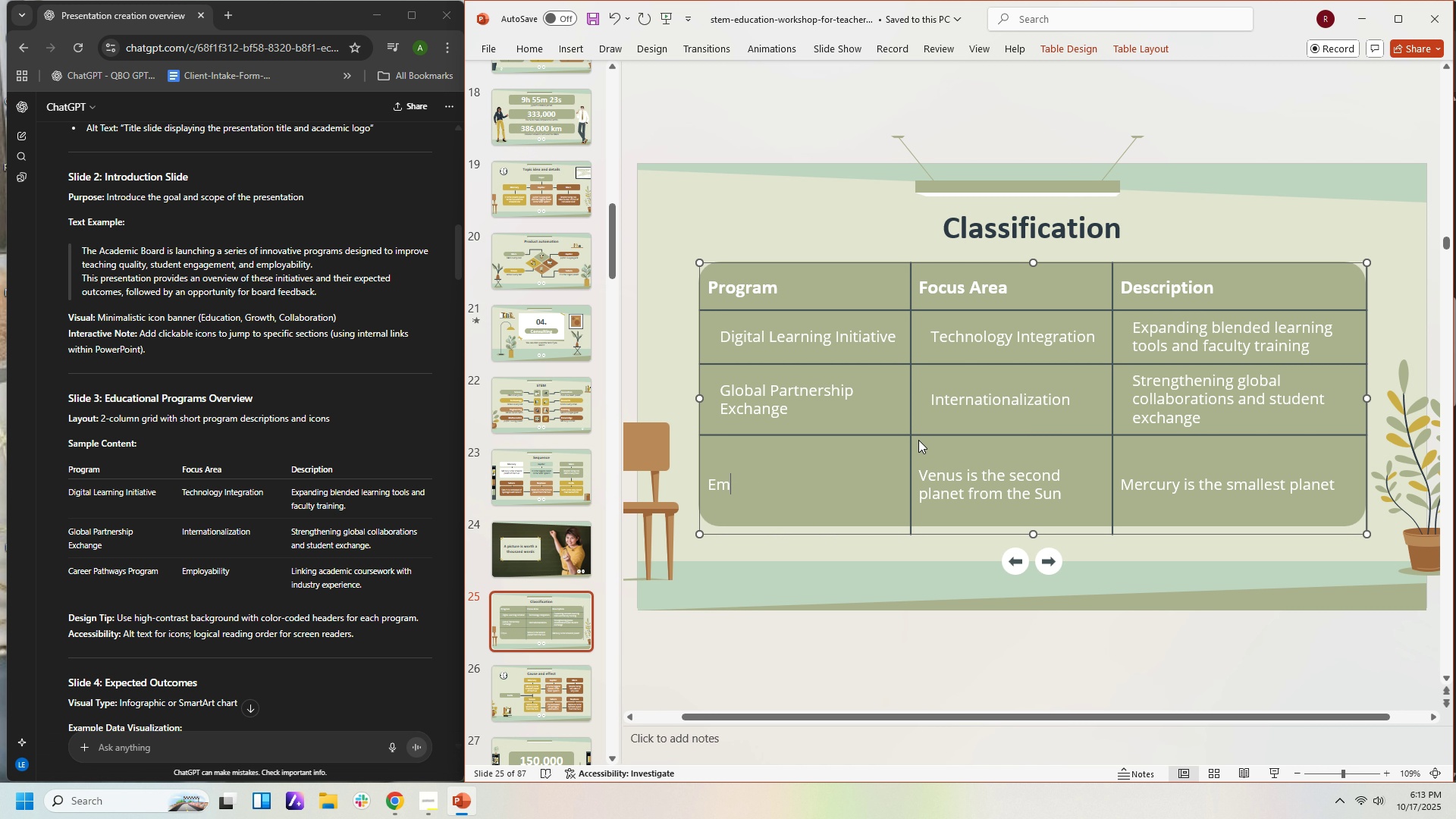 
key(Control+Z)
 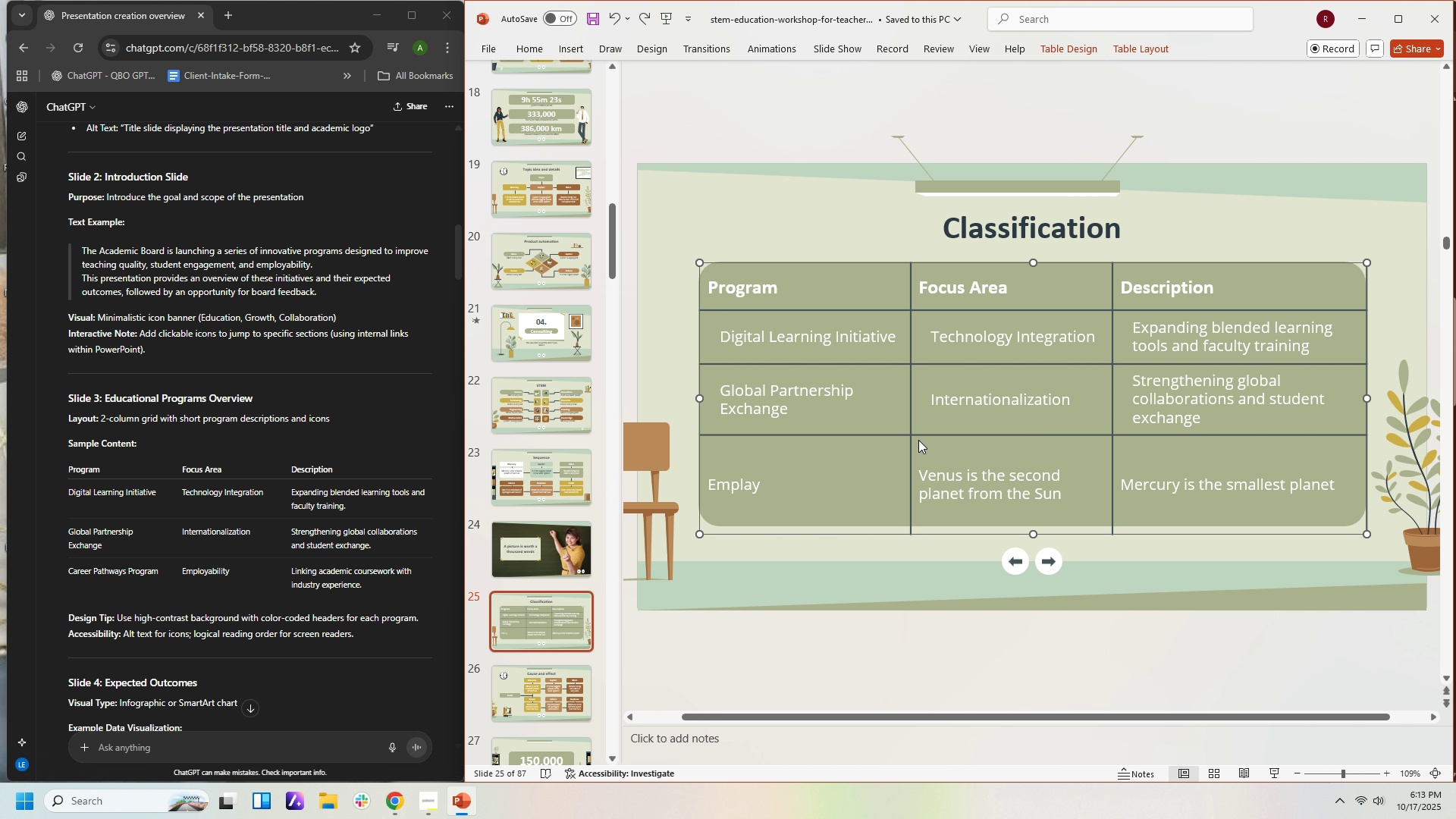 
key(Control+Z)
 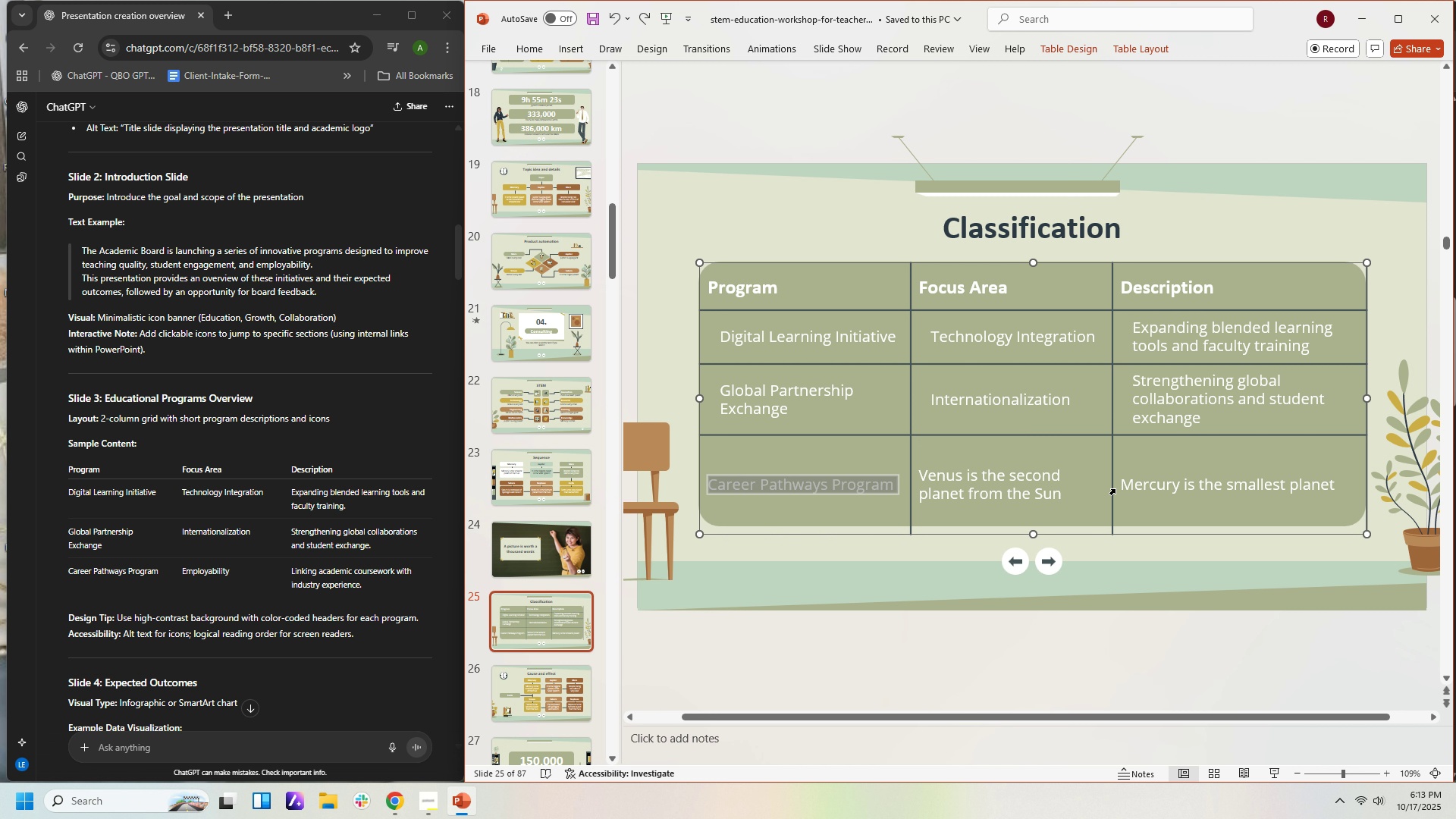 
left_click([1093, 493])
 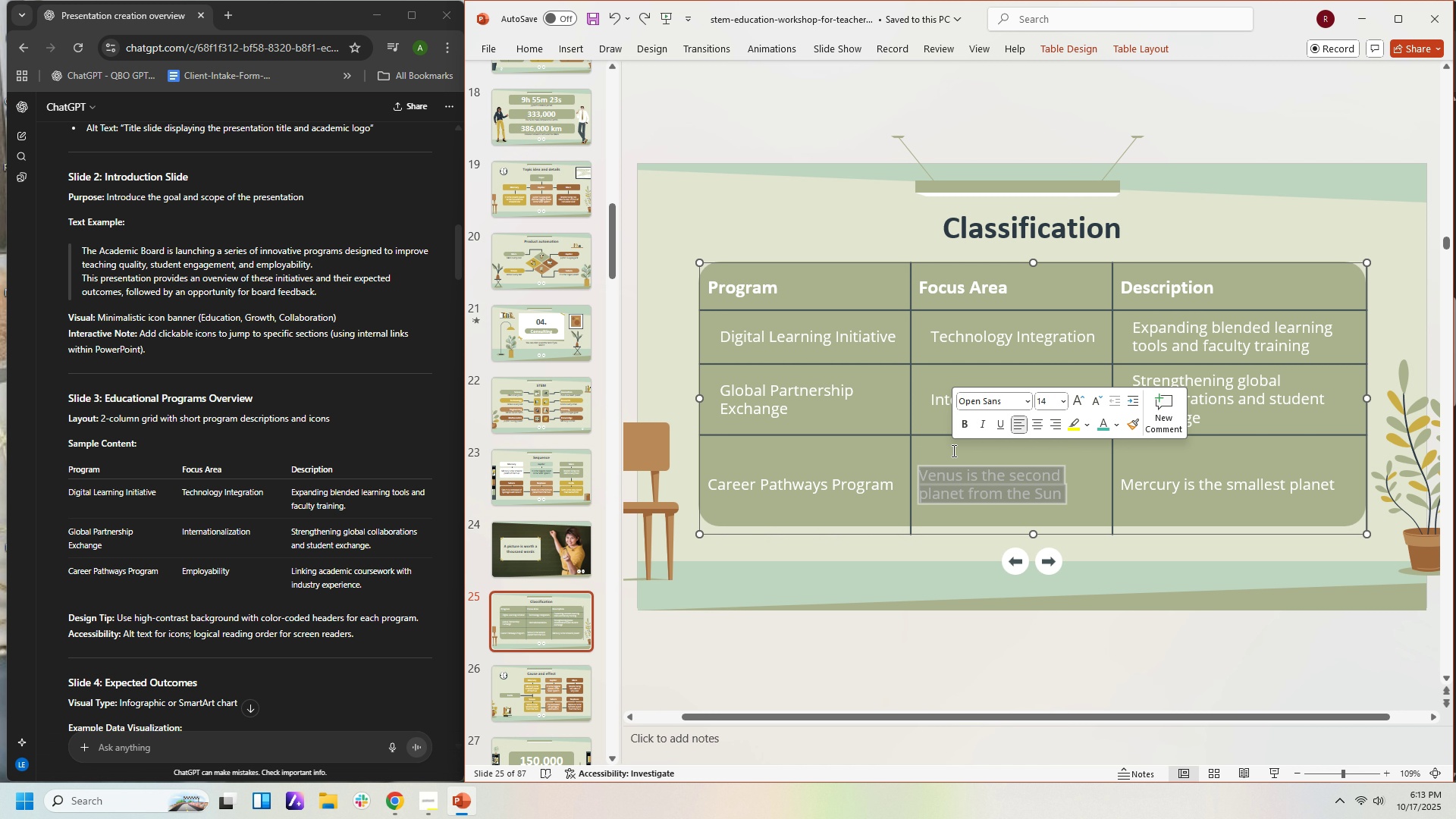 
type(Employability)
 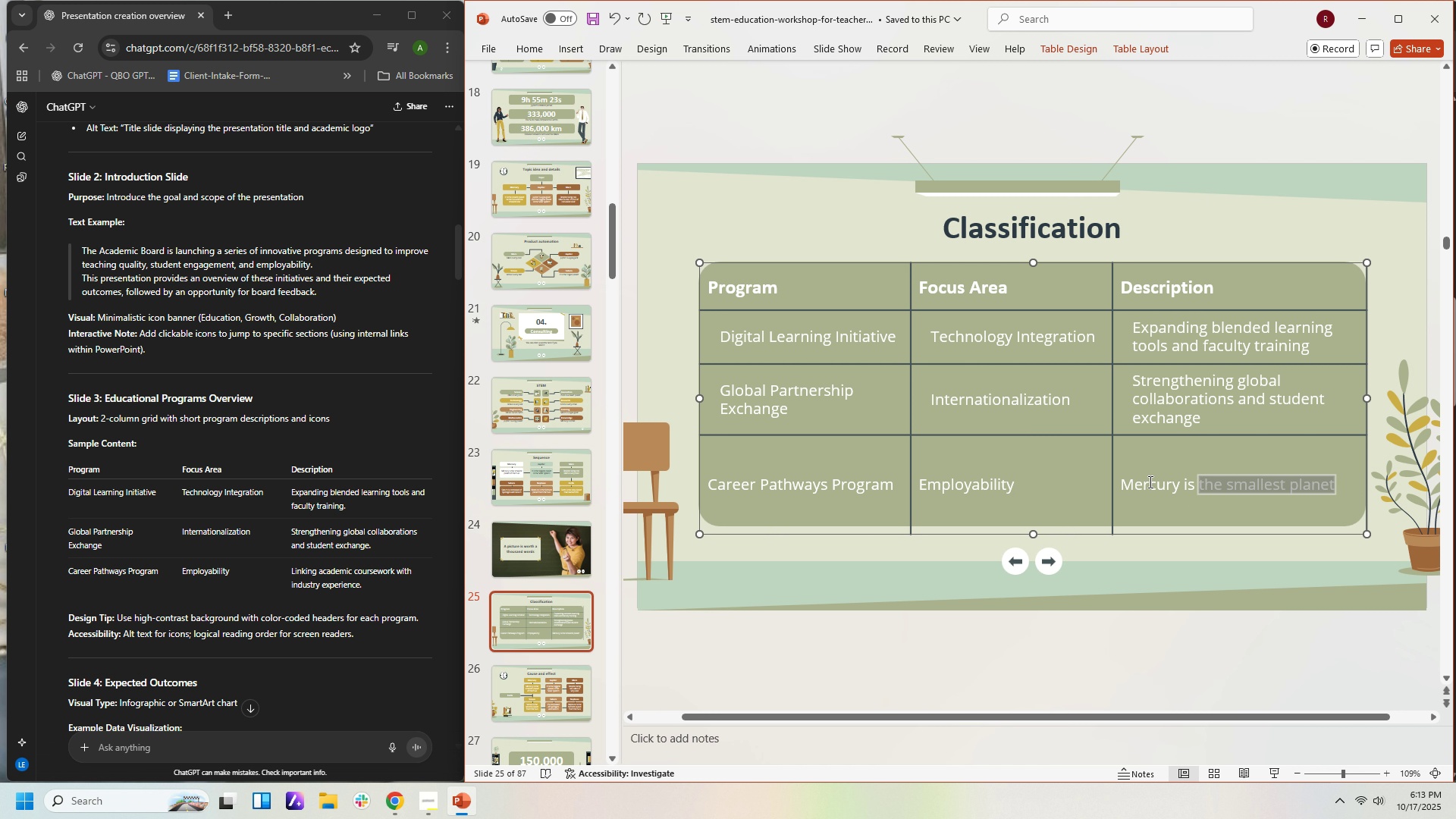 
type(Linking academic coursework with industry experience)
 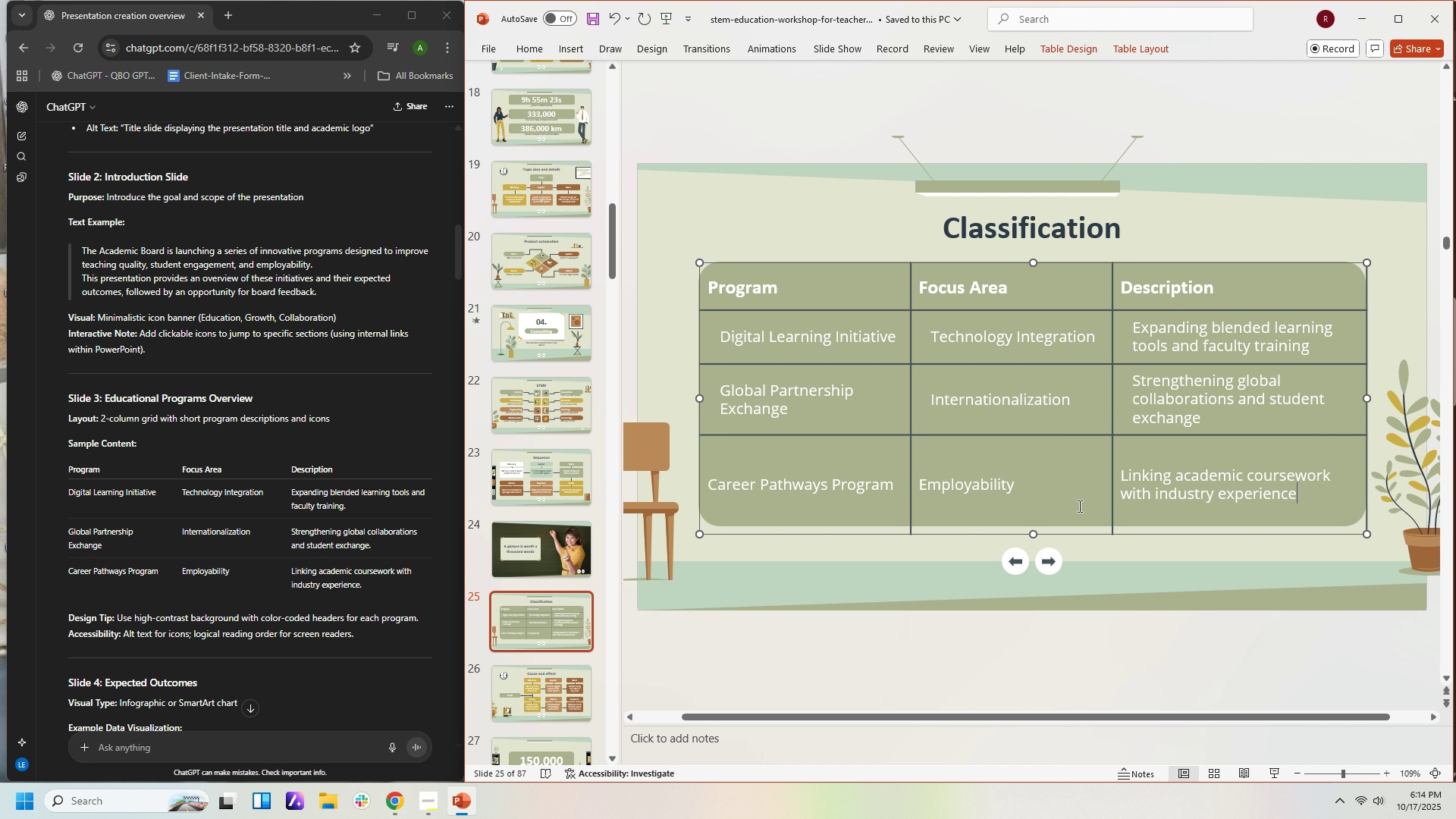 
left_click([1081, 488])
 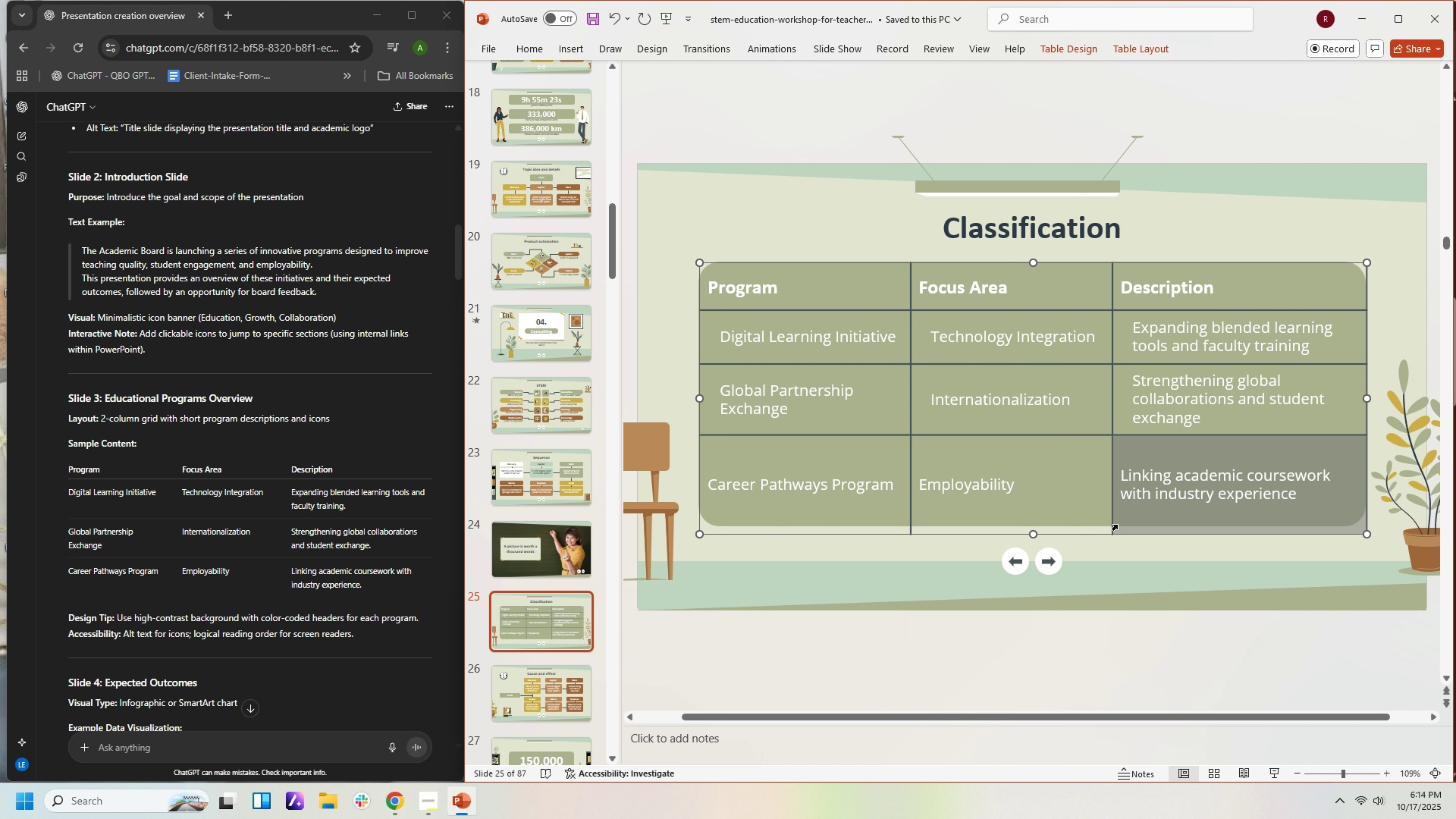 
left_click([1117, 525])
 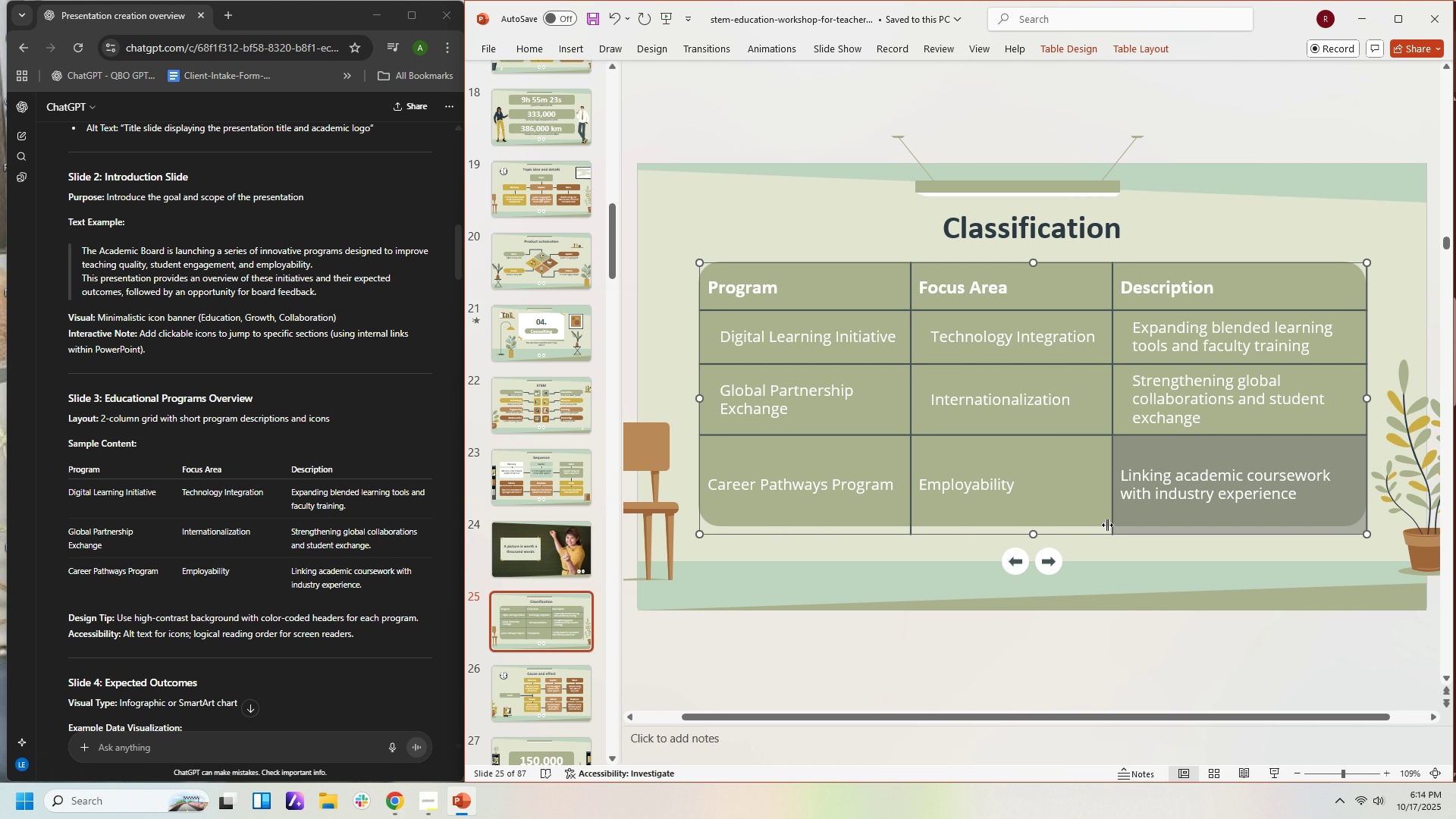 
left_click([1107, 525])
 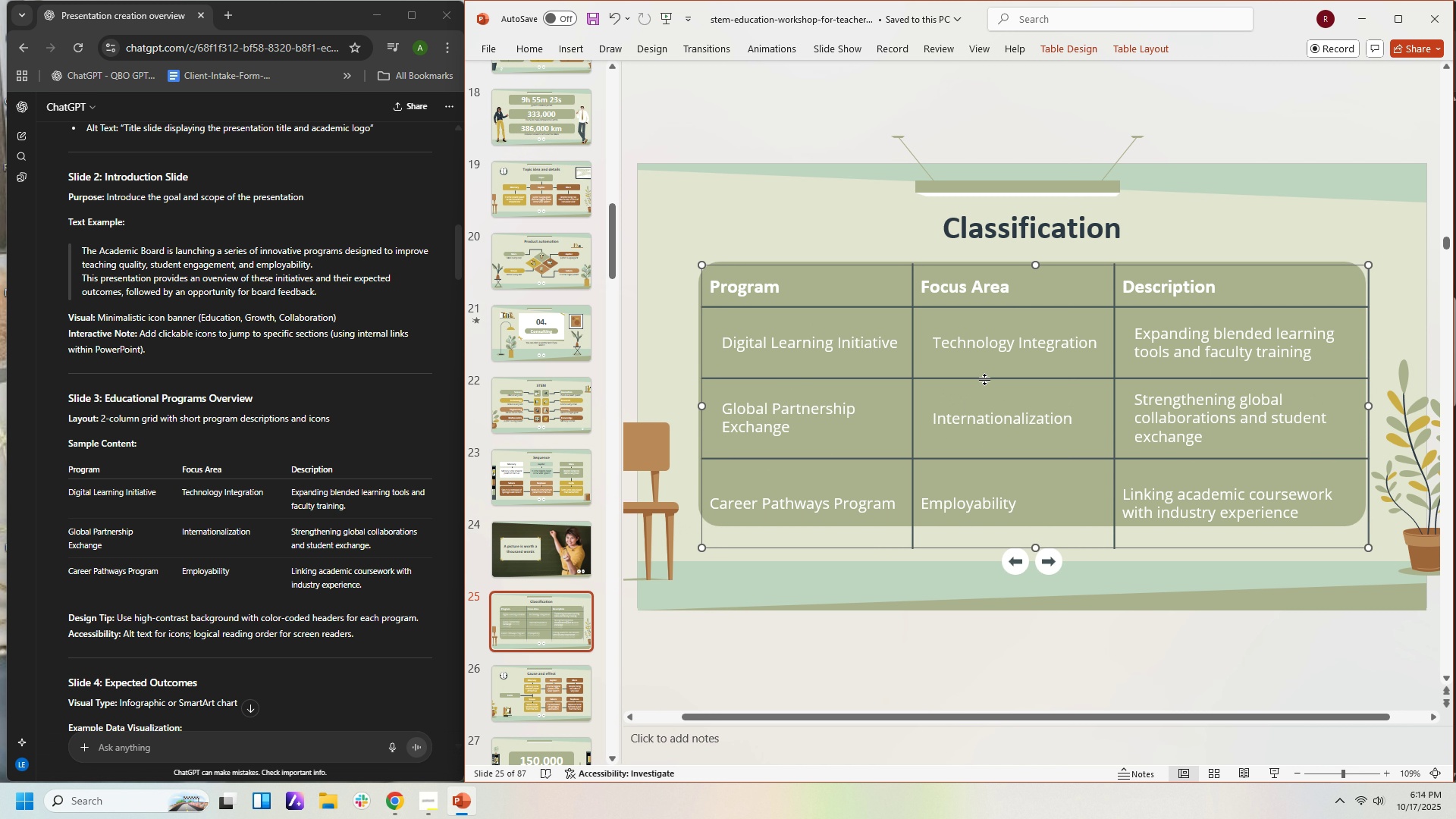 
wait(21.98)
 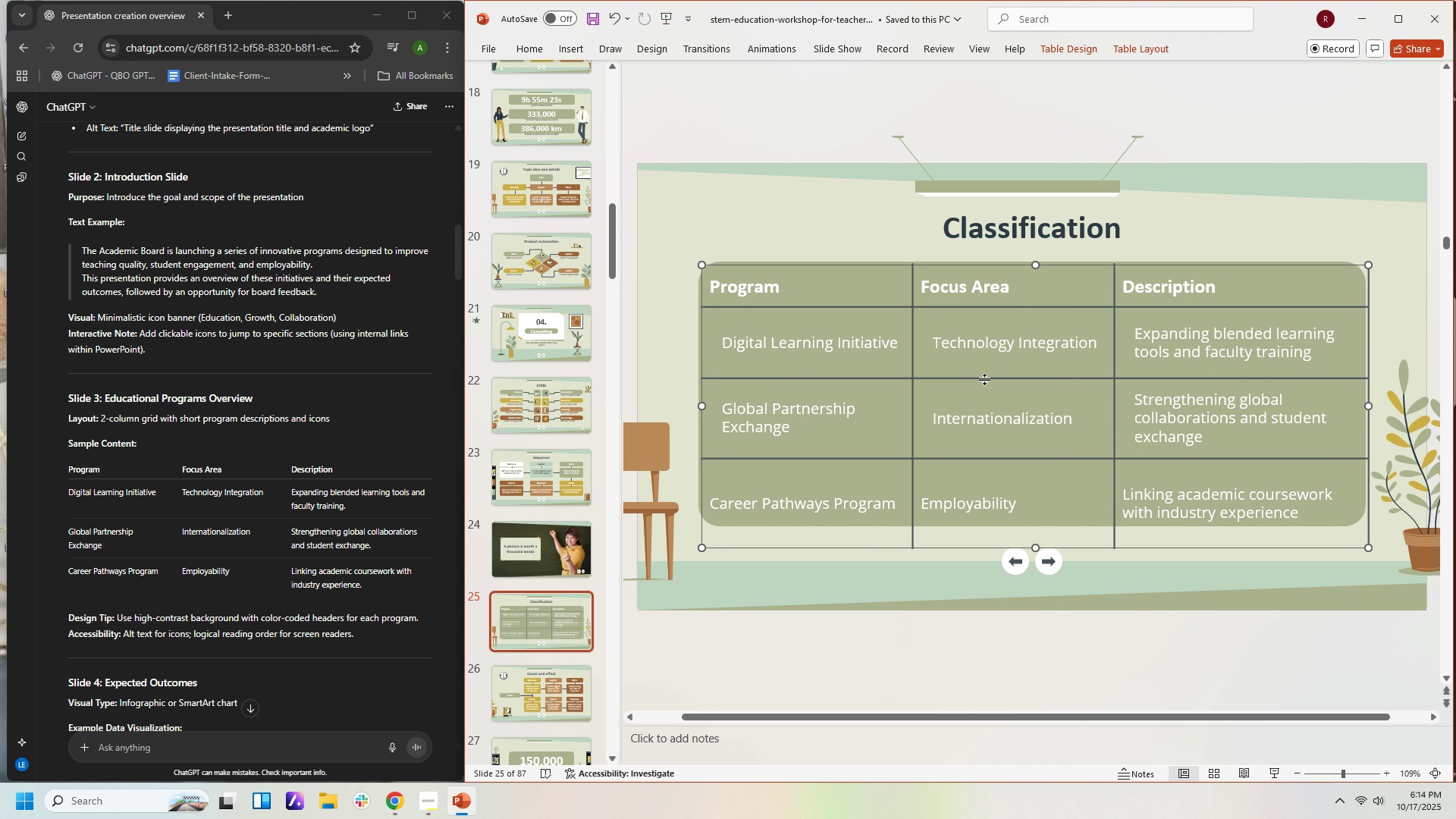 
left_click([1233, 221])
 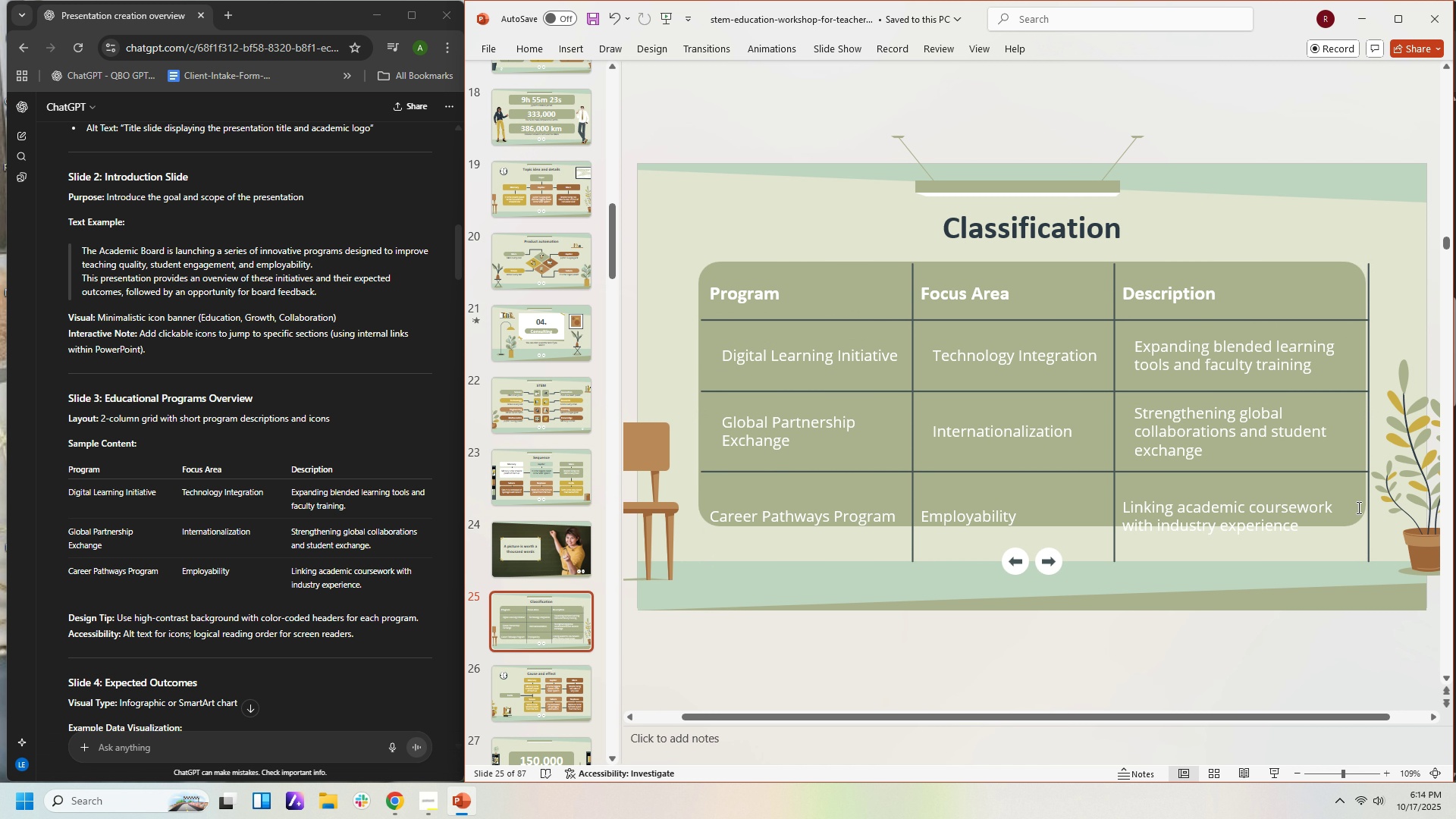 
left_click([1362, 529])
 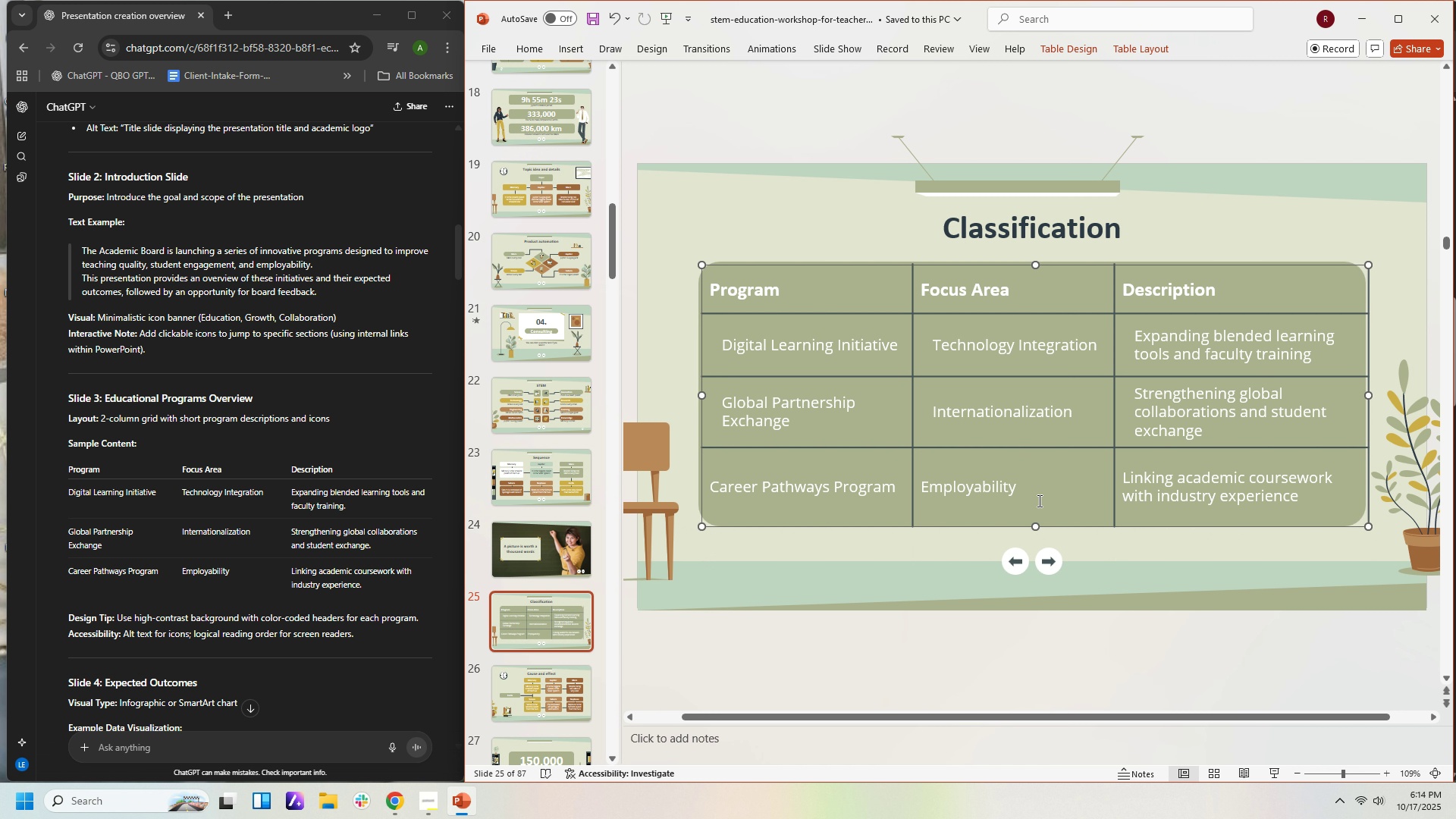 
left_click([1243, 218])
 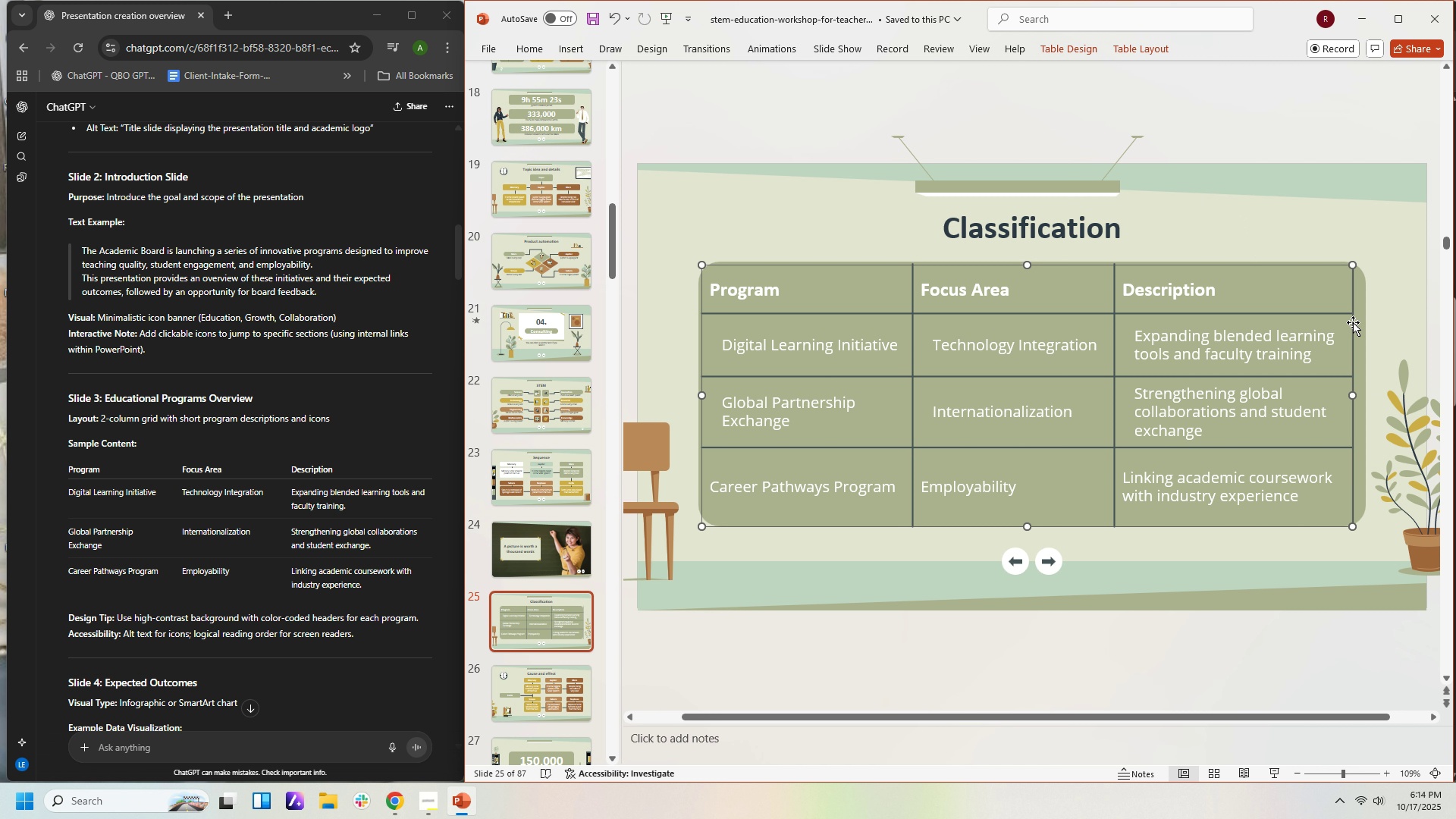 
wait(13.06)
 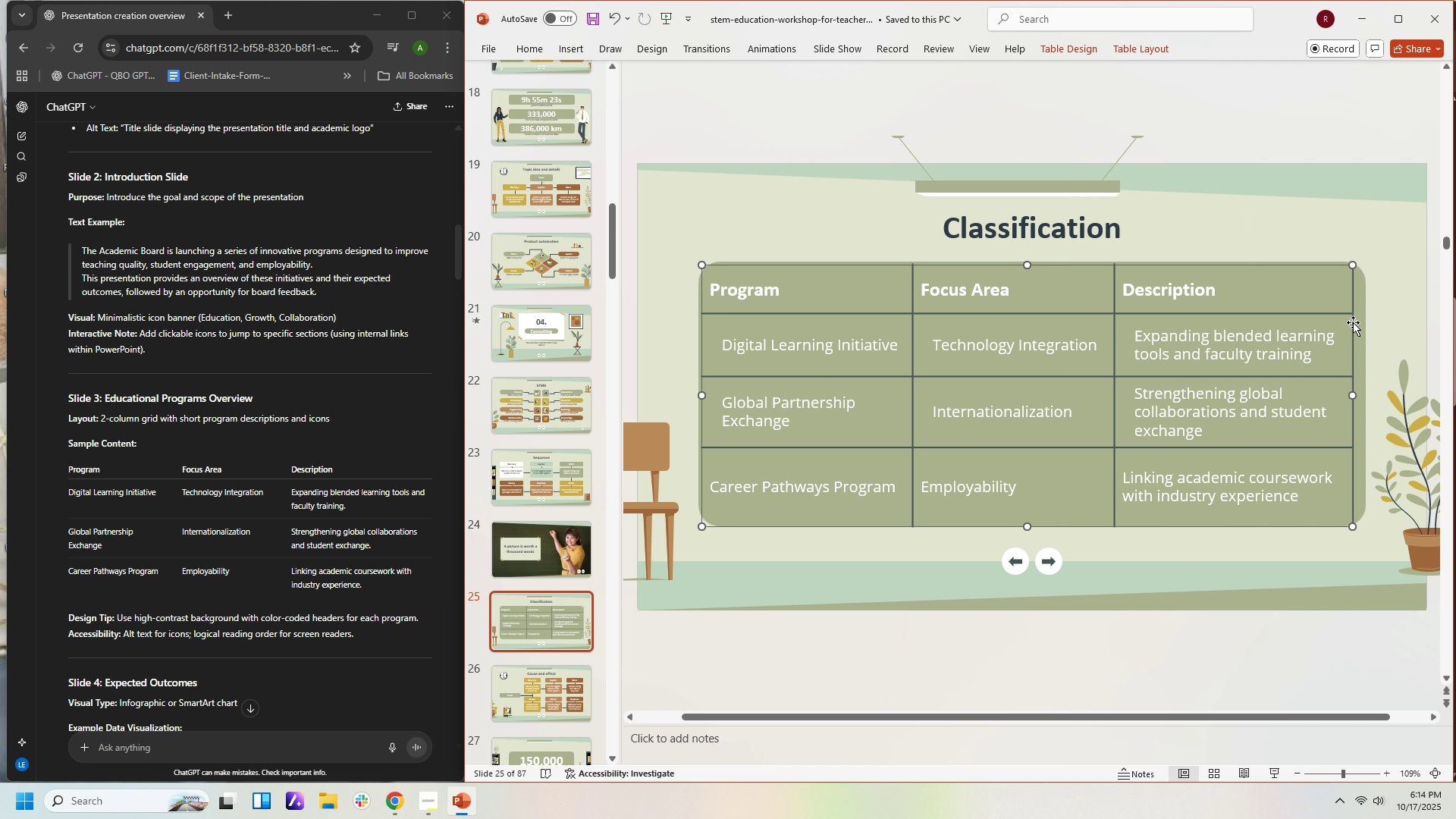 
left_click([786, 216])
 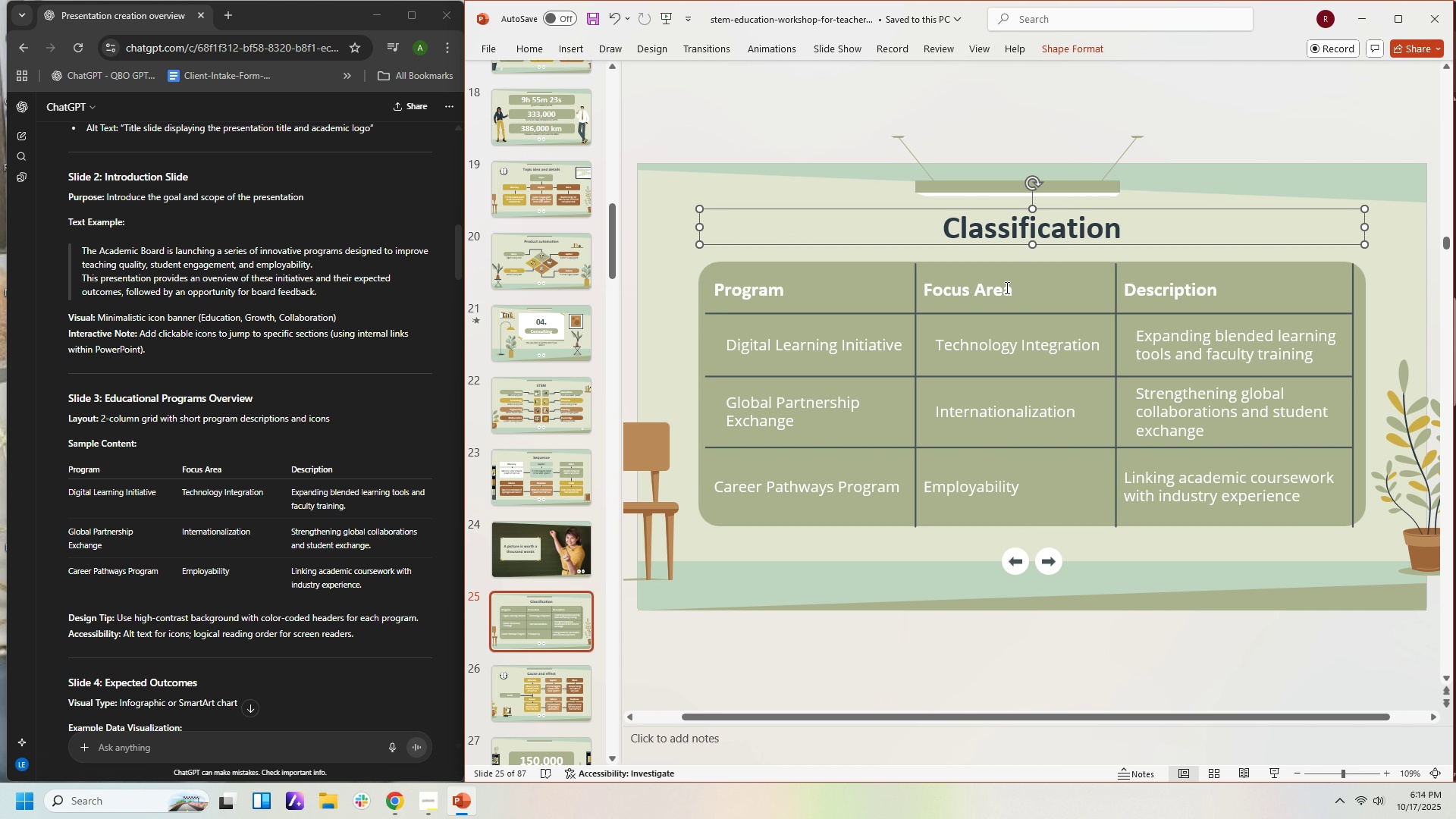 
left_click([1002, 315])
 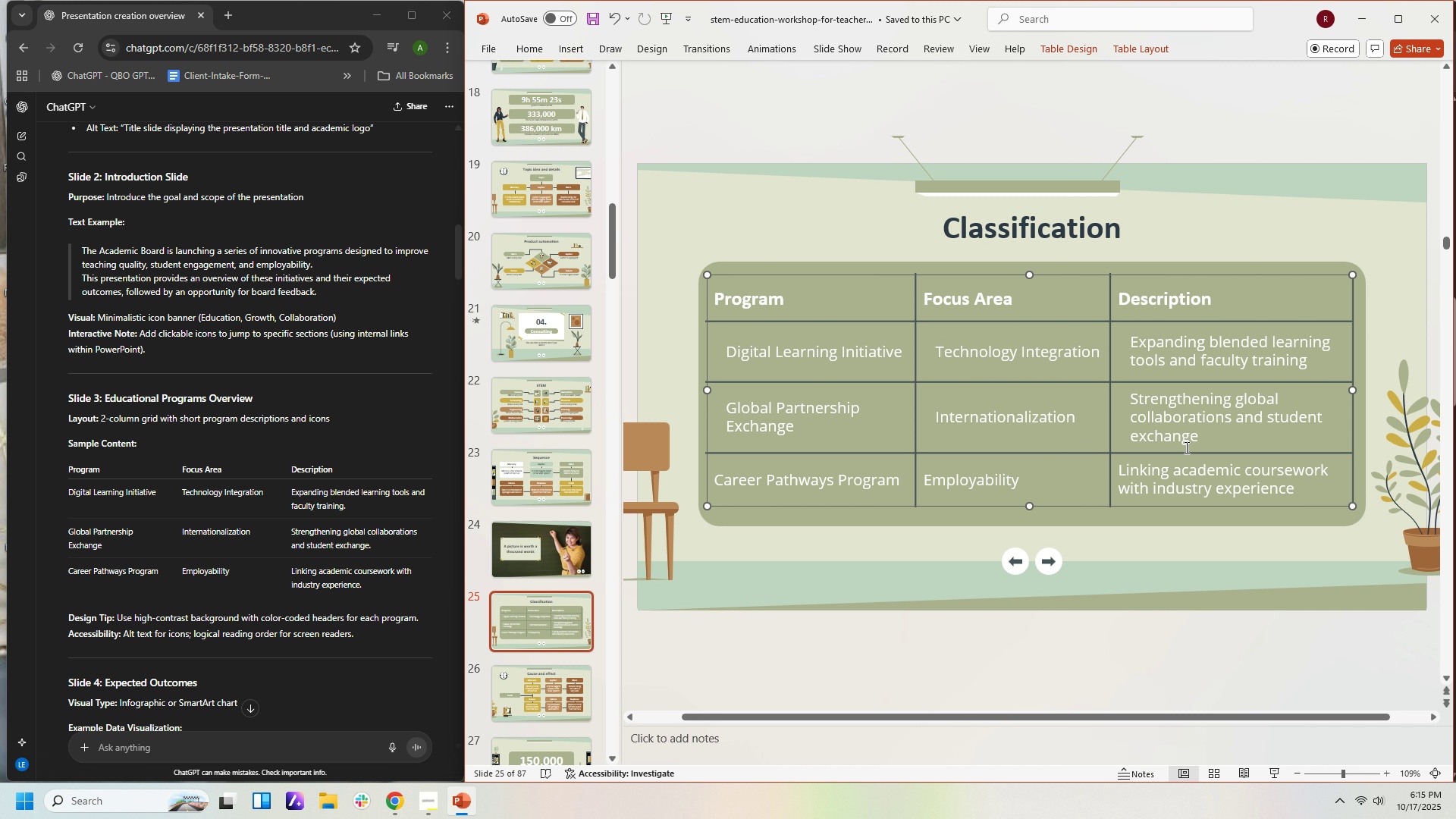 
wait(18.45)
 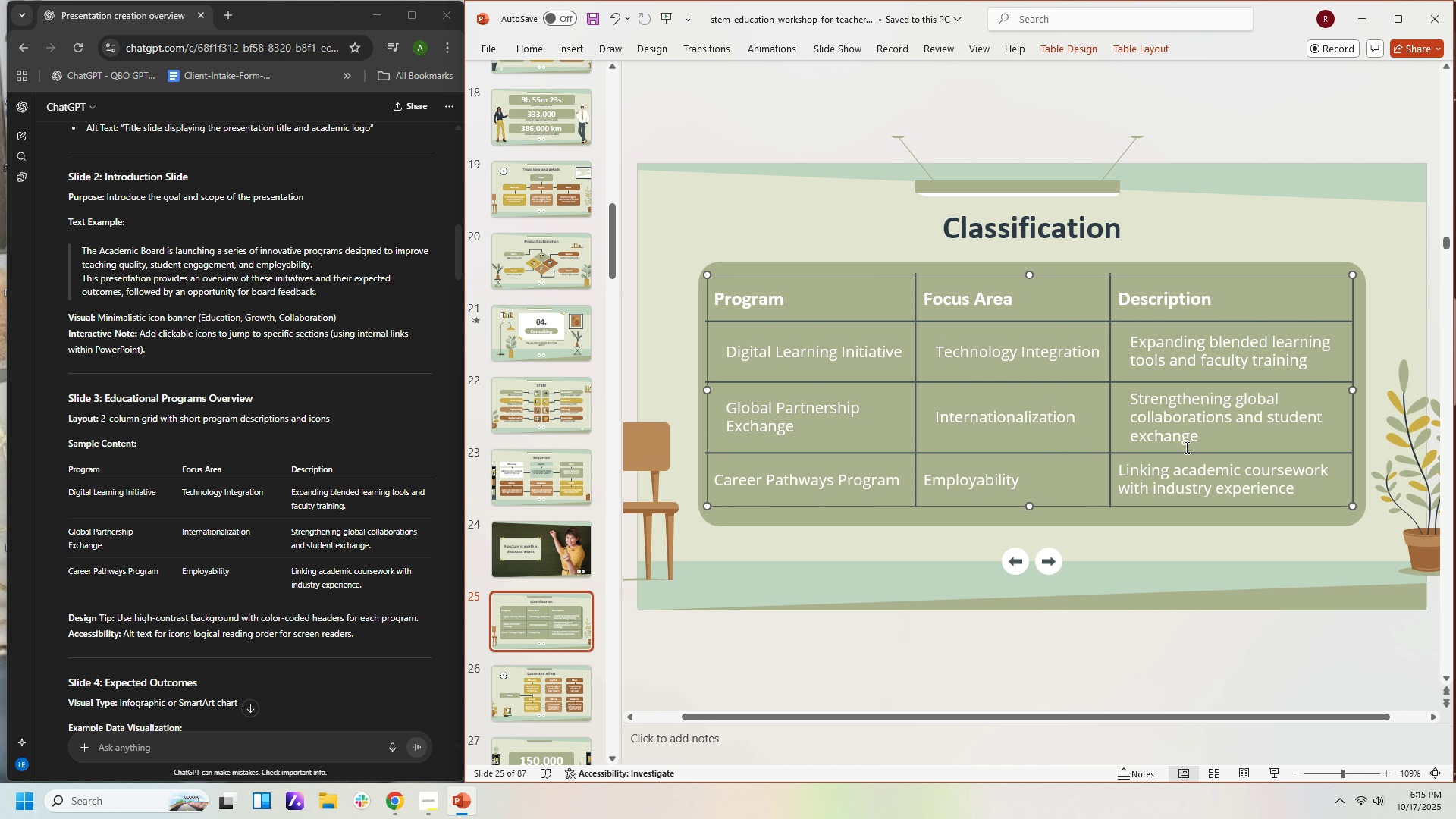 
left_click([843, 306])
 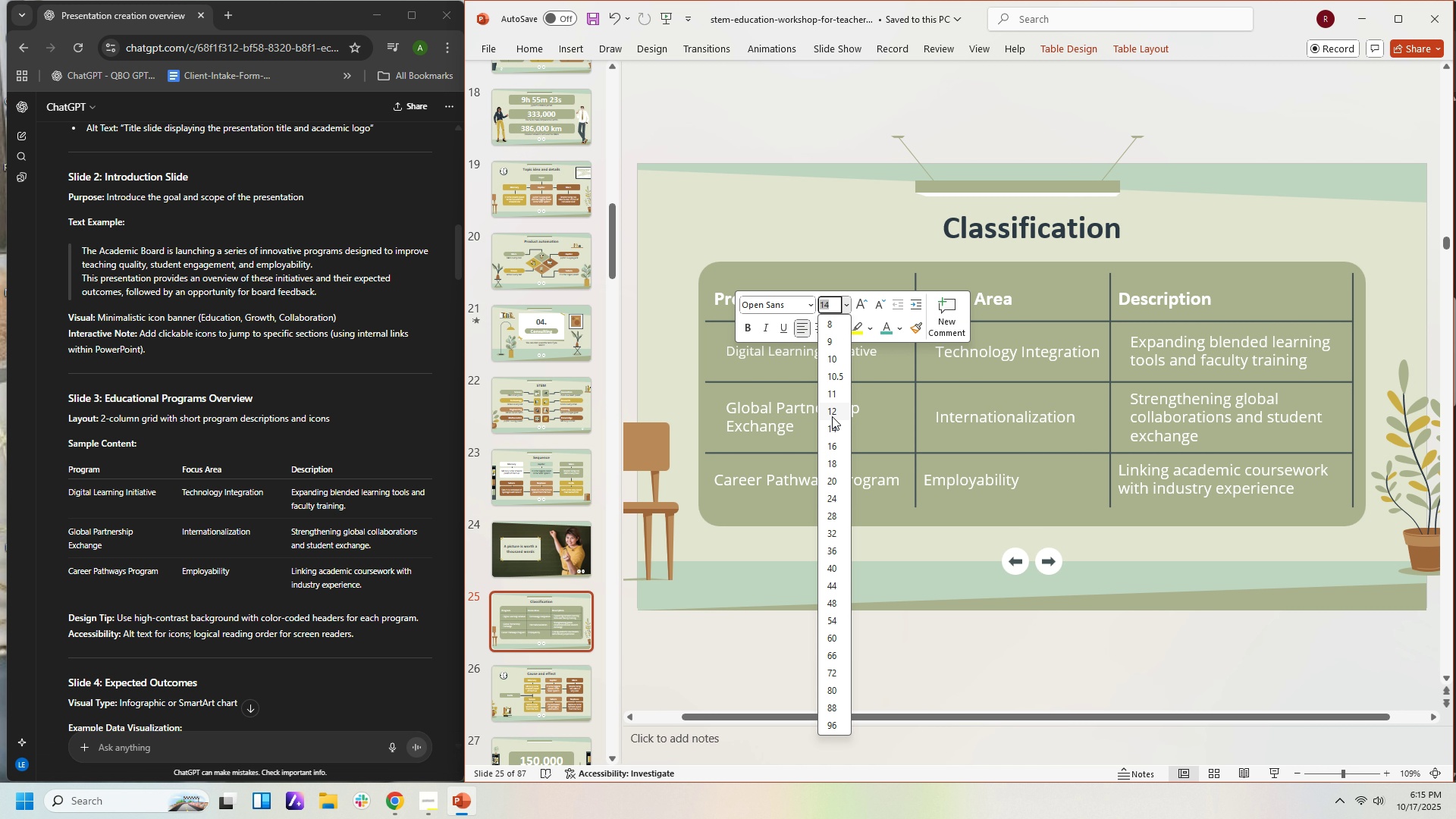 
left_click([832, 416])
 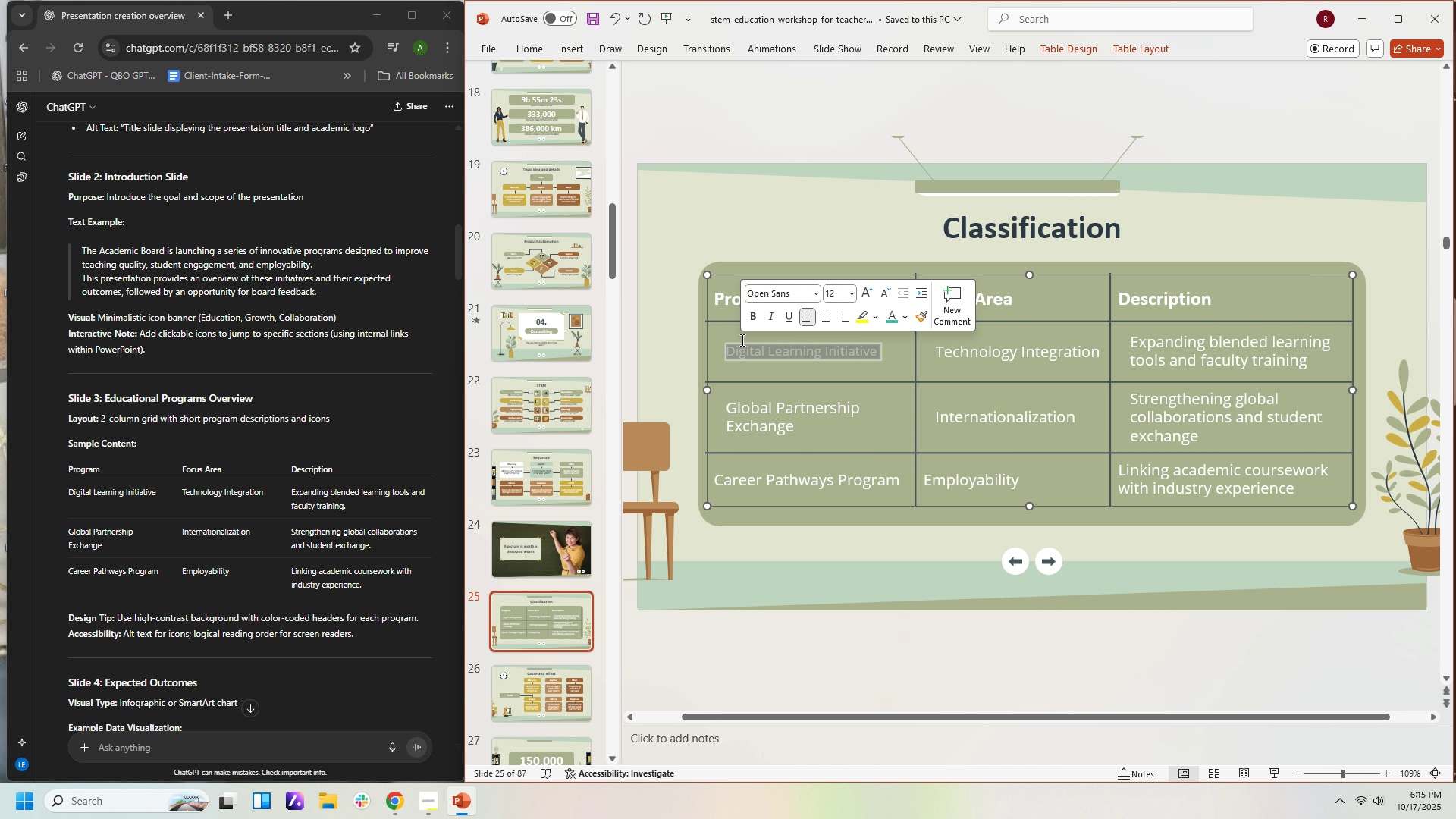 
left_click([852, 293])
 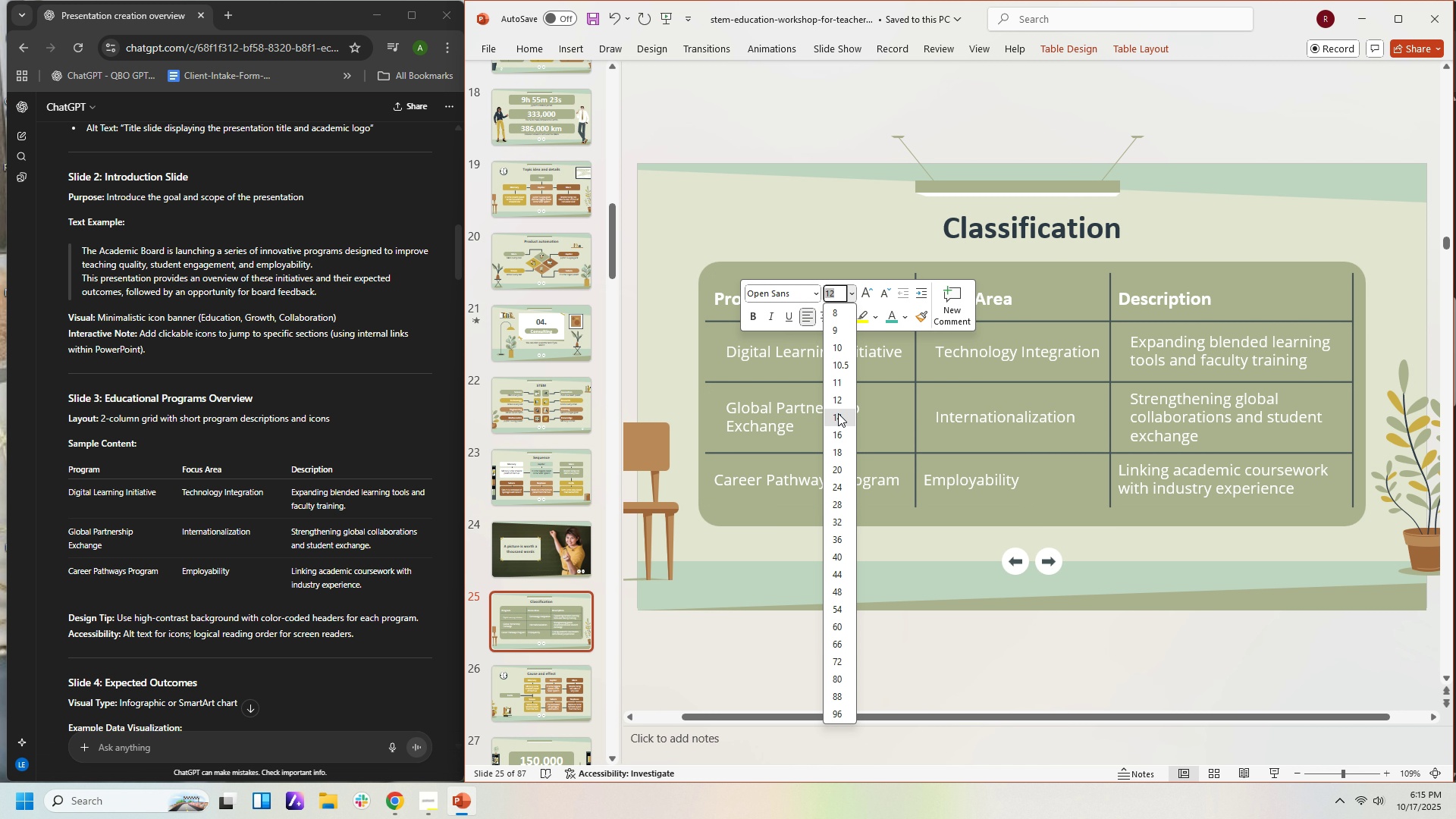 
left_click([838, 413])
 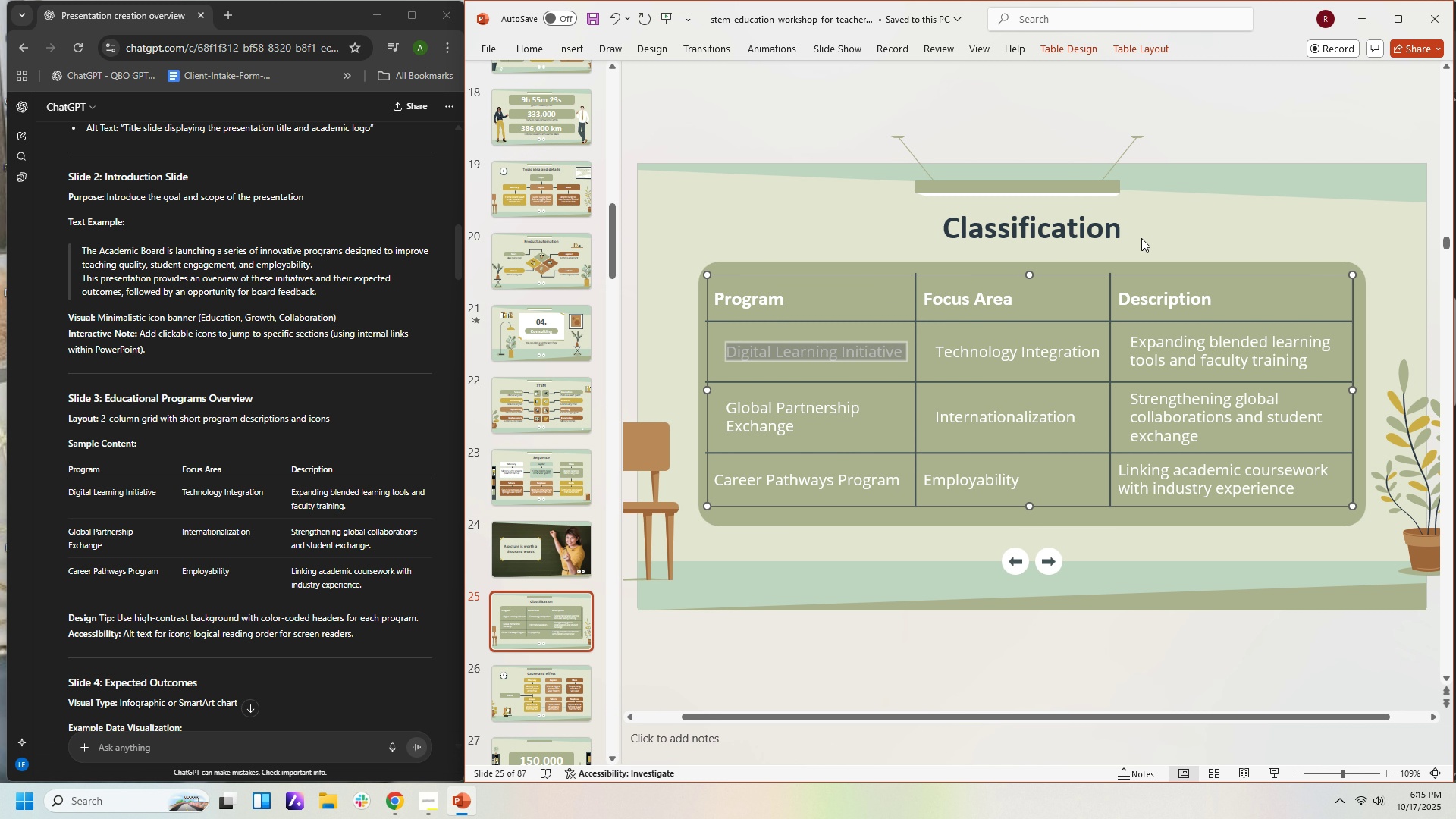 
left_click([1141, 238])
 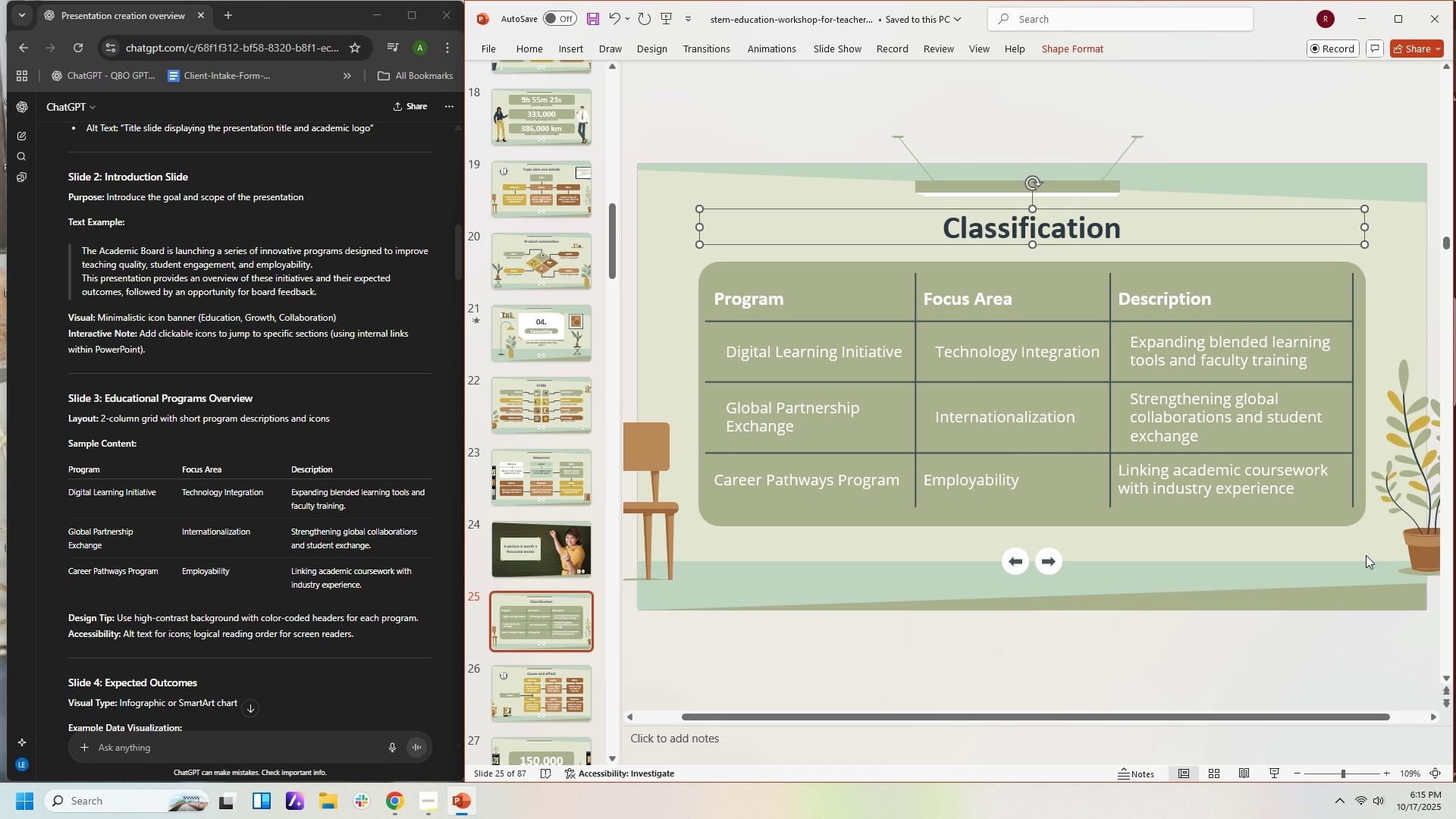 
left_click([1363, 551])
 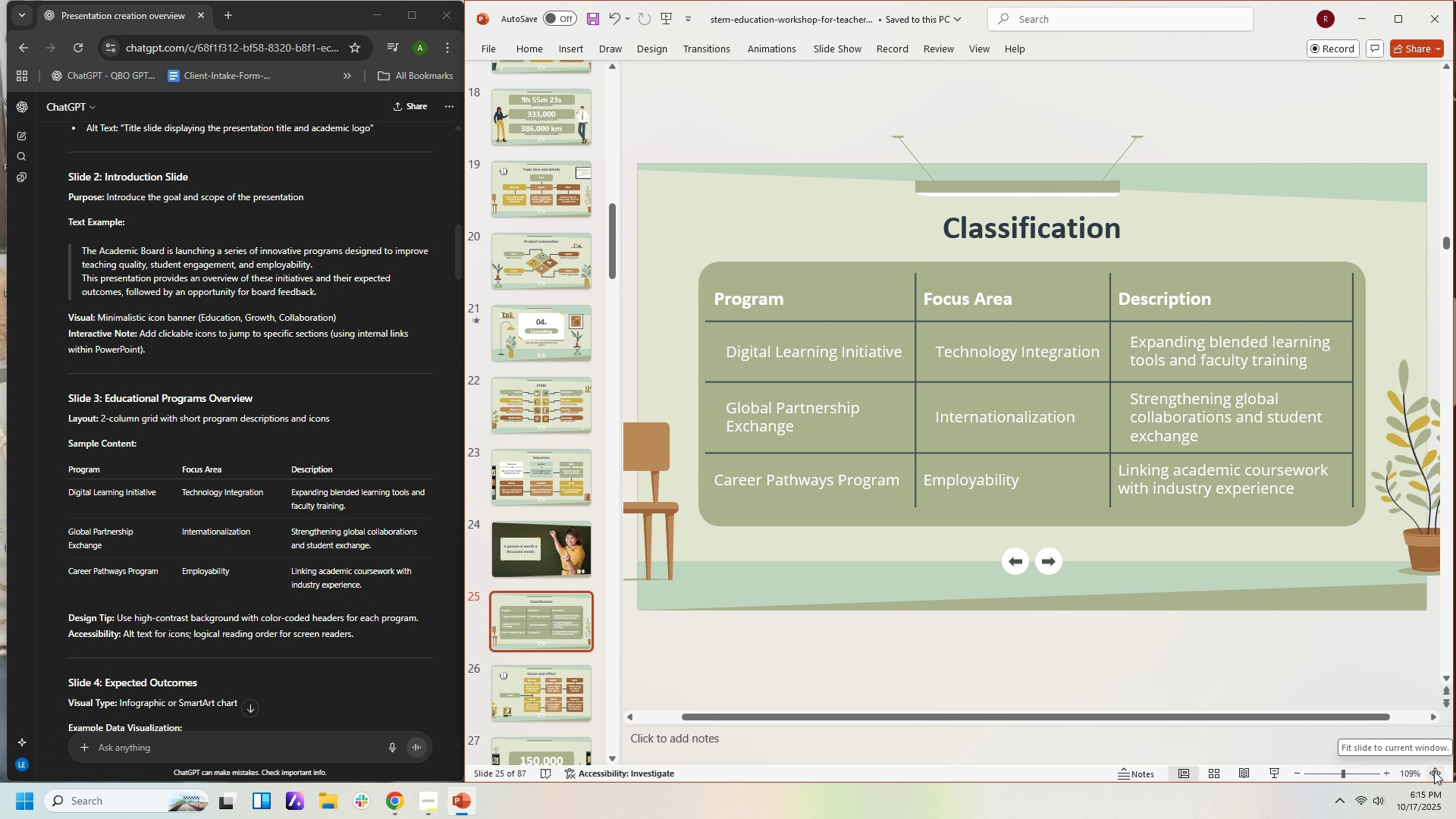 
wait(11.29)
 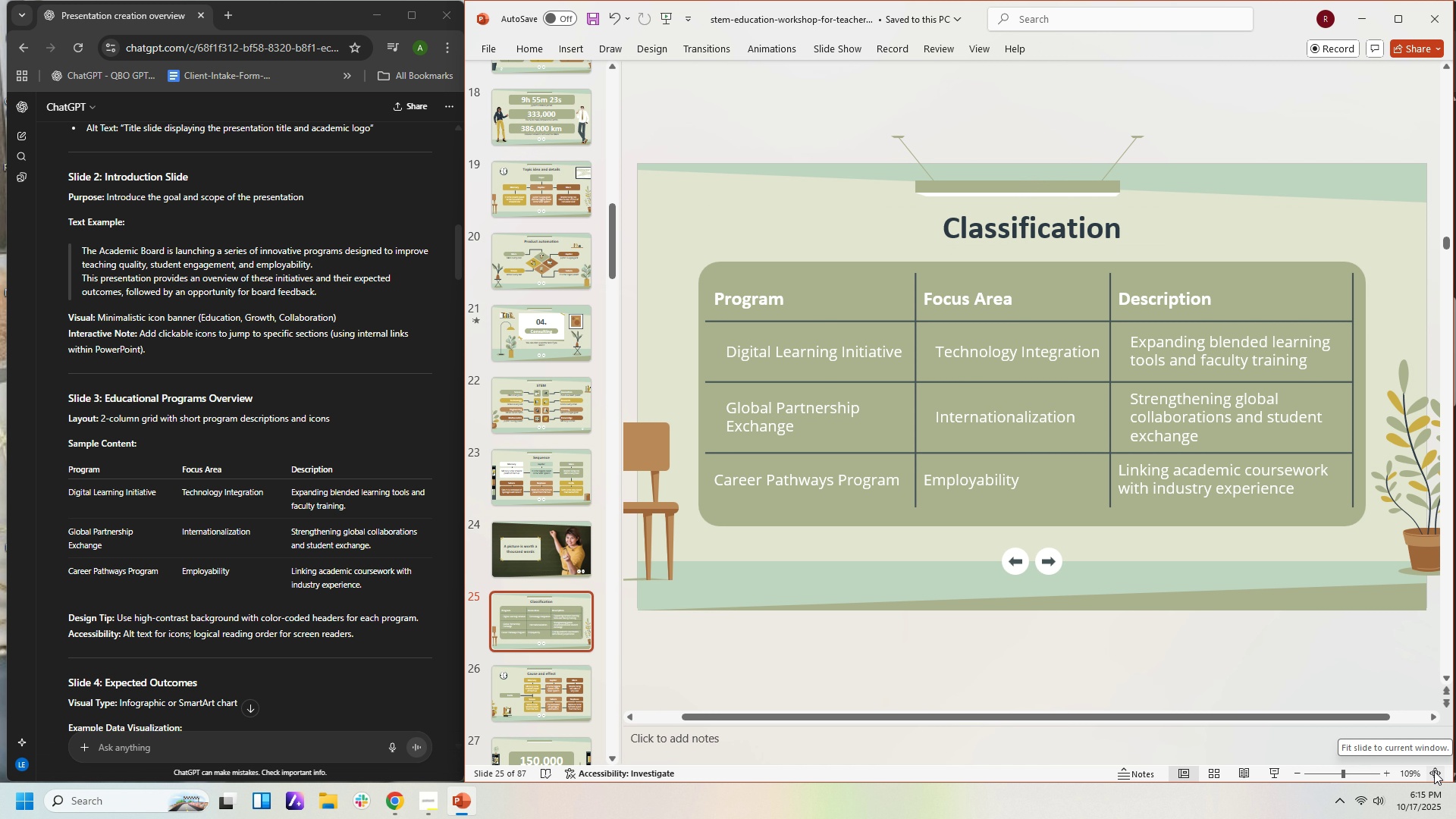 
left_click([1269, 777])
 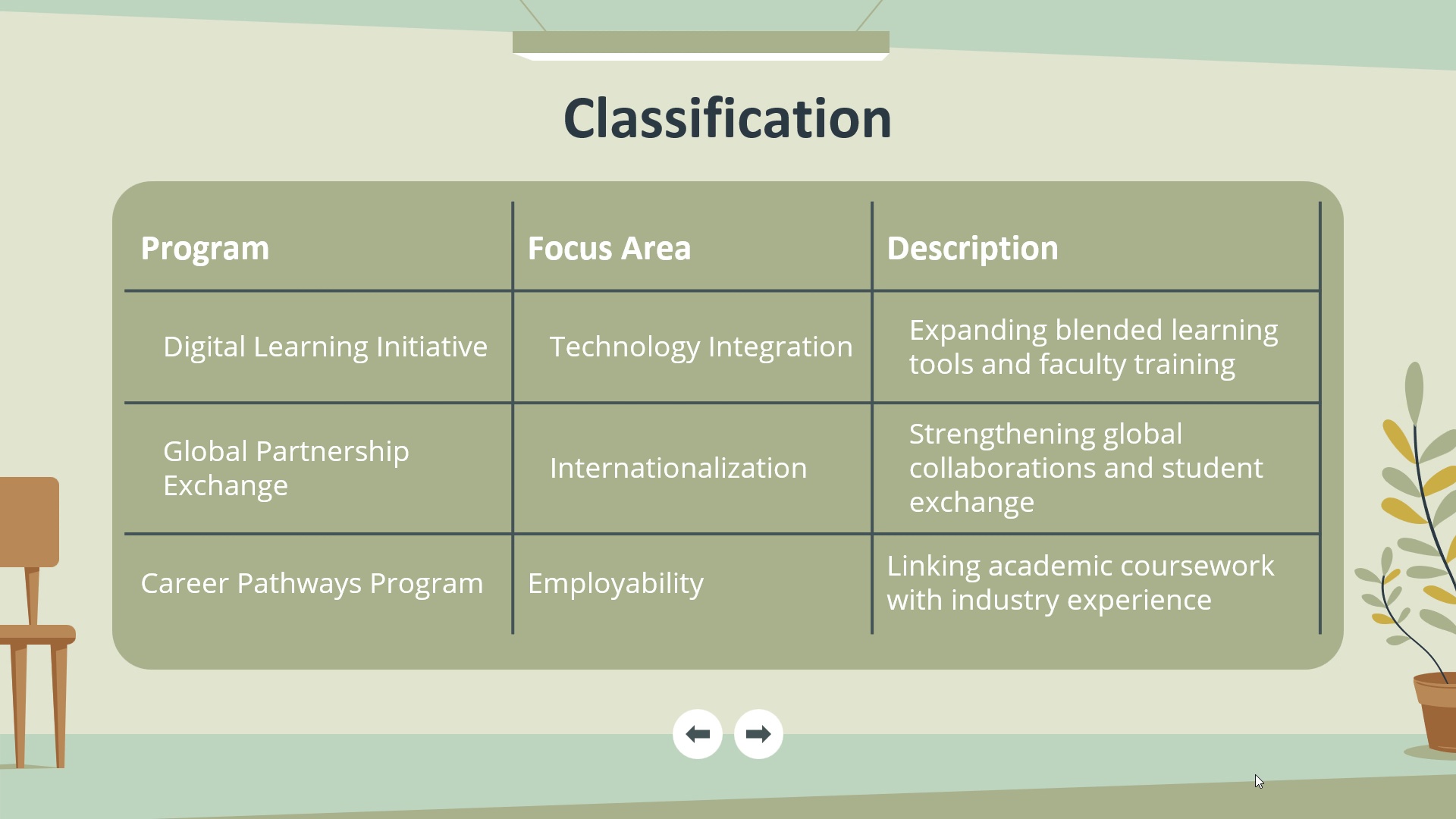 
left_click([231, 104])
 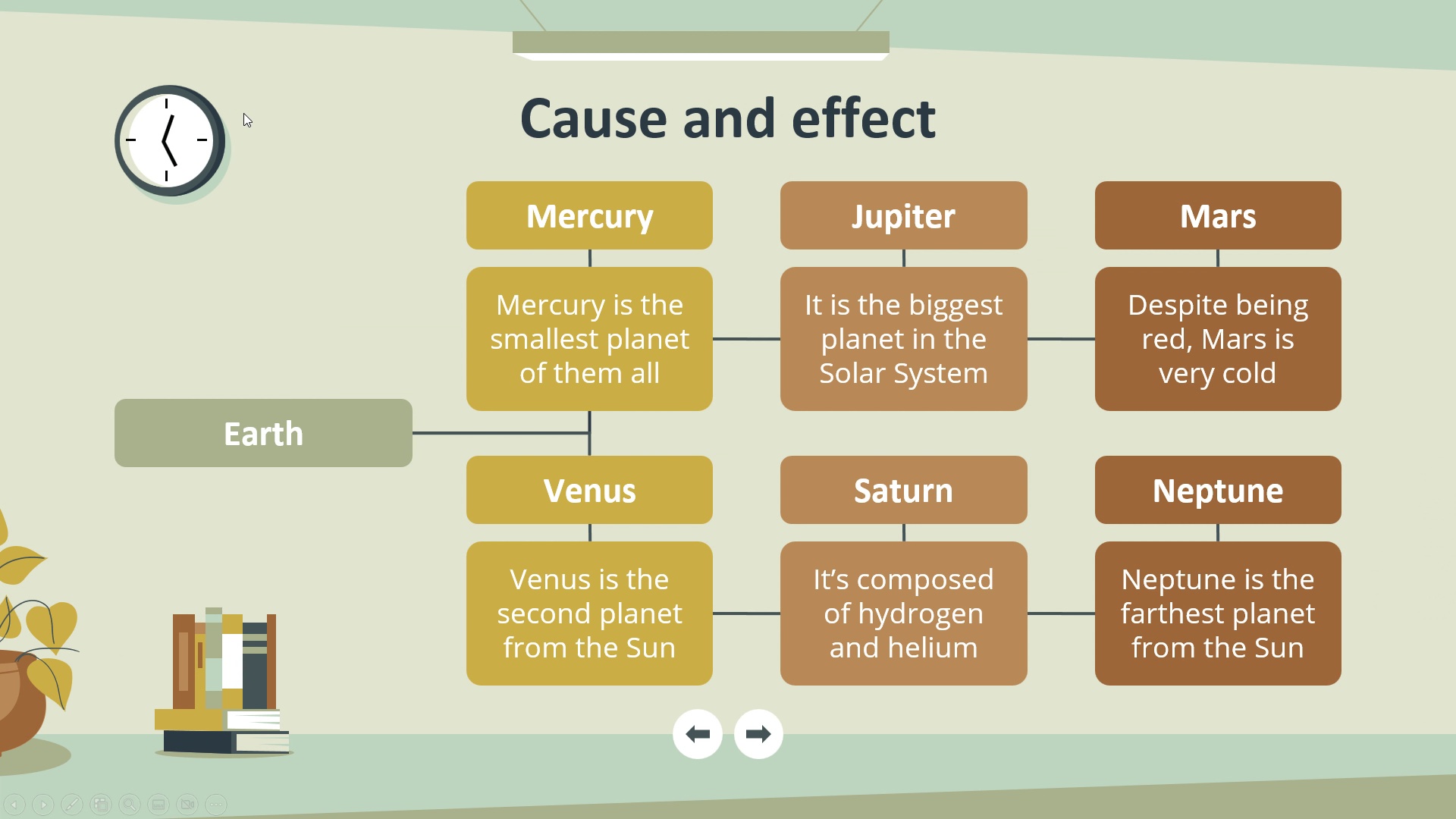 
hold_key(key=ControlLeft, duration=0.31)
 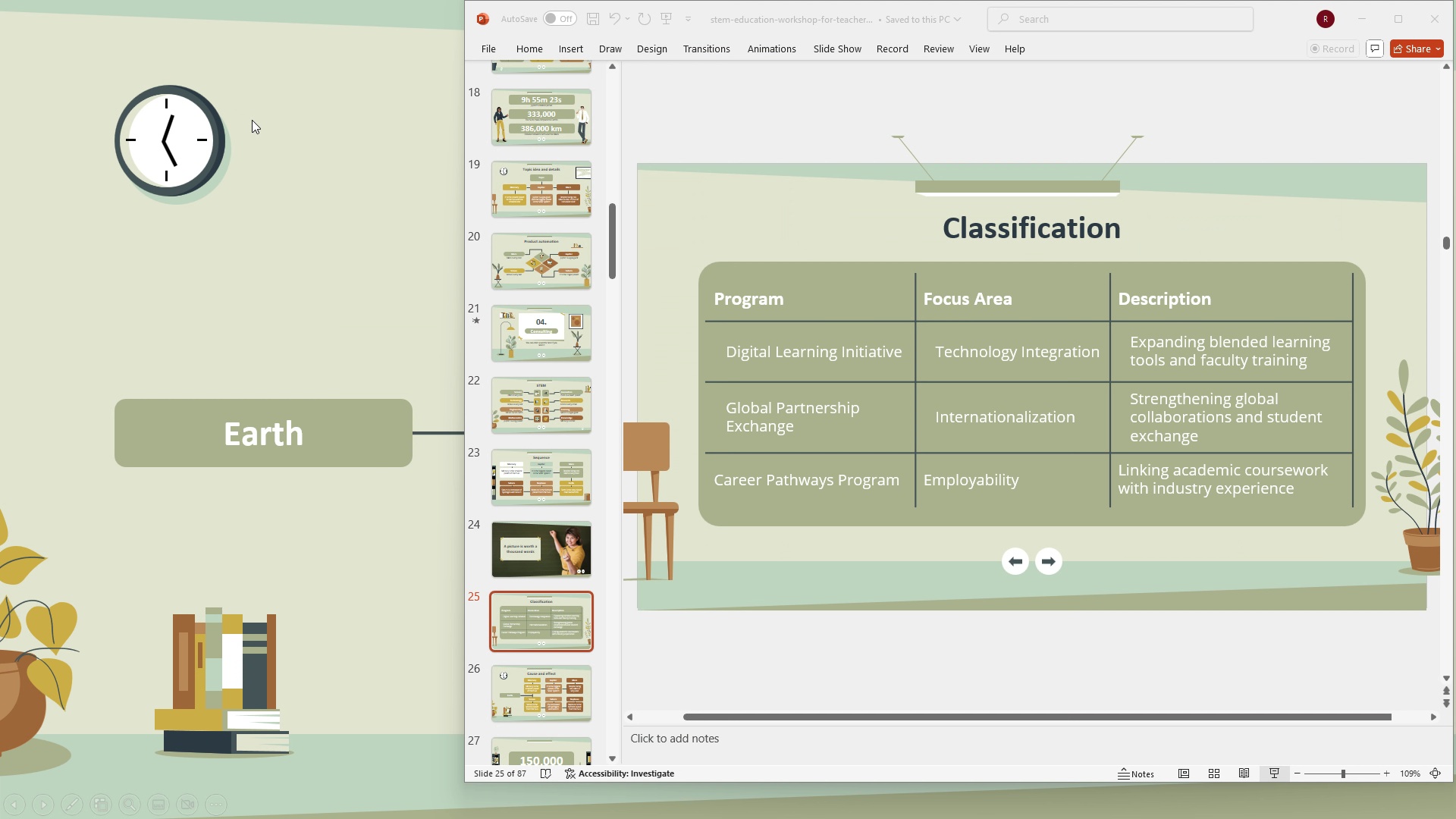 
key(Escape)
 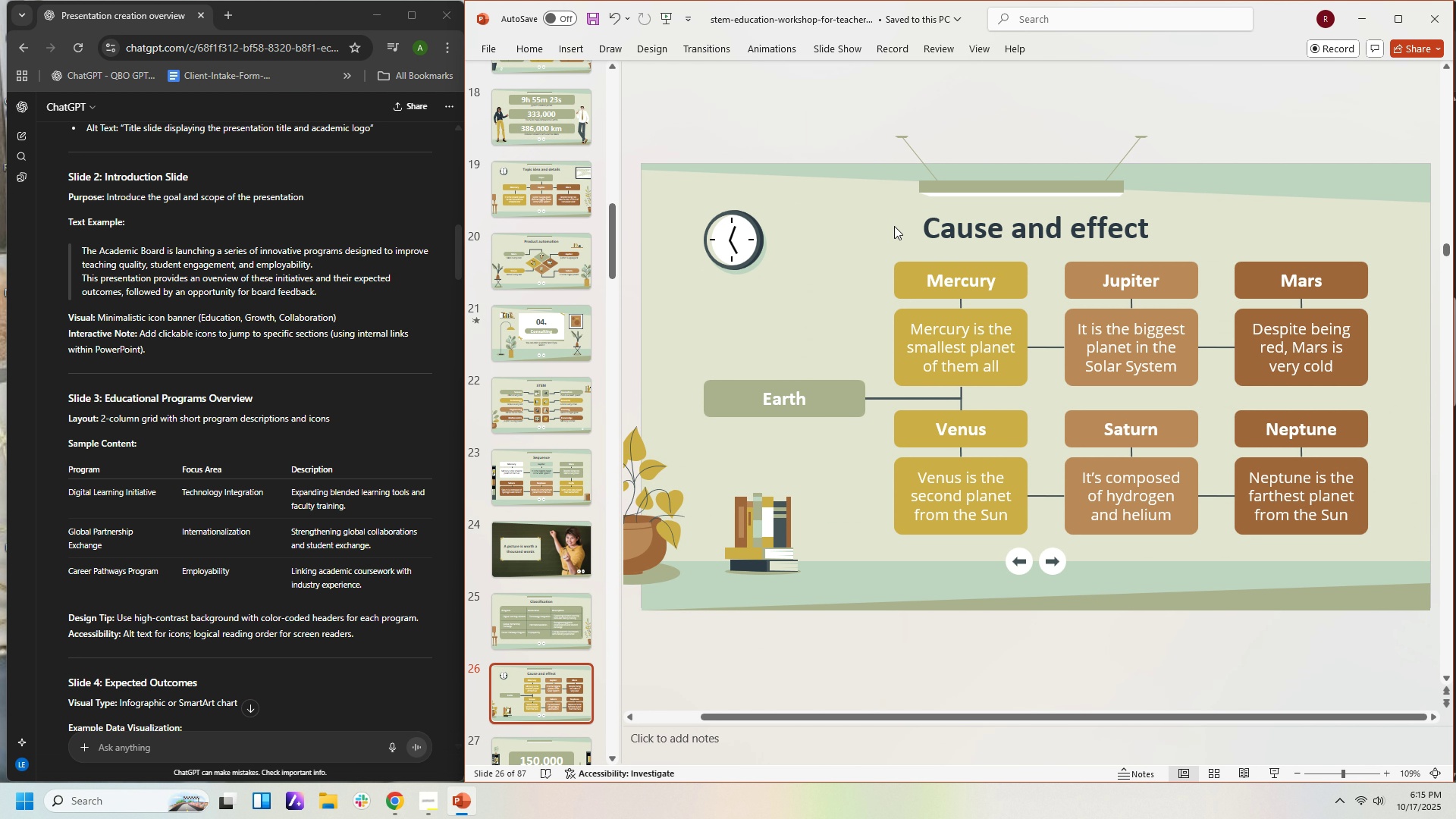 
scroll: coordinate [906, 211], scroll_direction: up, amount: 1.0
 